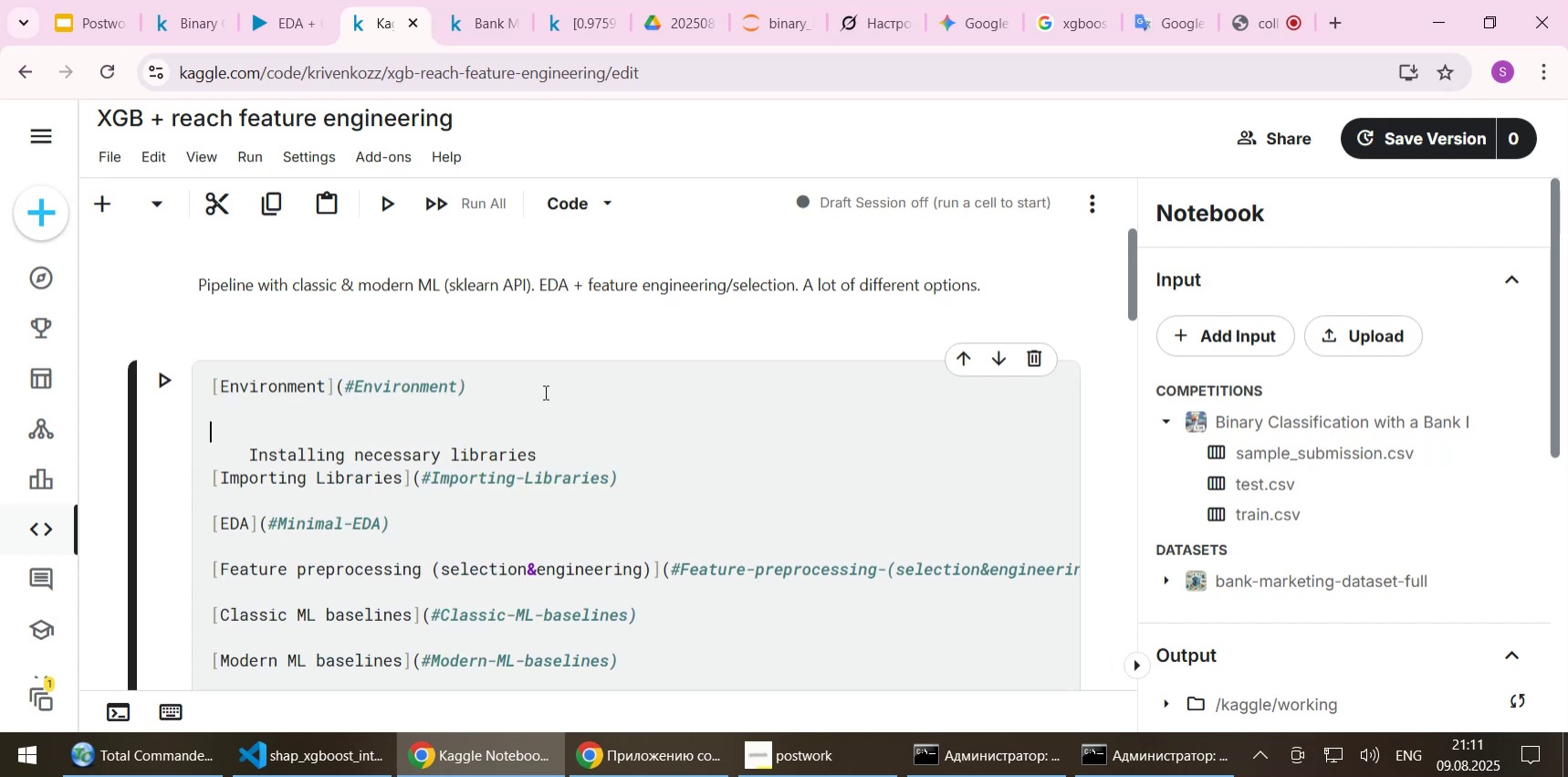 
key(Control+ControlLeft)
 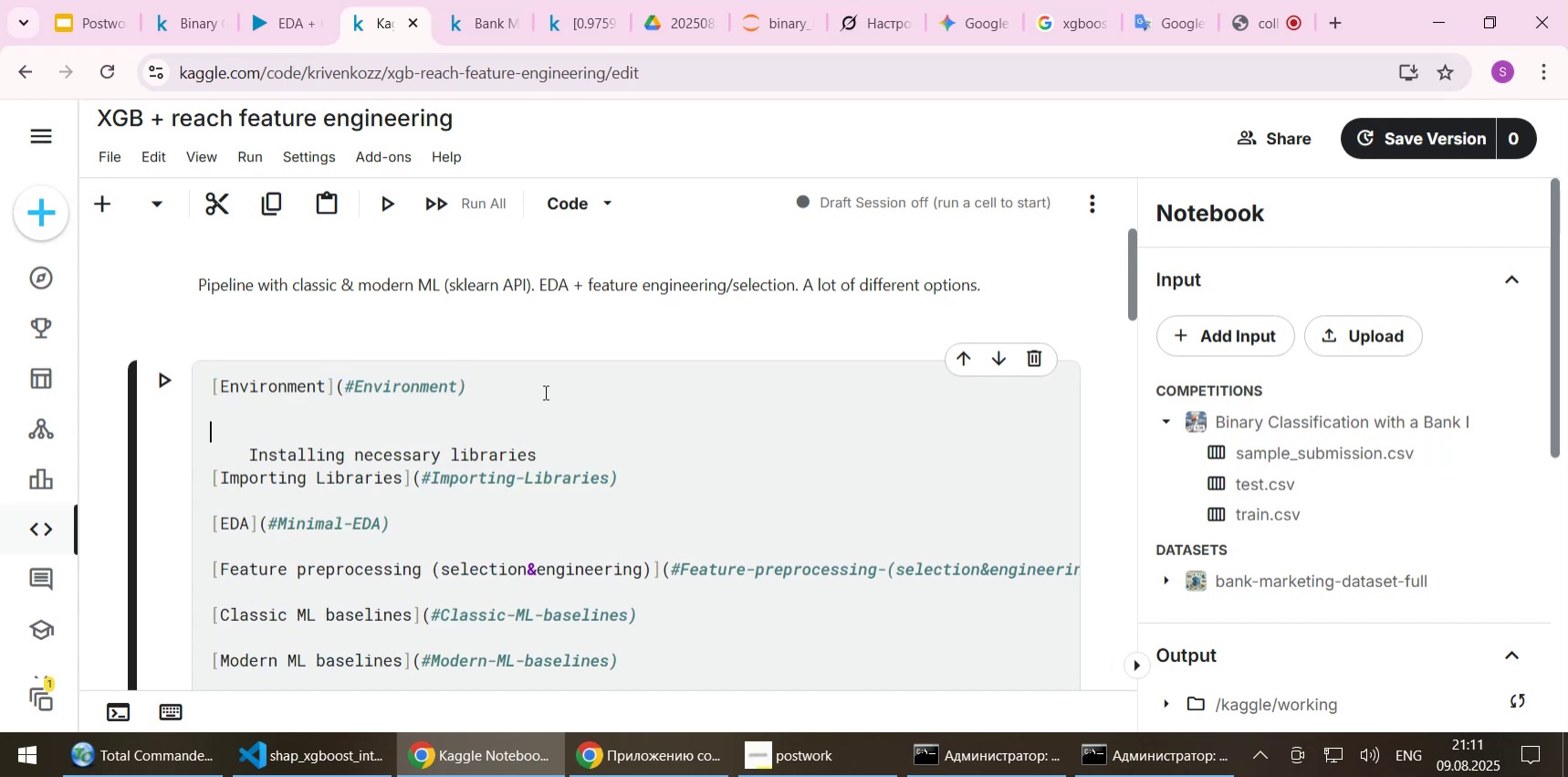 
key(Control+V)
 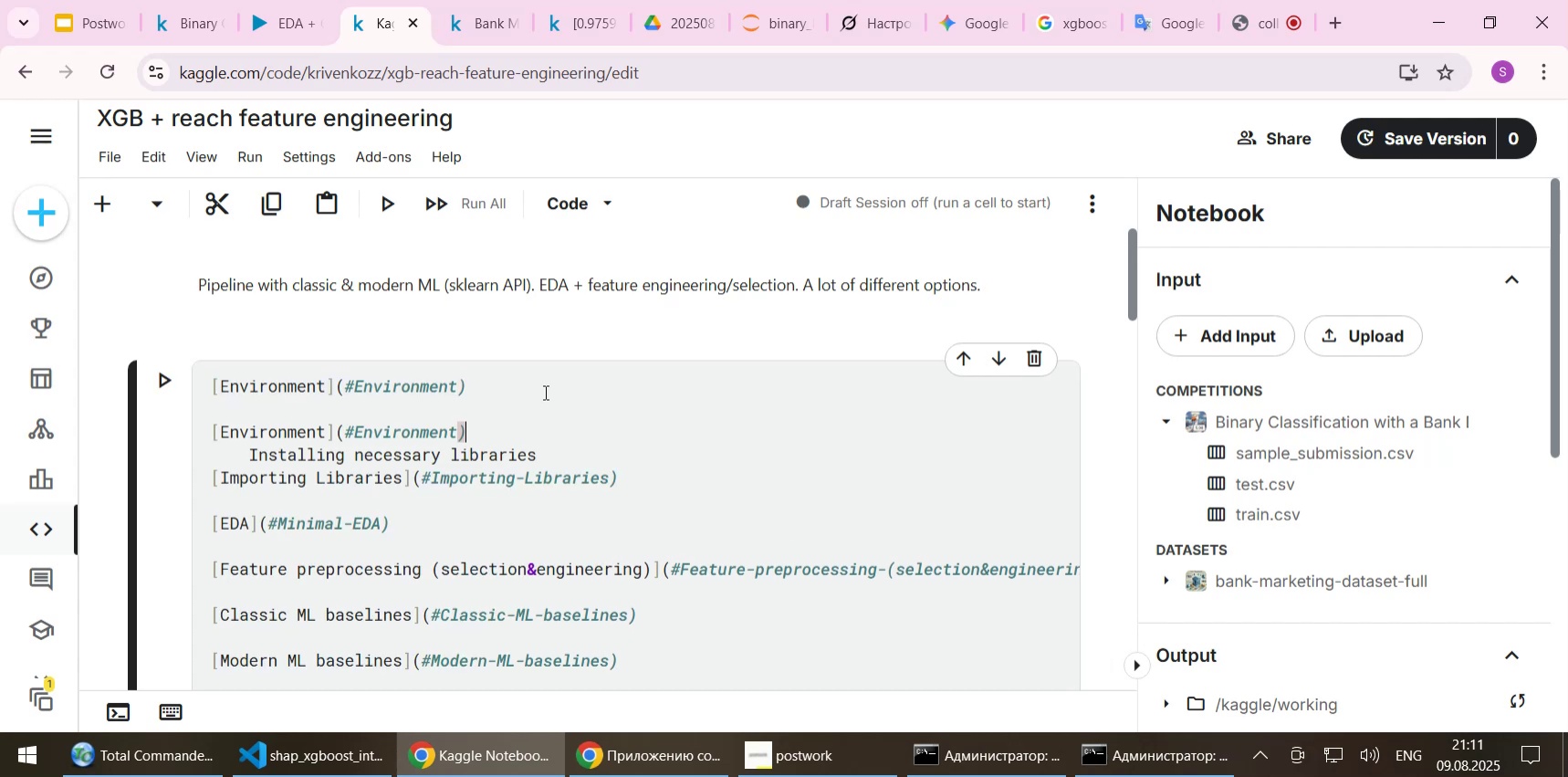 
key(ArrowDown)
 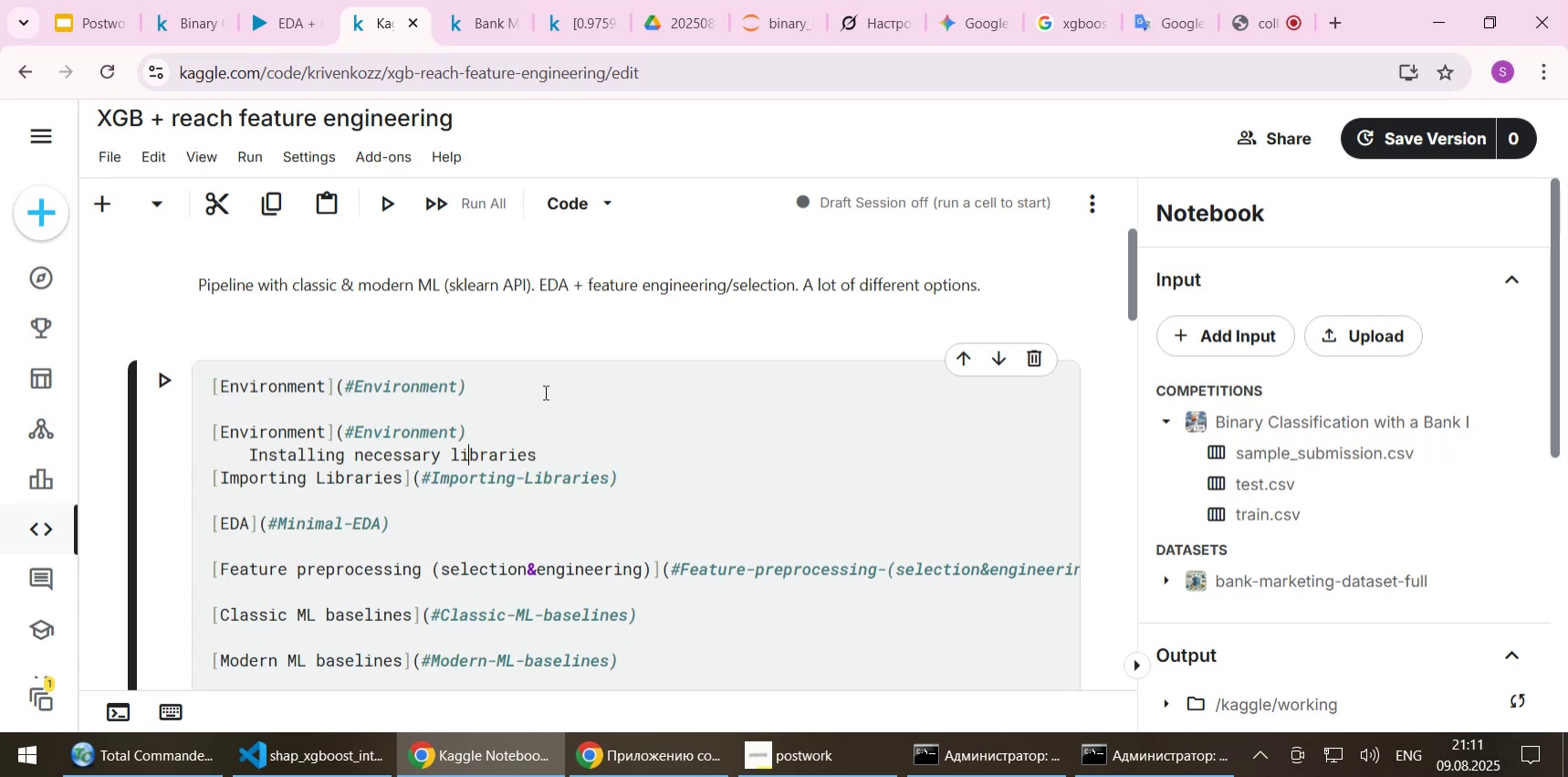 
key(Home)
 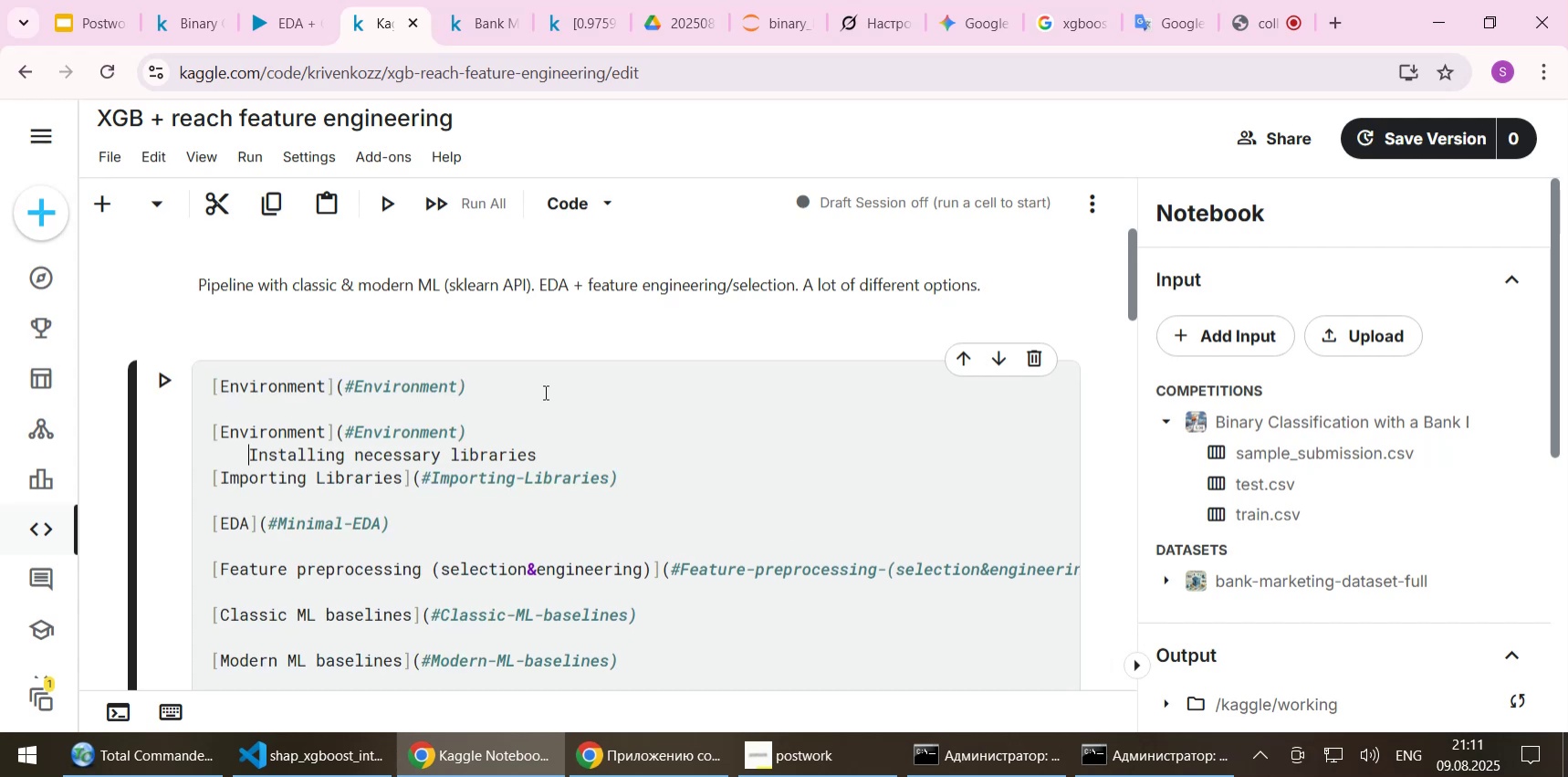 
key(Shift+End)
 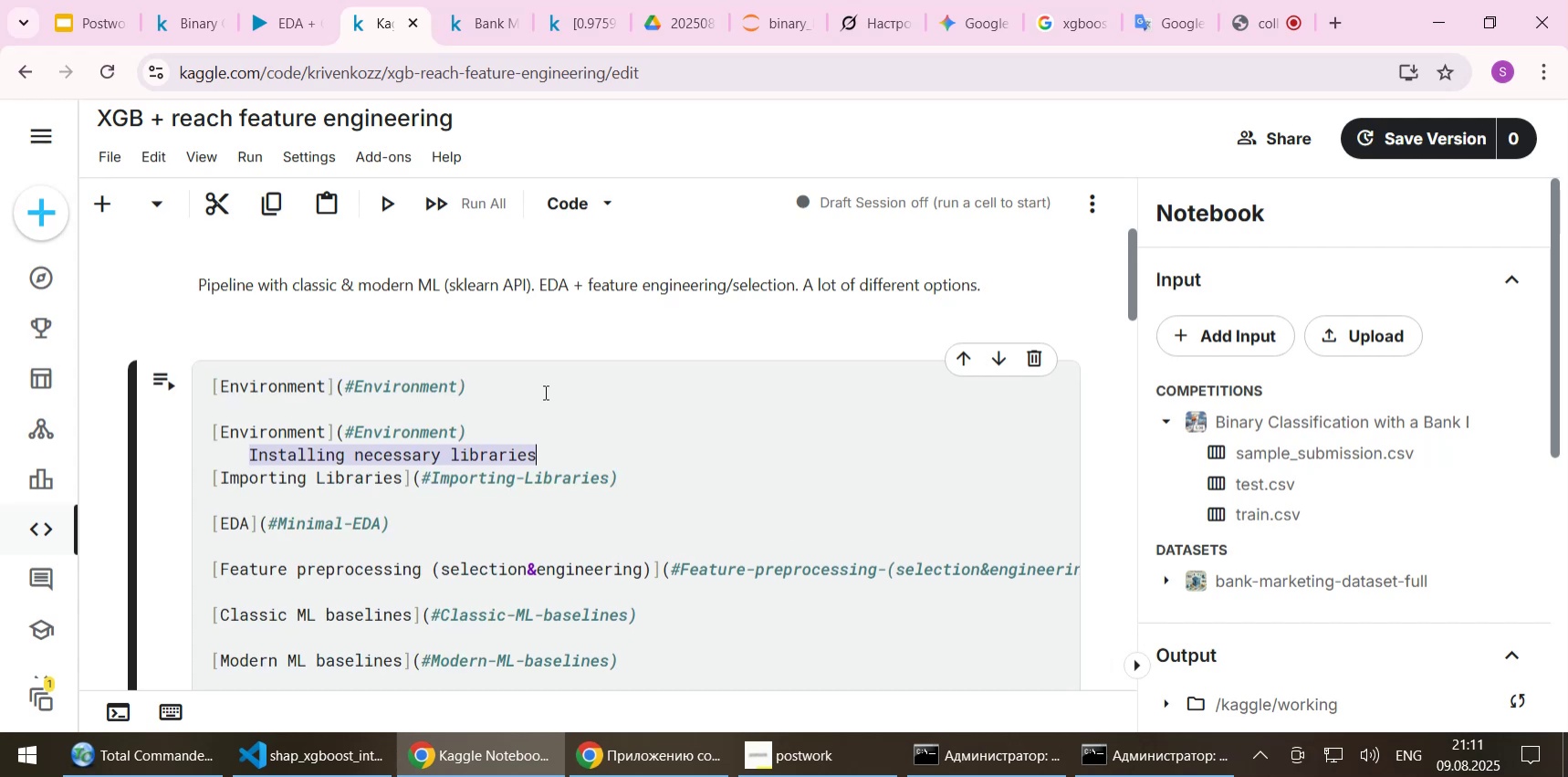 
key(Control+X)
 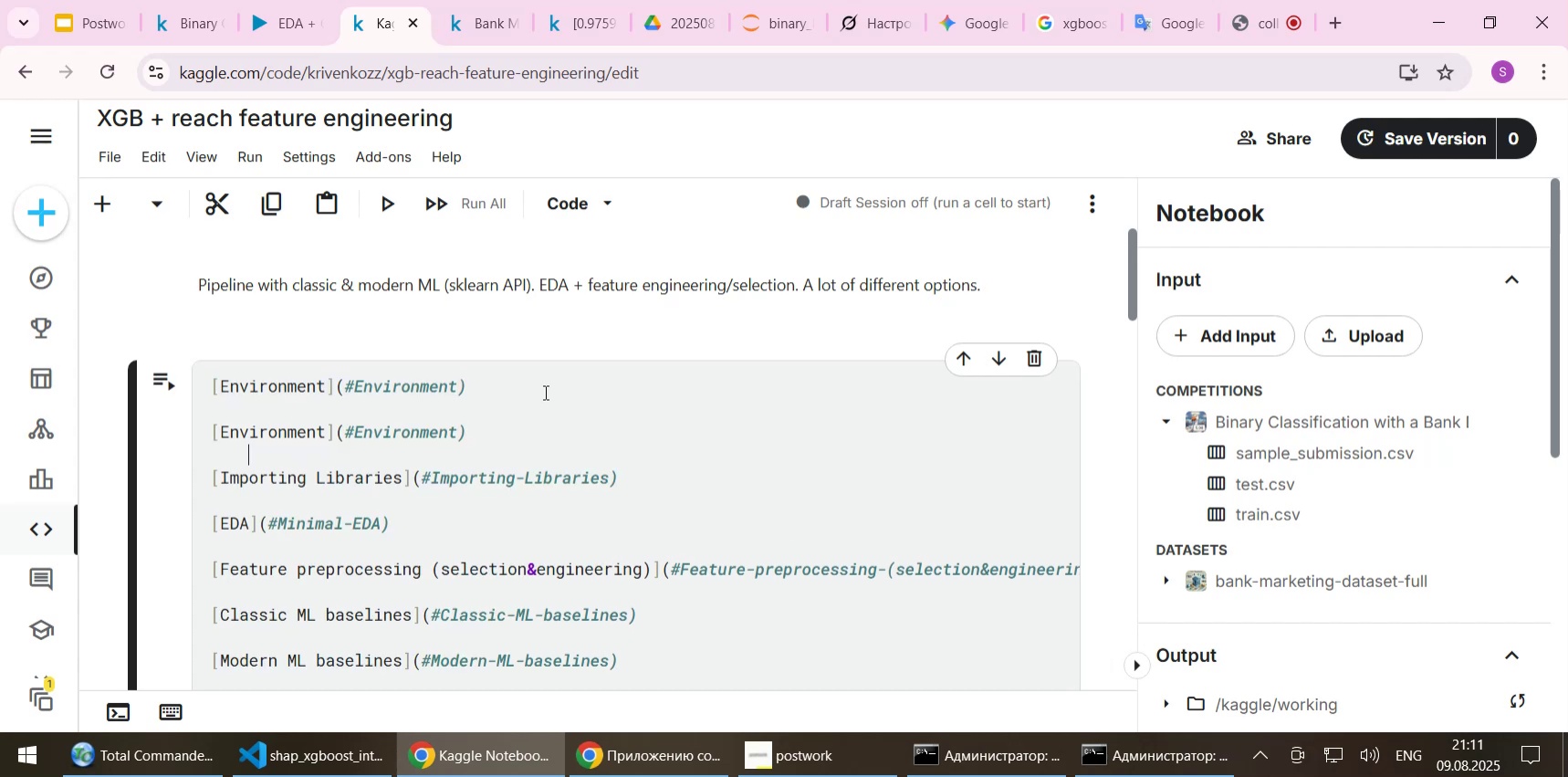 
key(ArrowUp)
 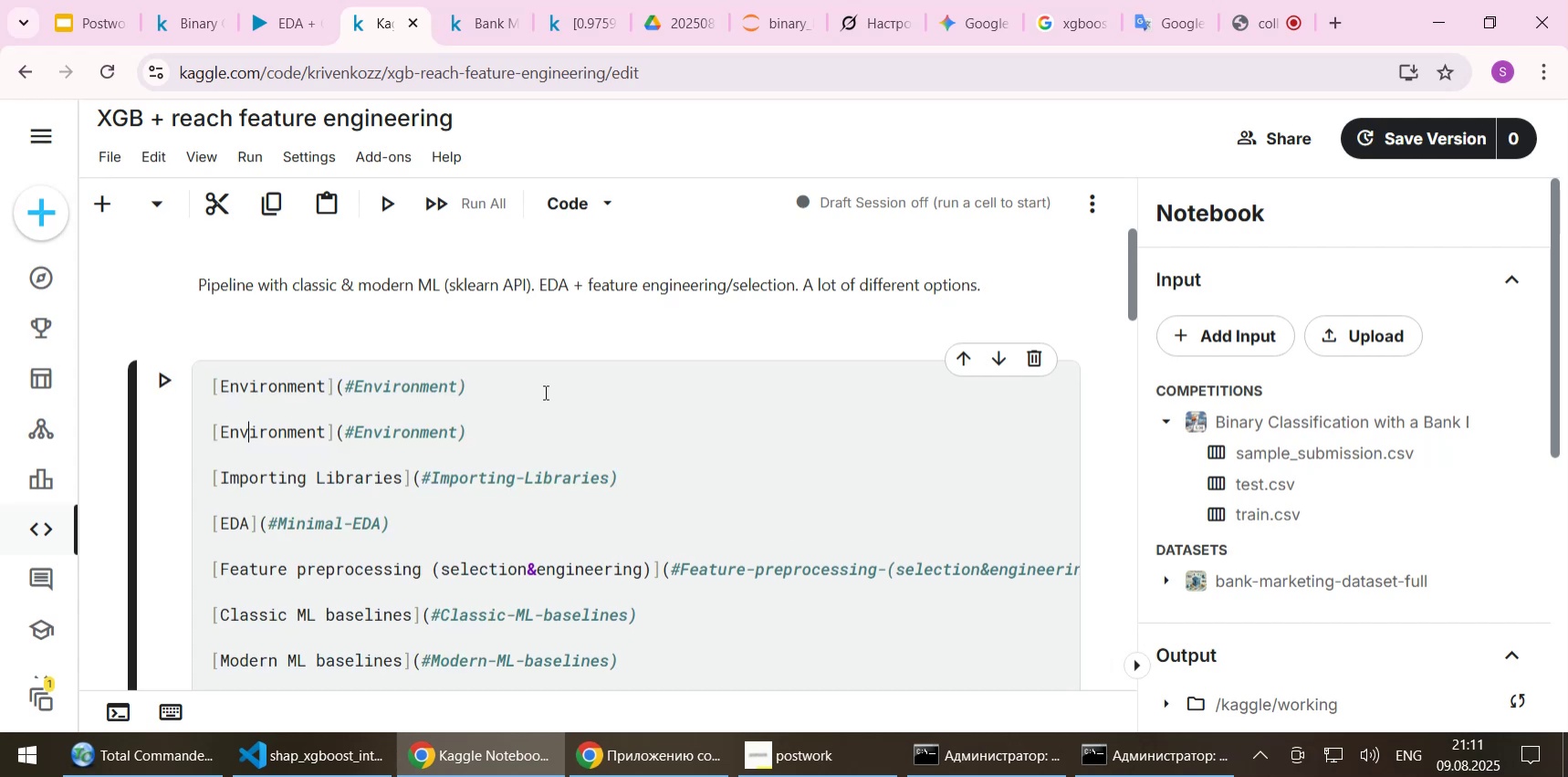 
key(ArrowLeft)
 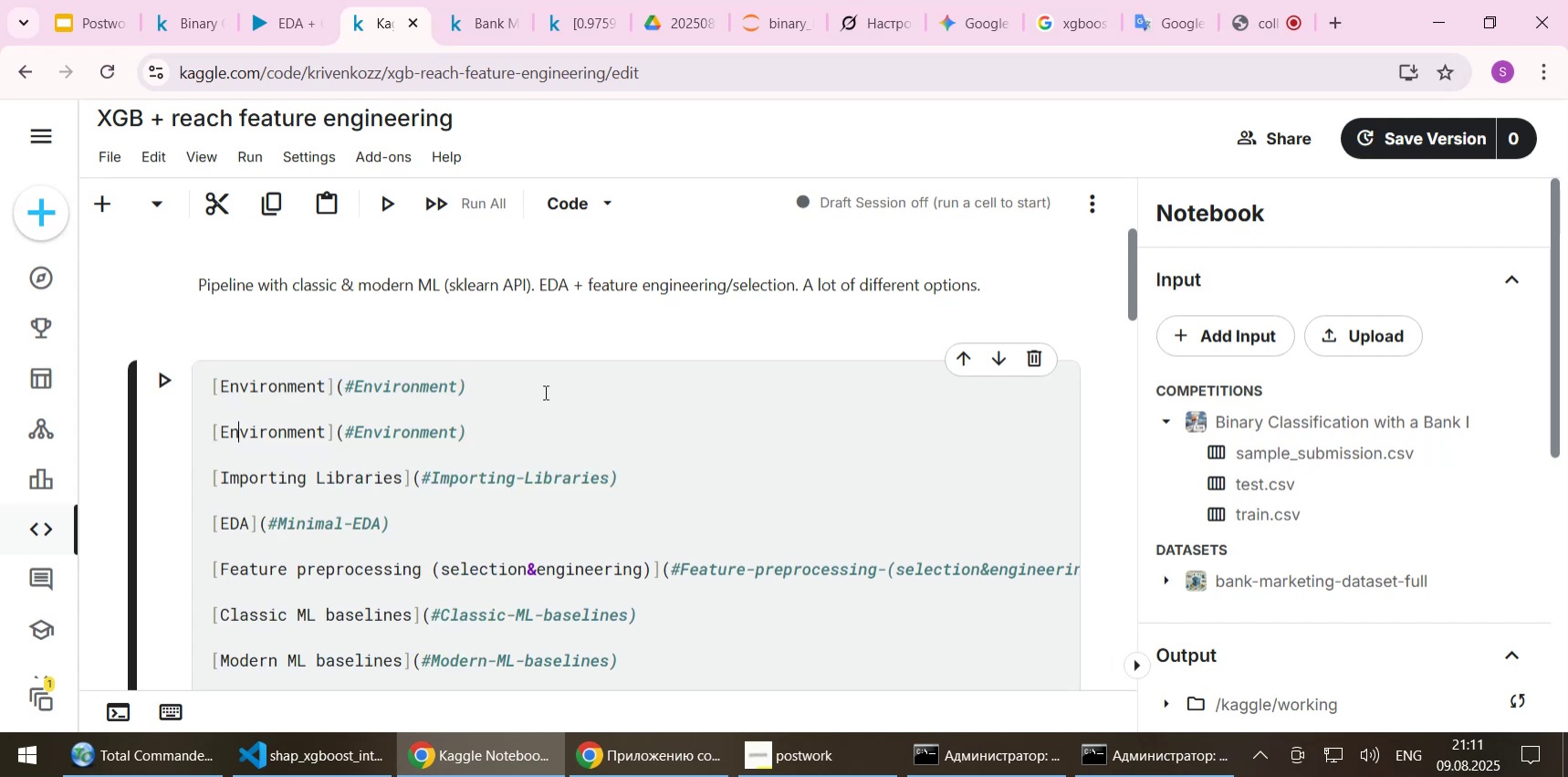 
key(ArrowLeft)
 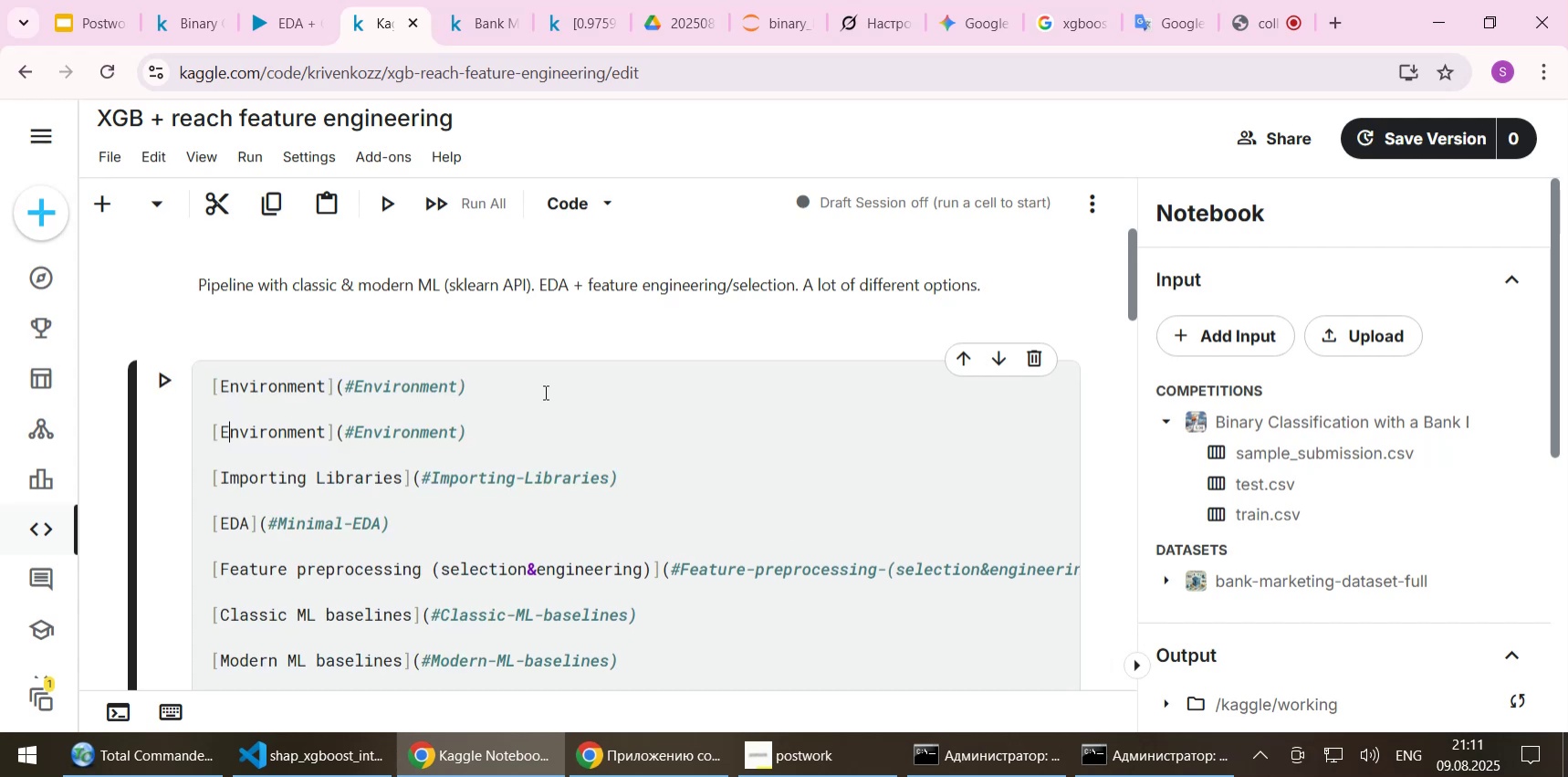 
key(ArrowLeft)
 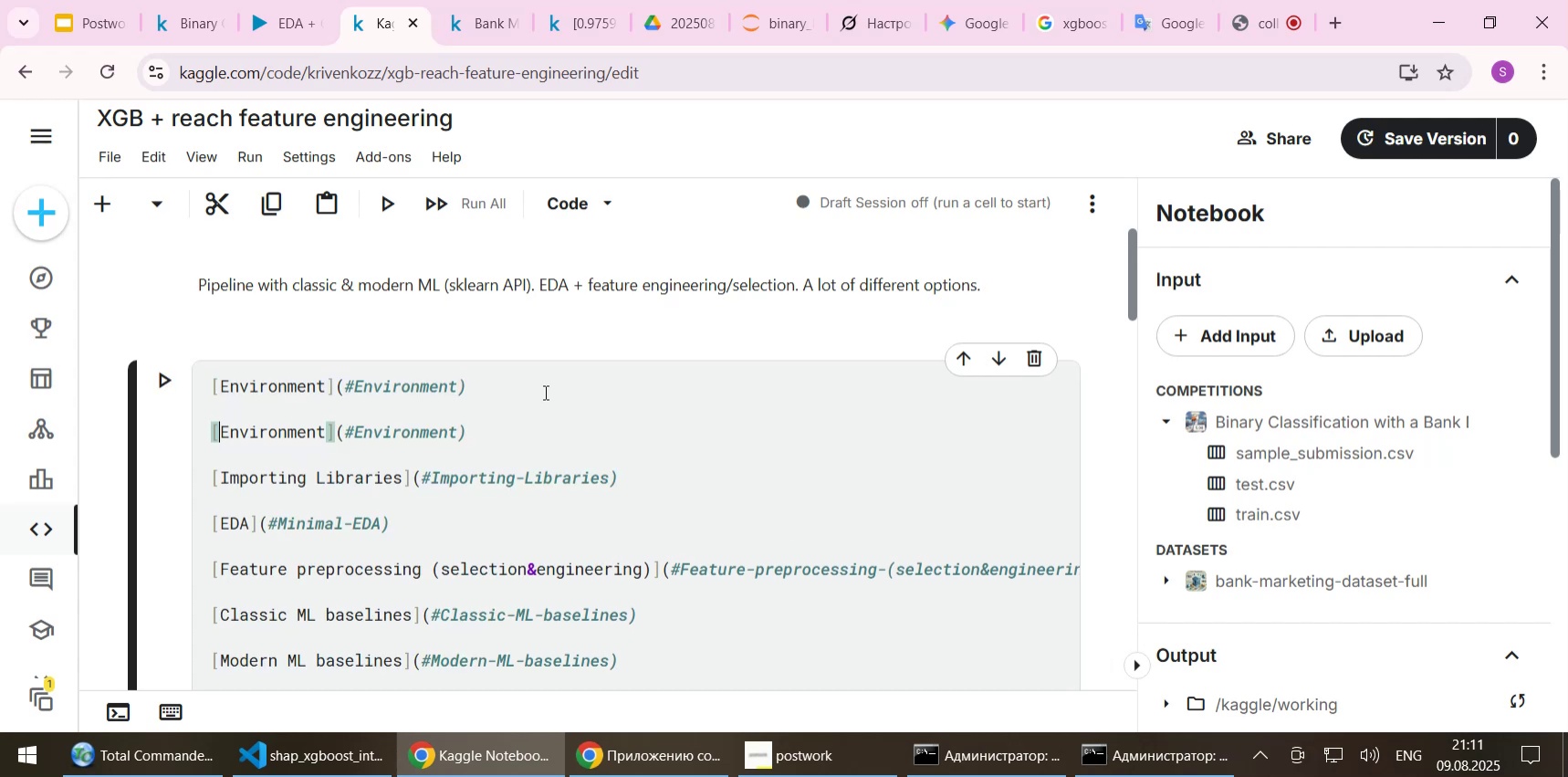 
hold_key(key=ArrowRight, duration=0.79)
 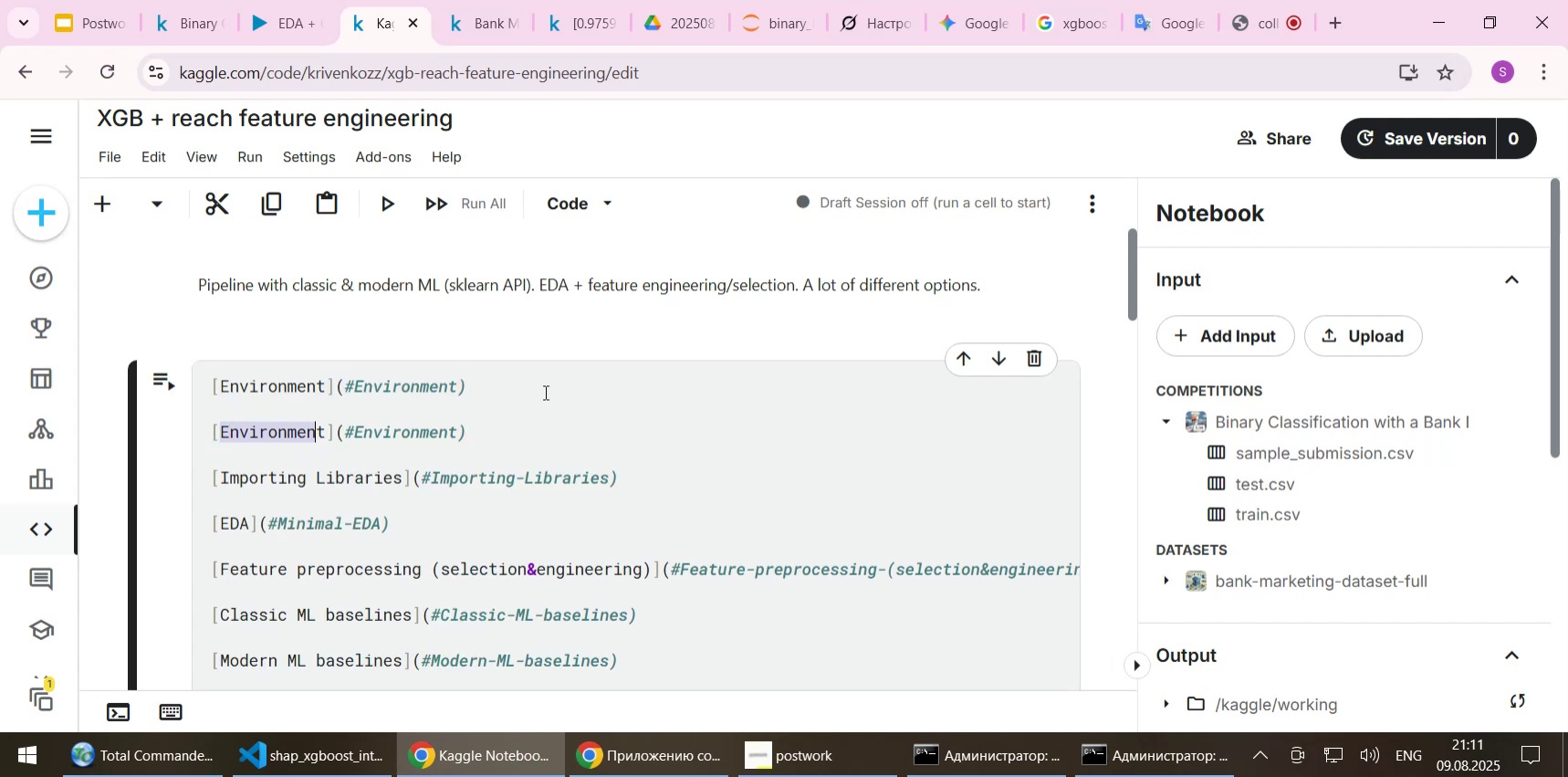 
key(Shift+ArrowRight)
 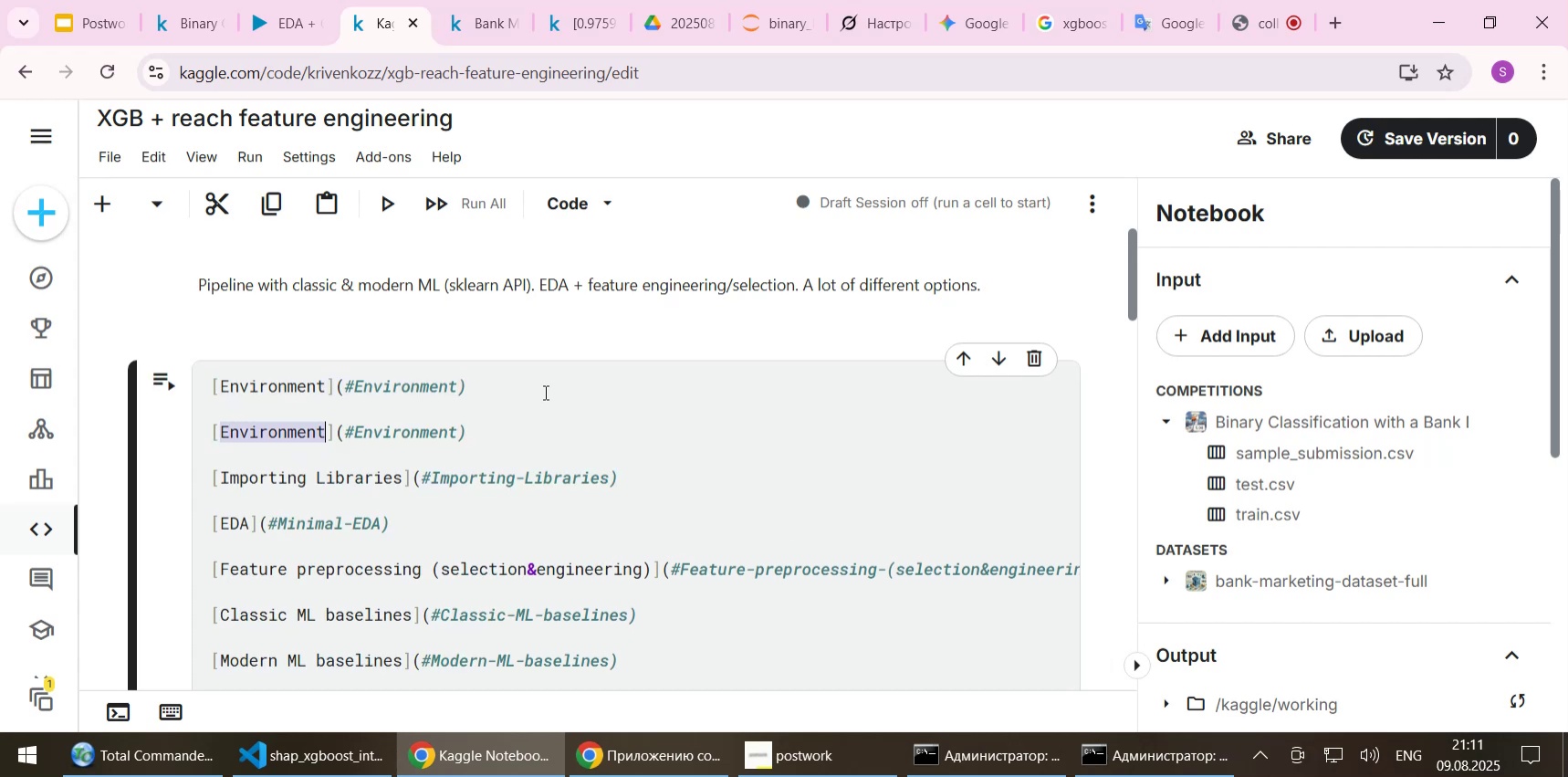 
key(Control+V)
 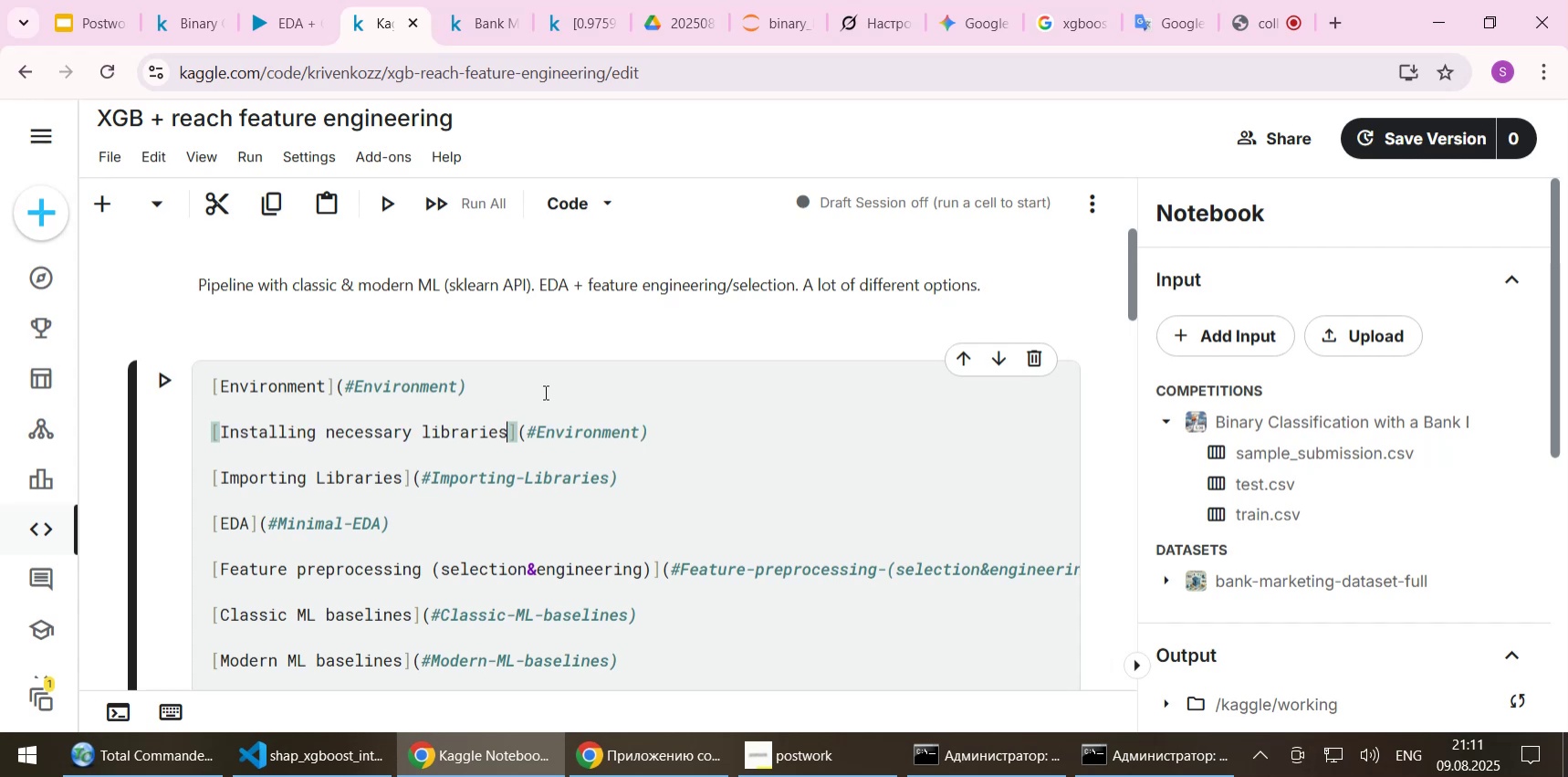 
key(ArrowRight)
 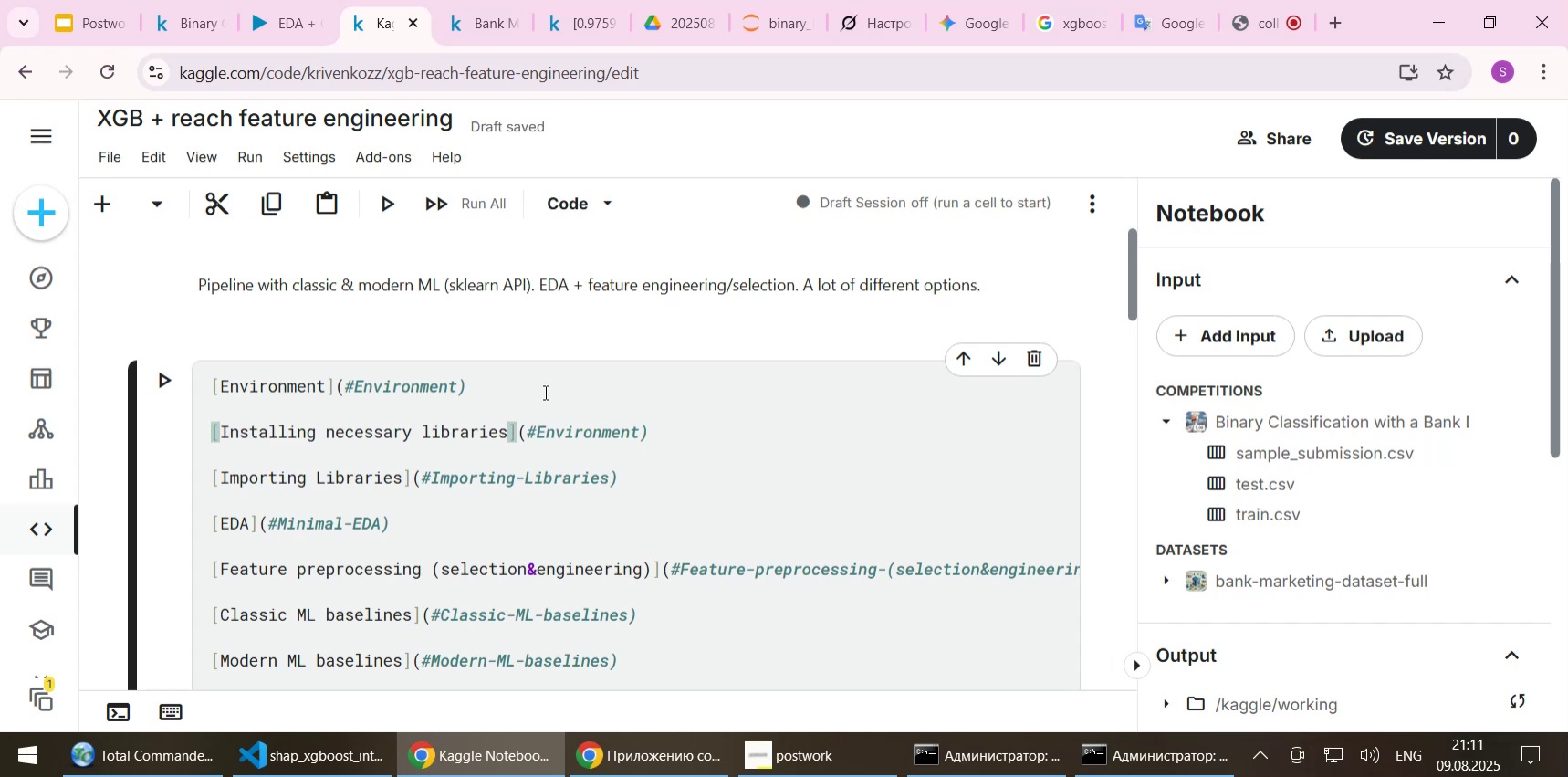 
key(ArrowRight)
 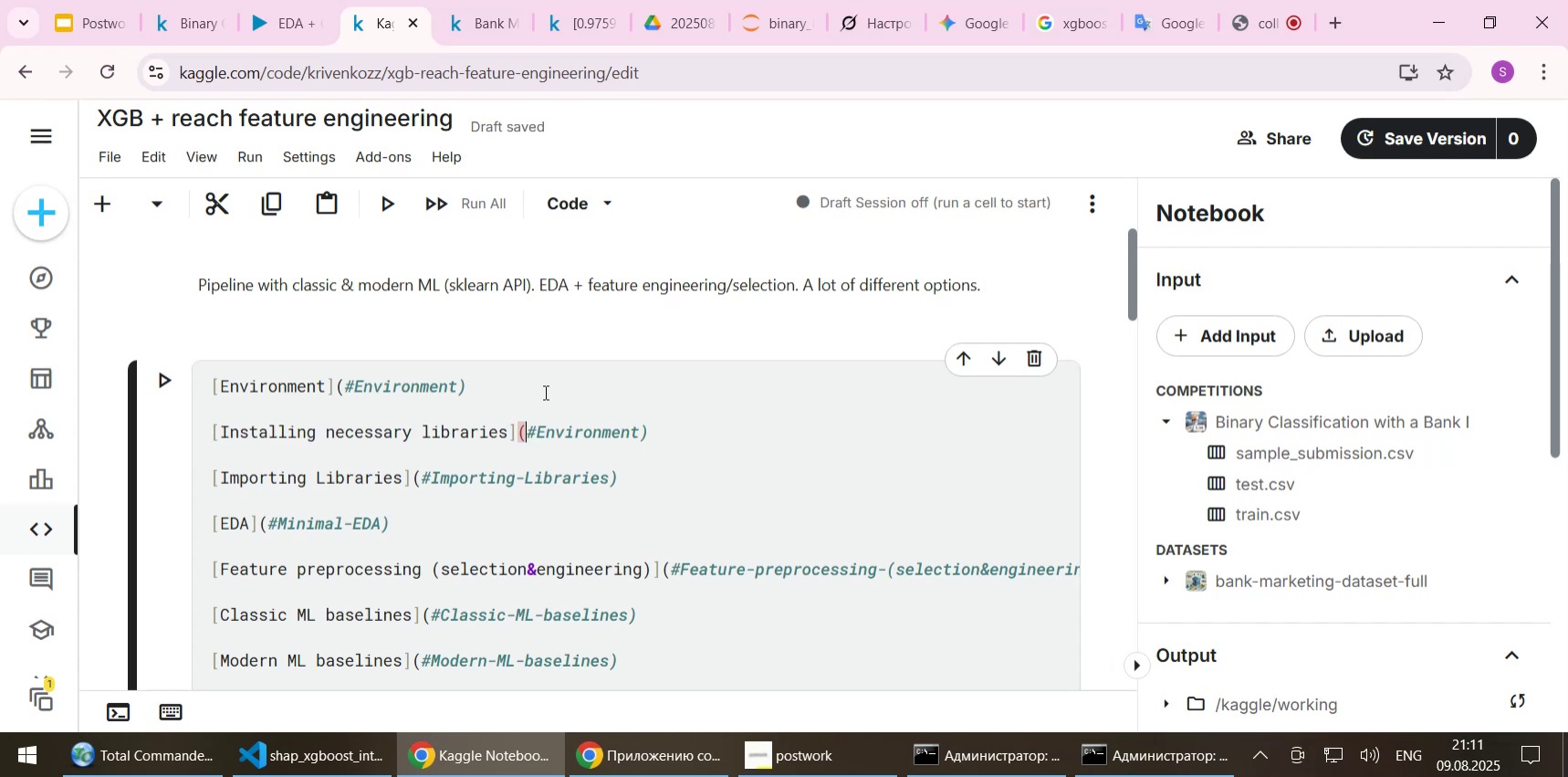 
key(ArrowRight)
 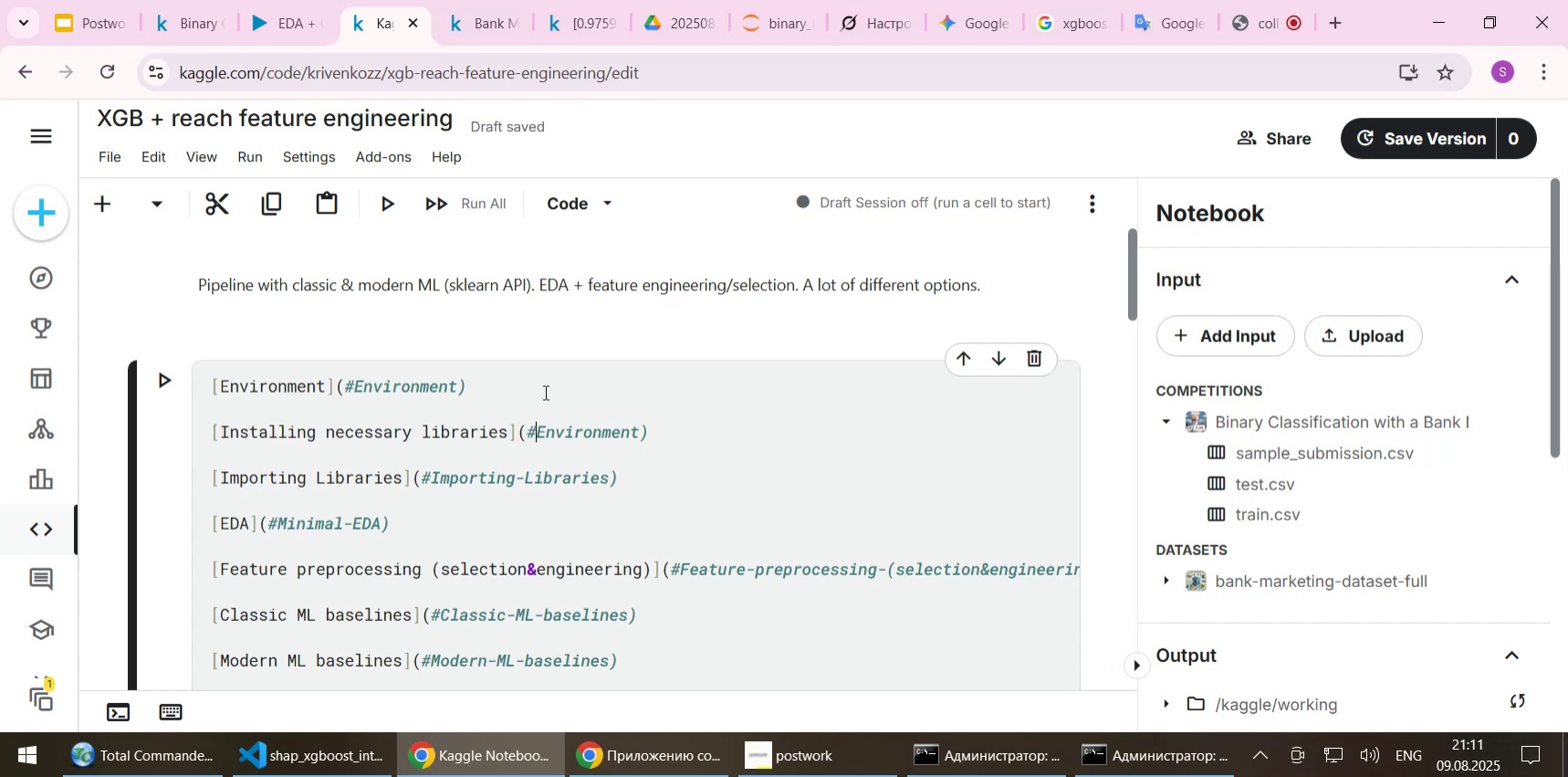 
key(Shift+End)
 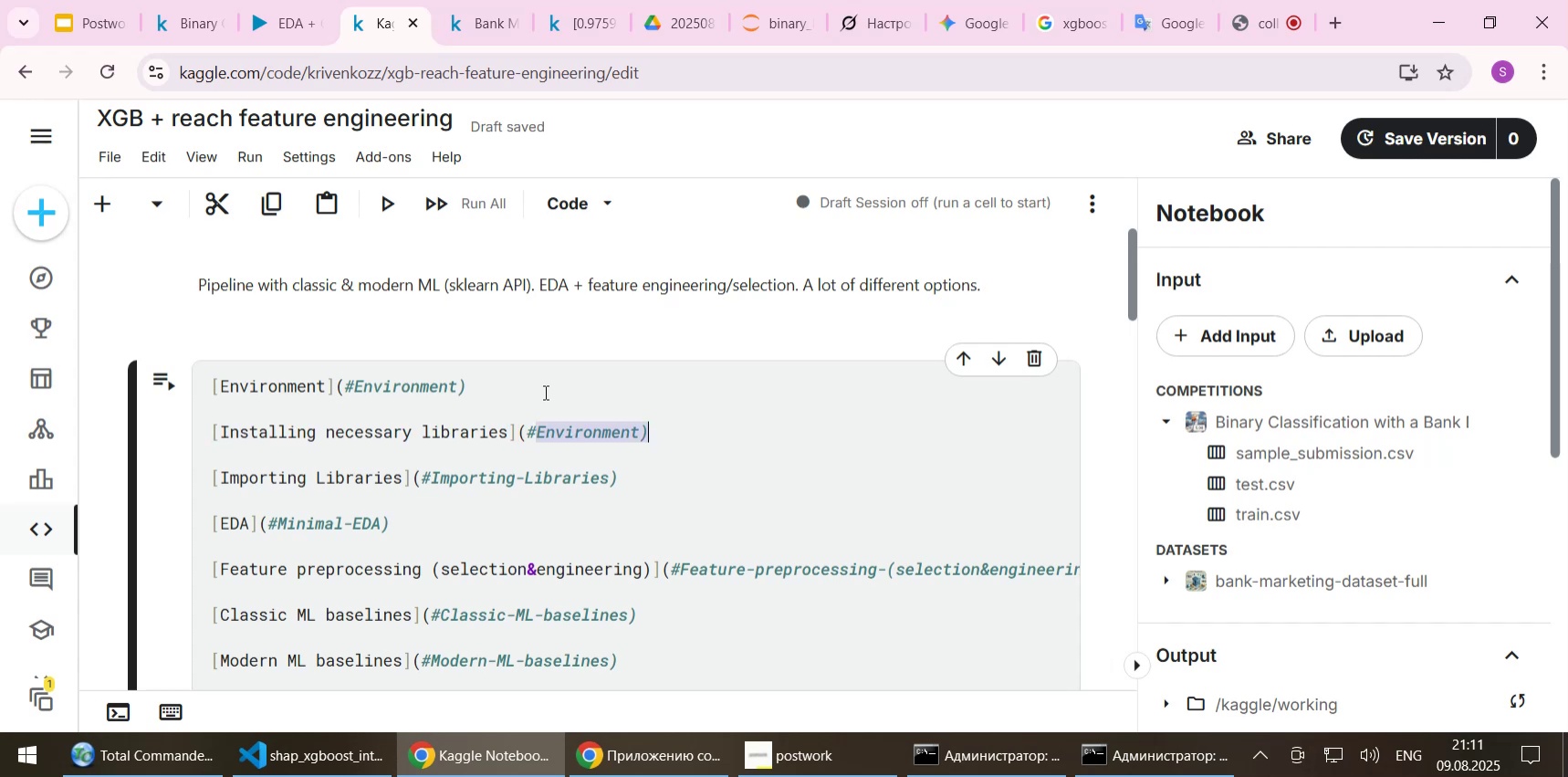 
key(Shift+ArrowLeft)
 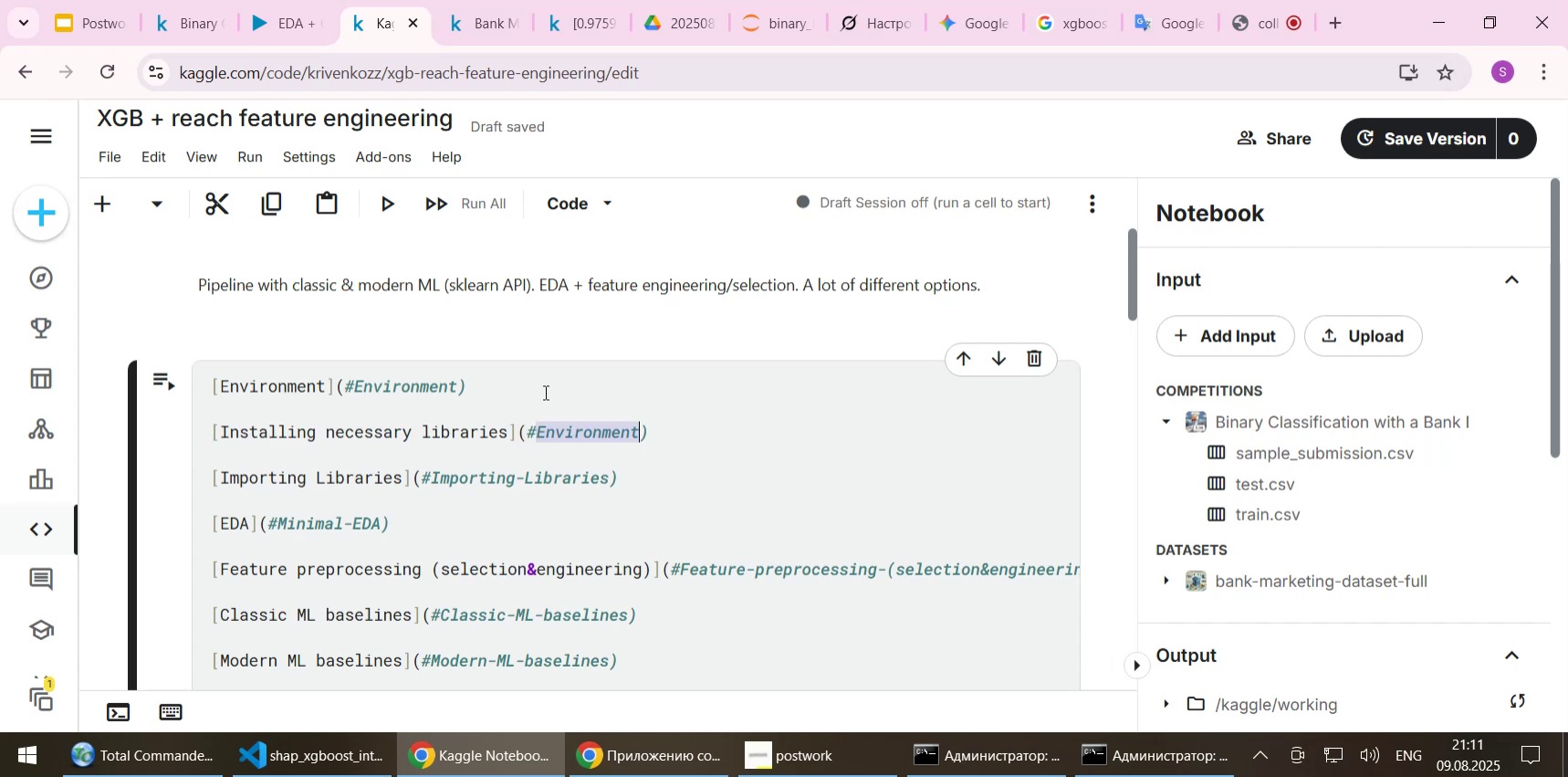 
key(Control+ControlLeft)
 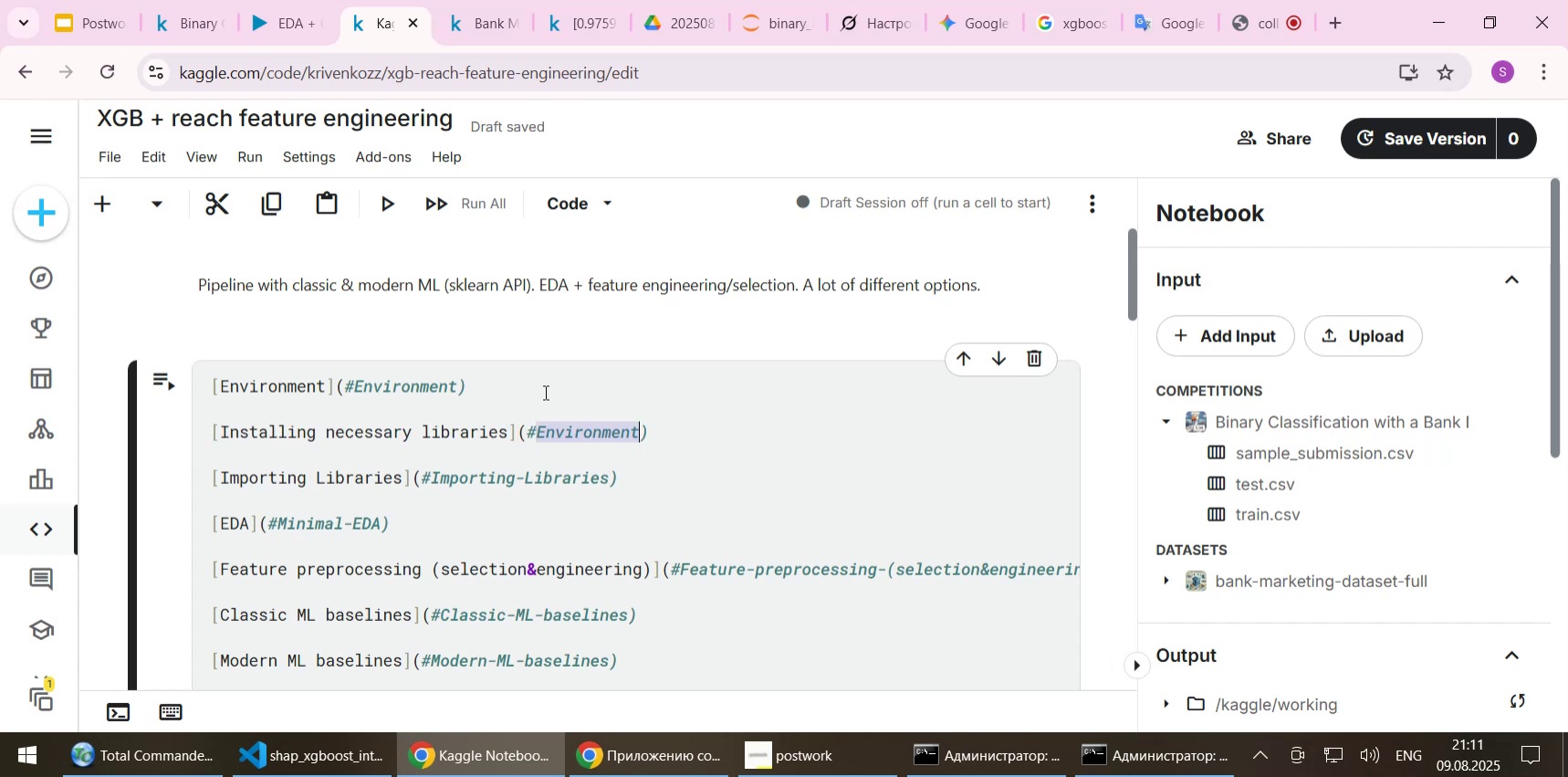 
key(Control+V)
 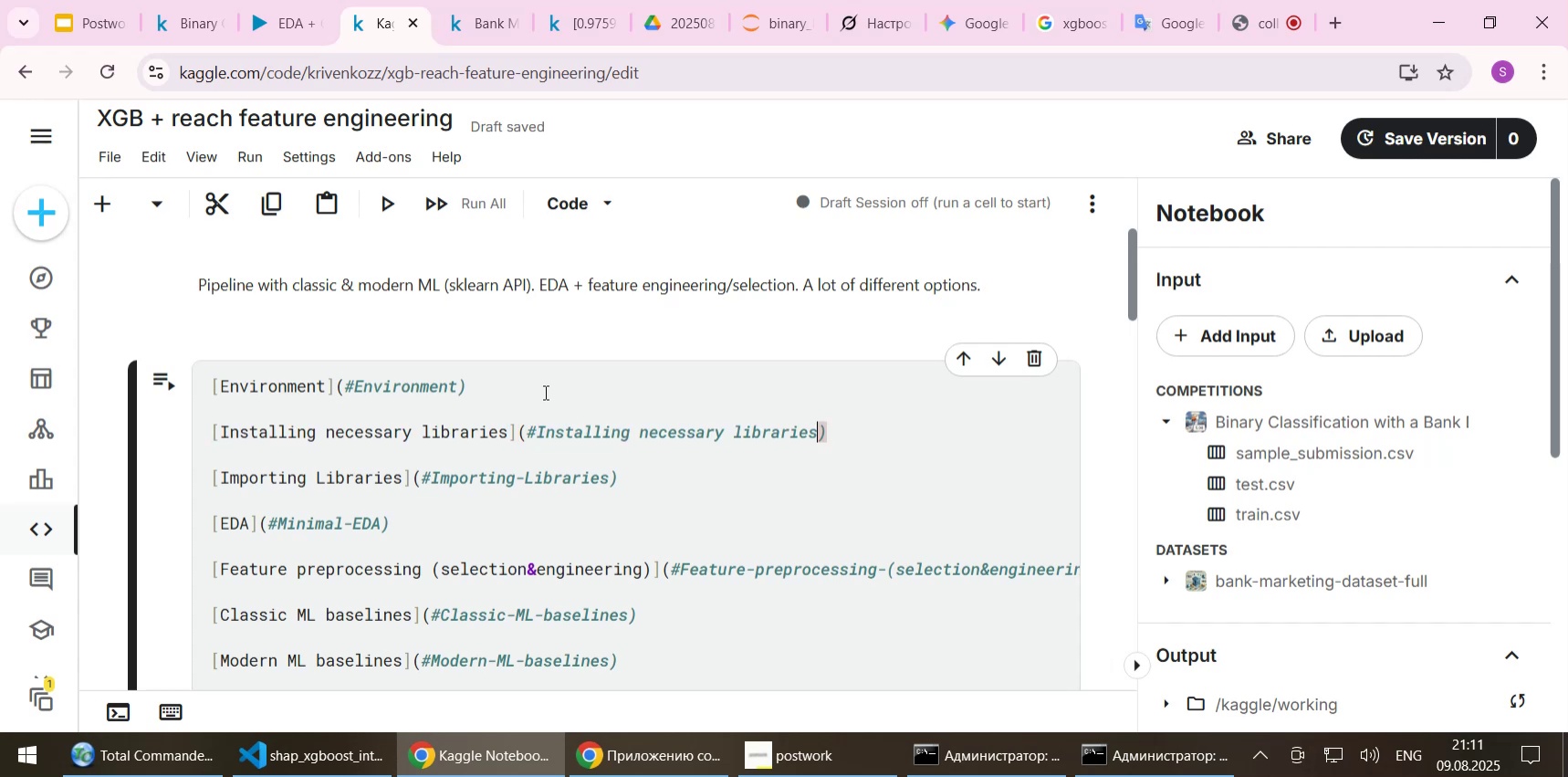 
hold_key(key=ArrowLeft, duration=1.01)
 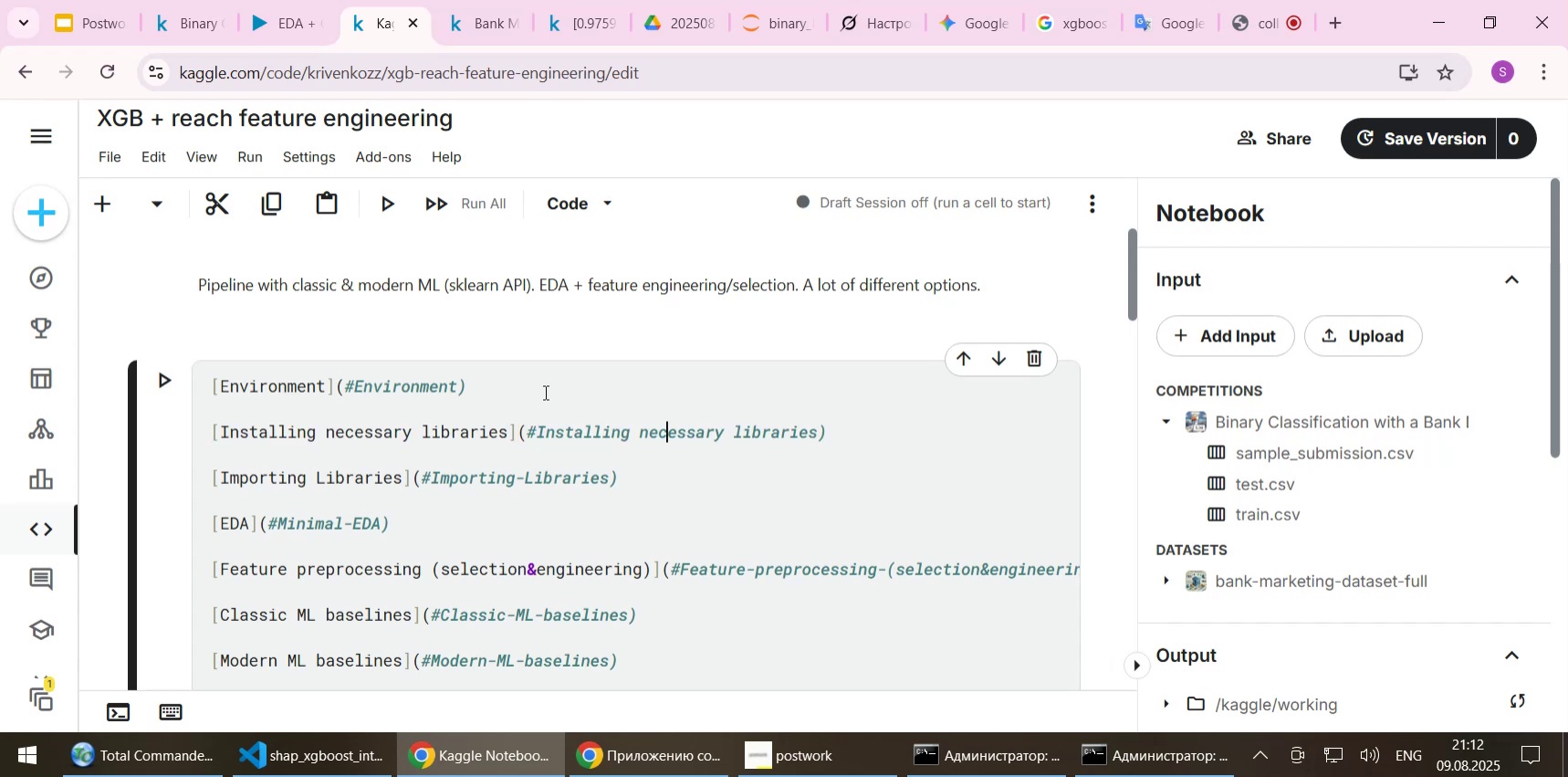 
key(ArrowLeft)
 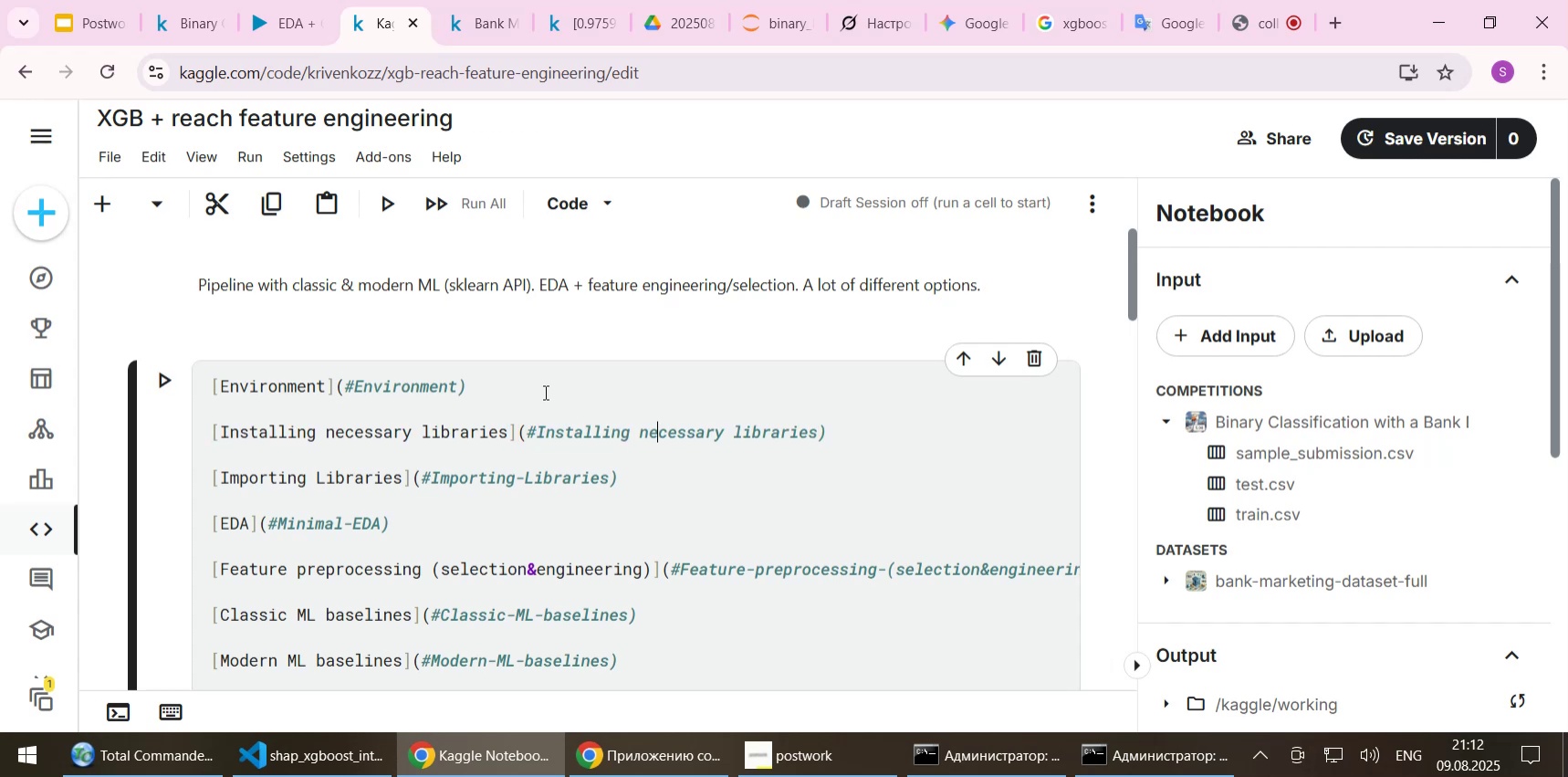 
key(ArrowLeft)
 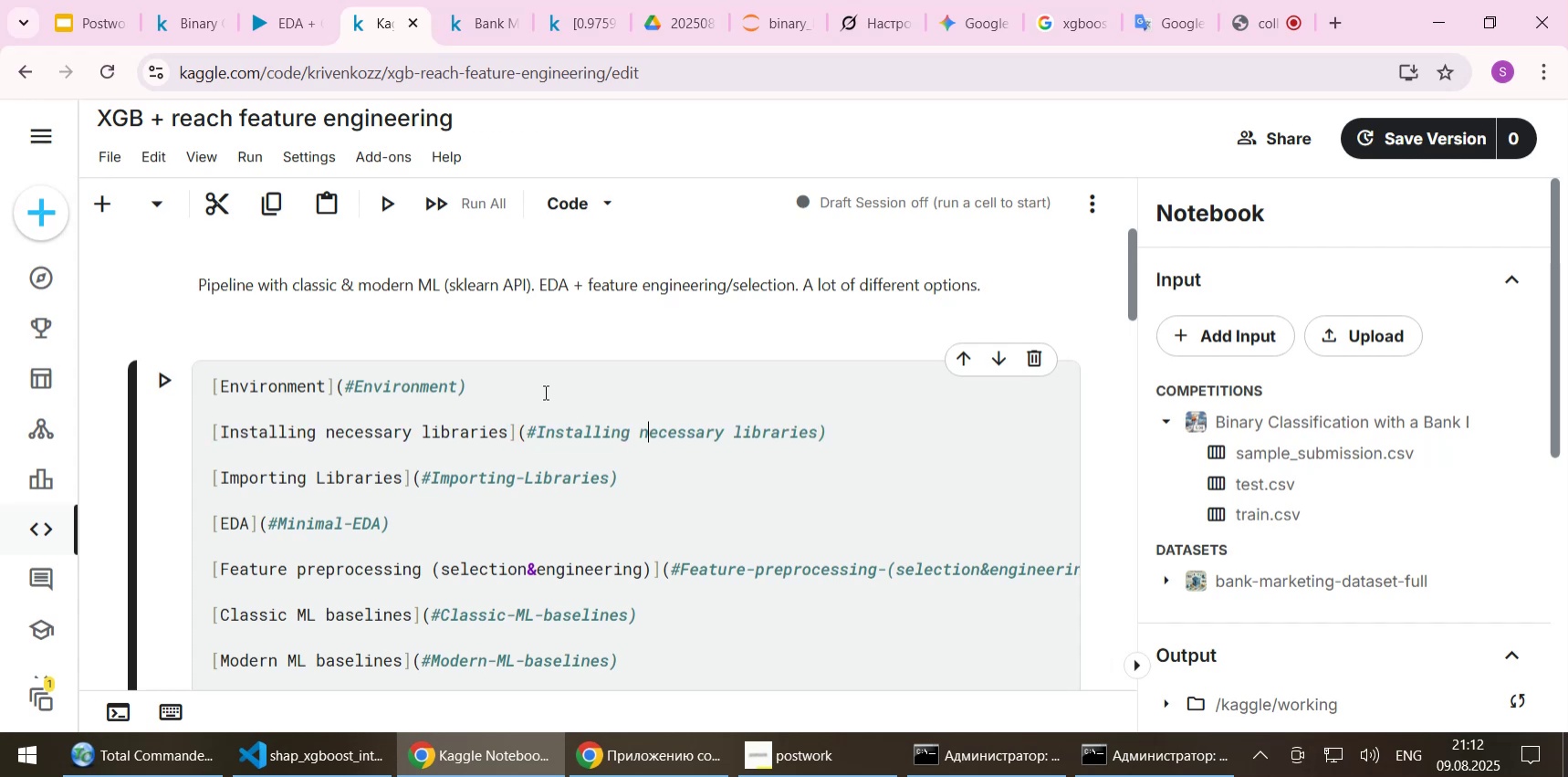 
key(ArrowLeft)
 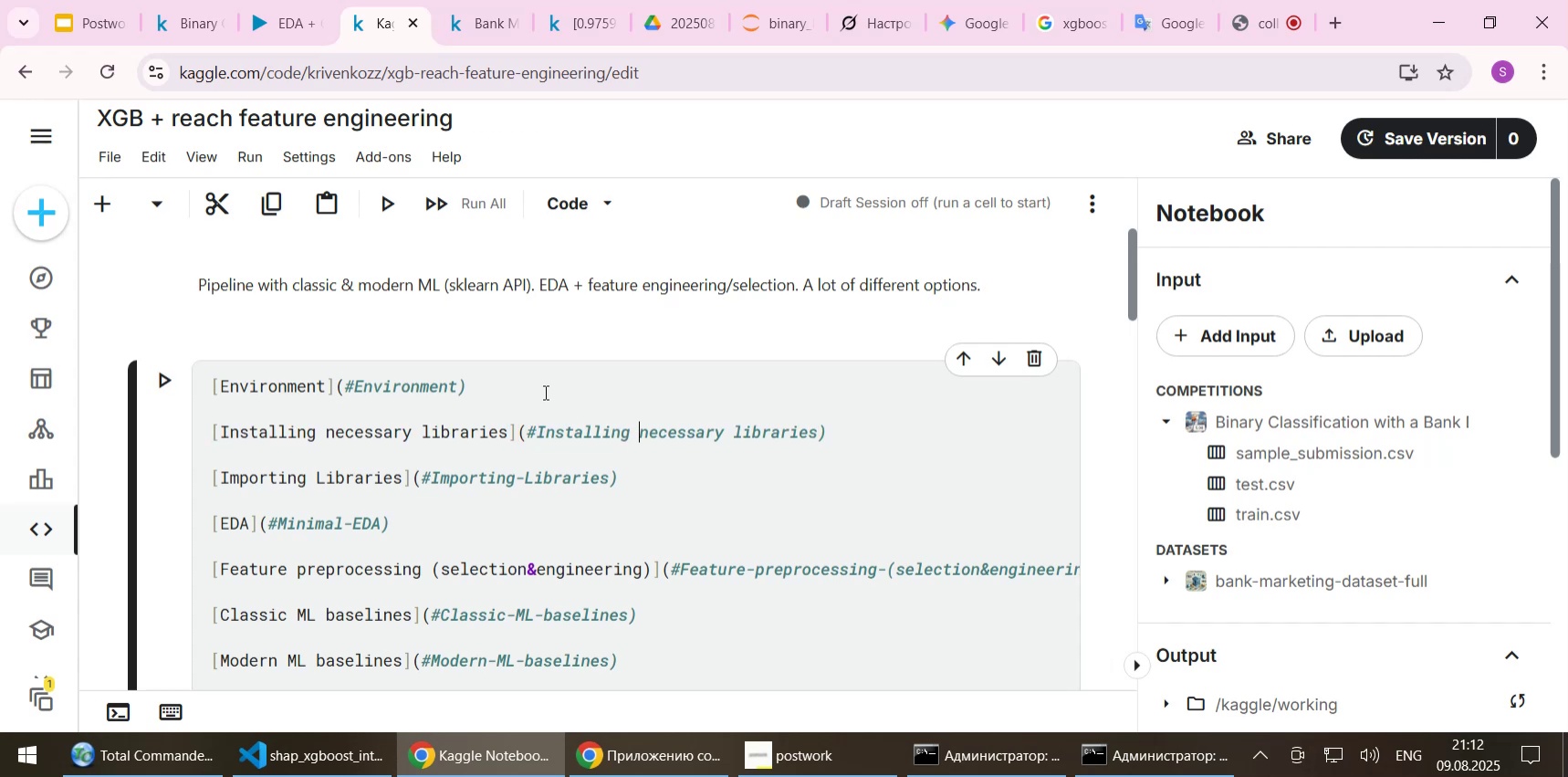 
key(ArrowLeft)
 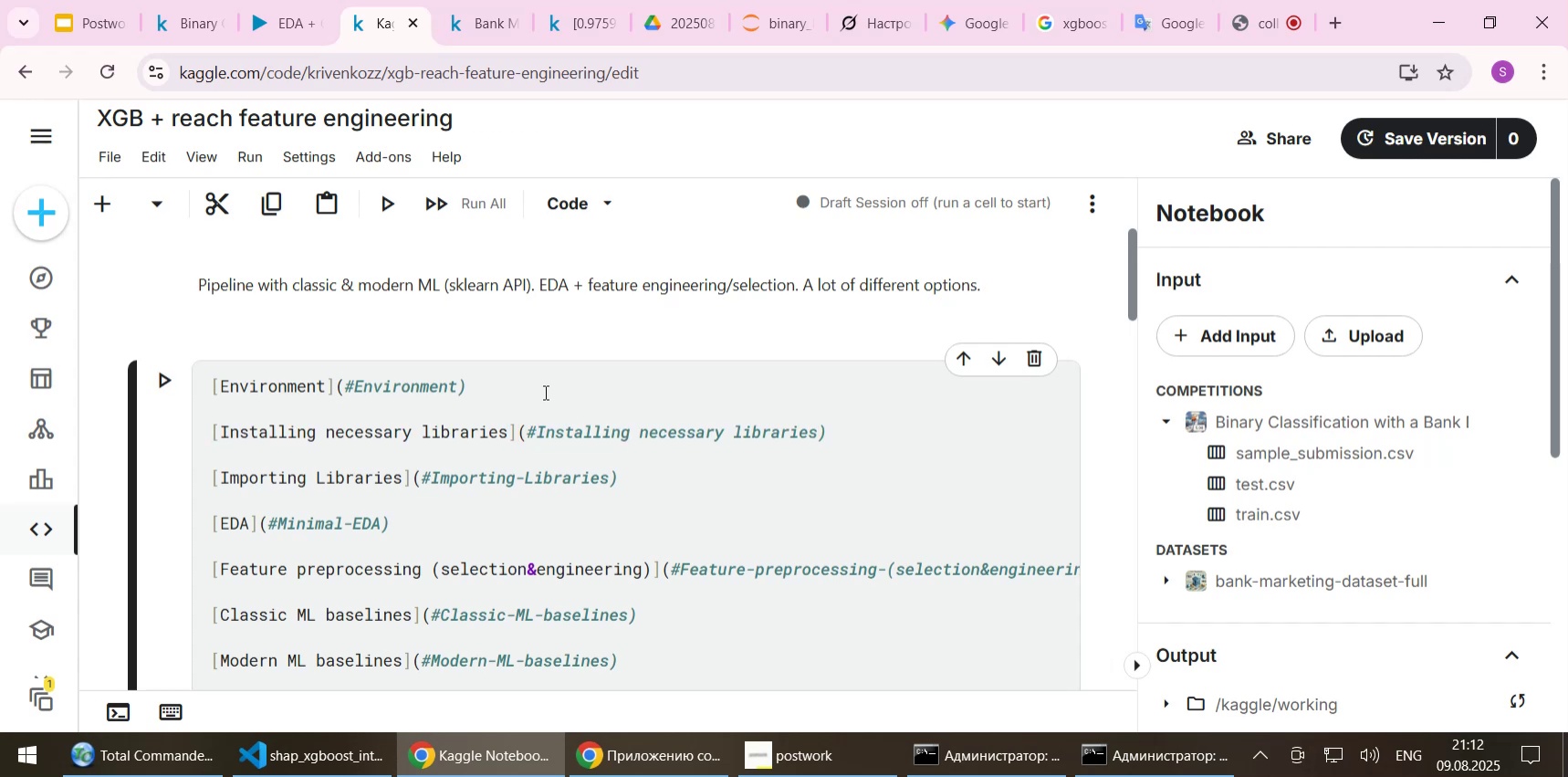 
key(Delete)
 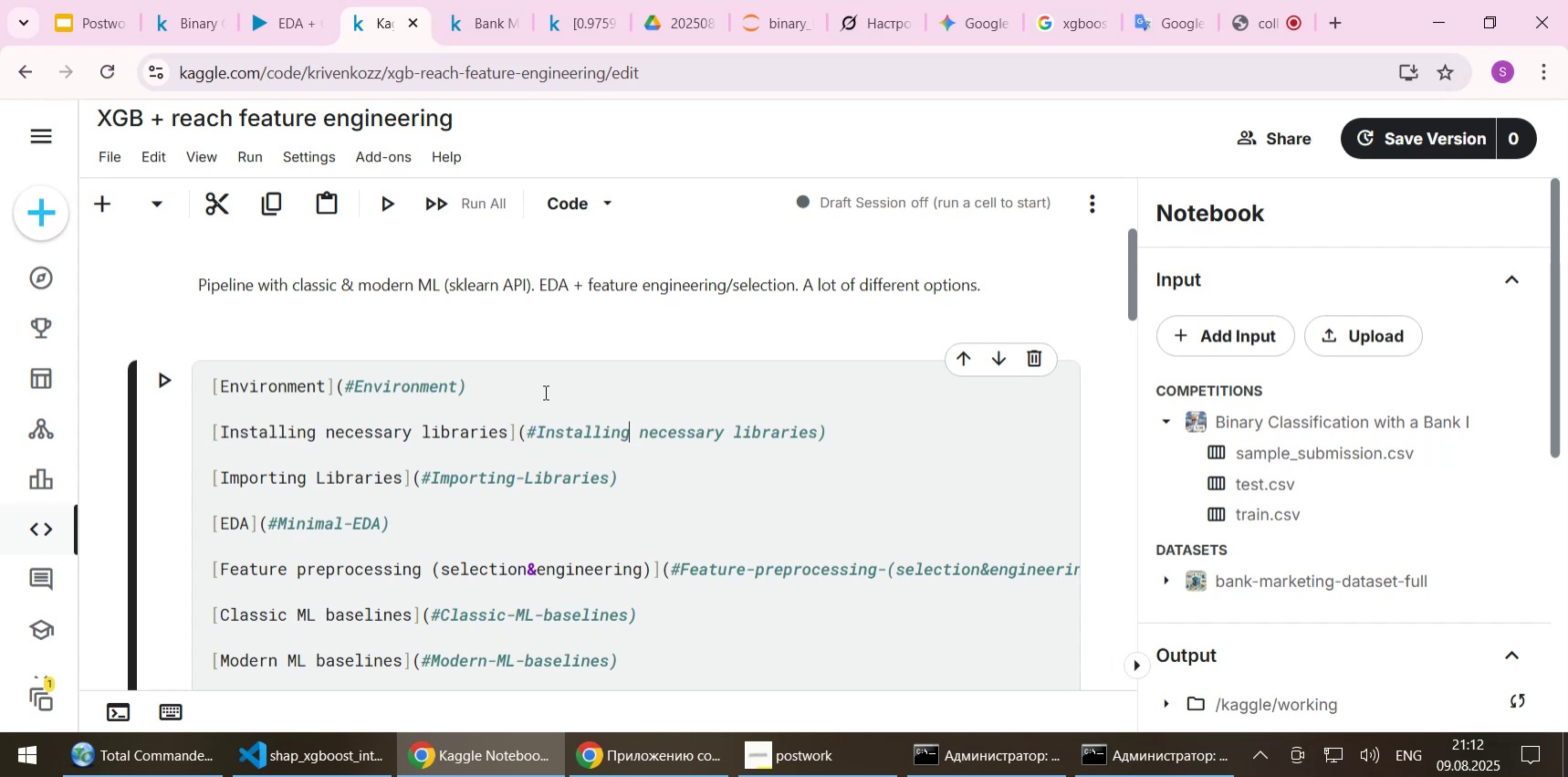 
key(Minus)
 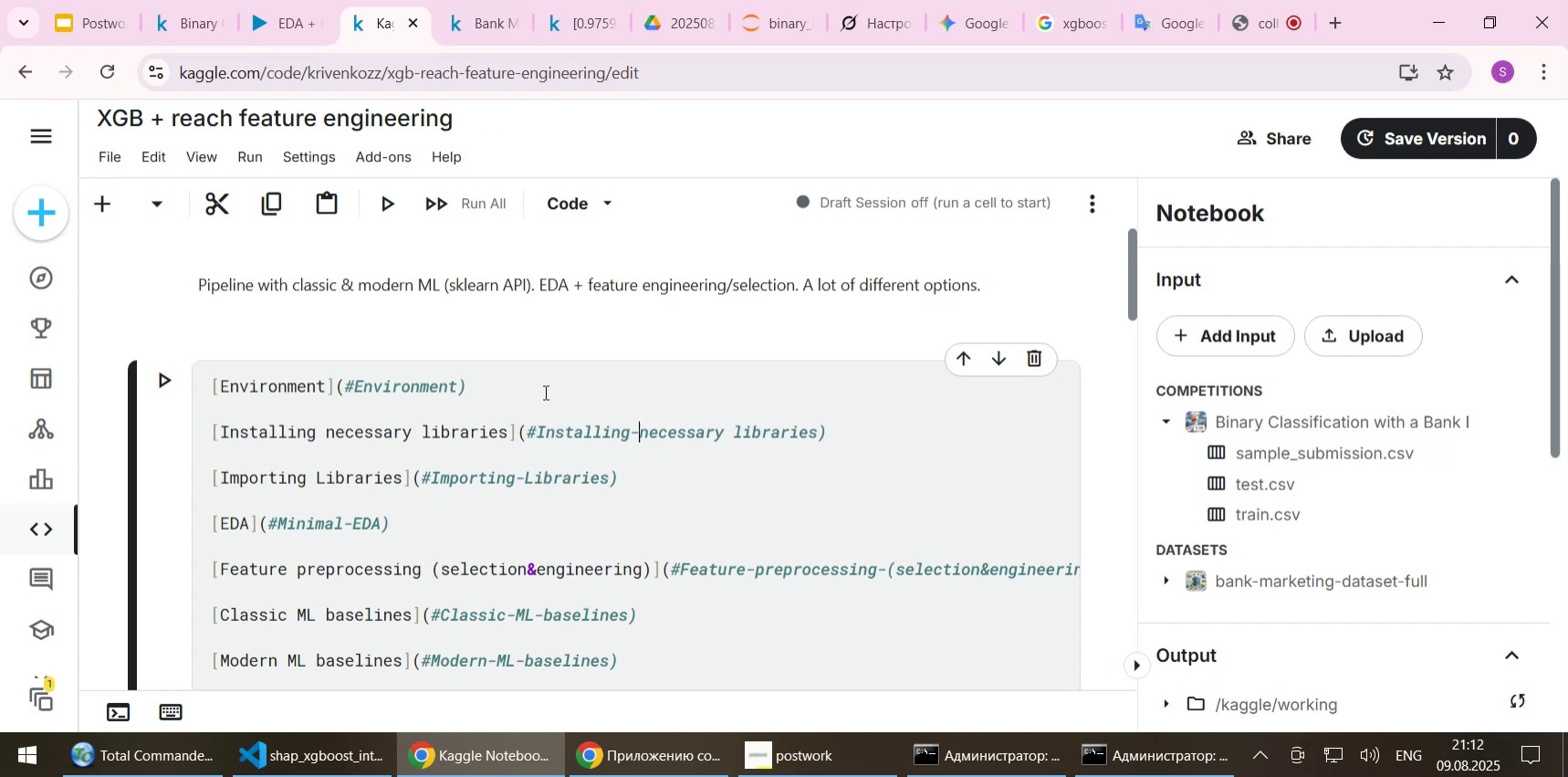 
key(ArrowRight)
 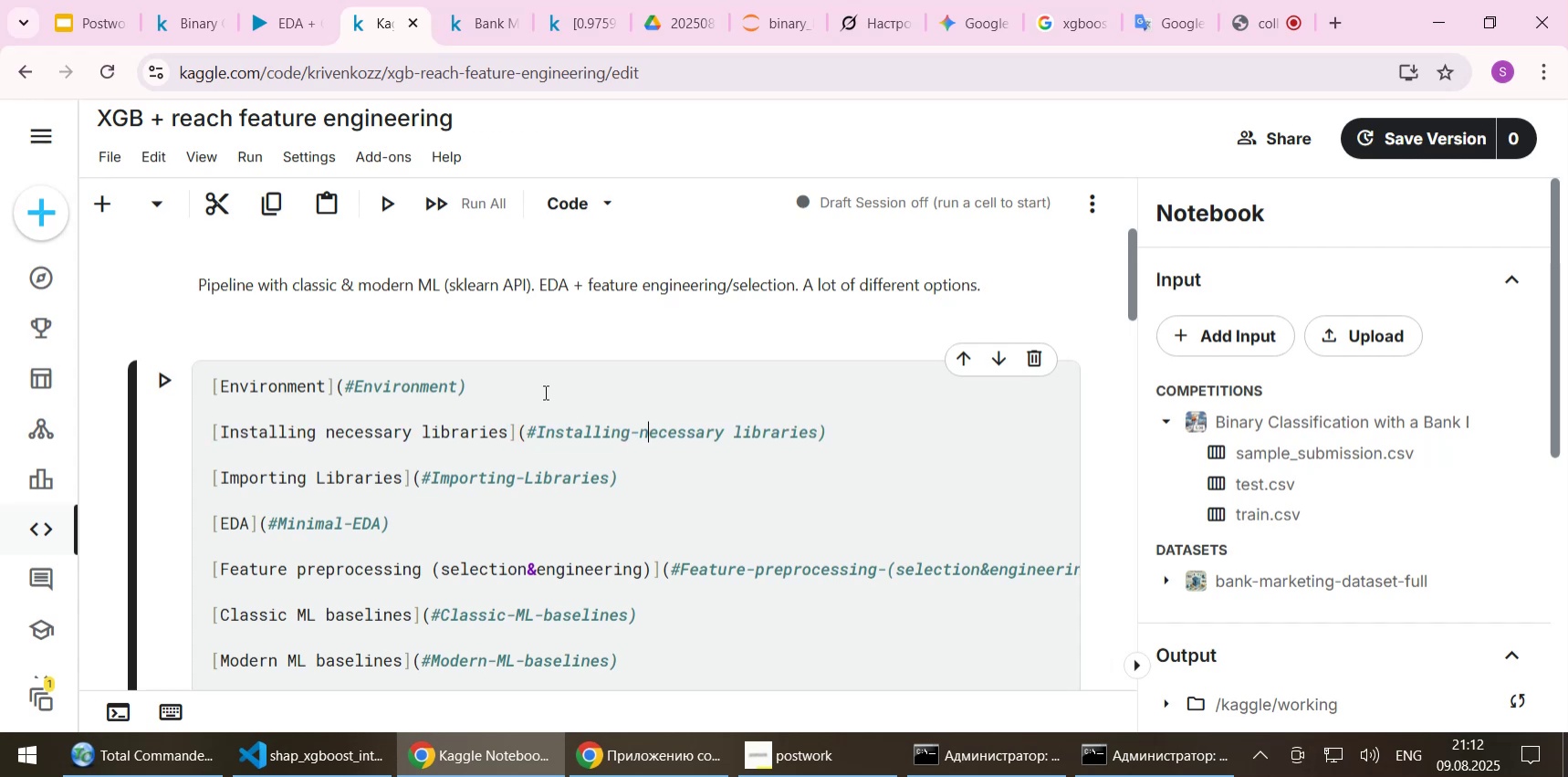 
hold_key(key=ArrowRight, duration=0.75)
 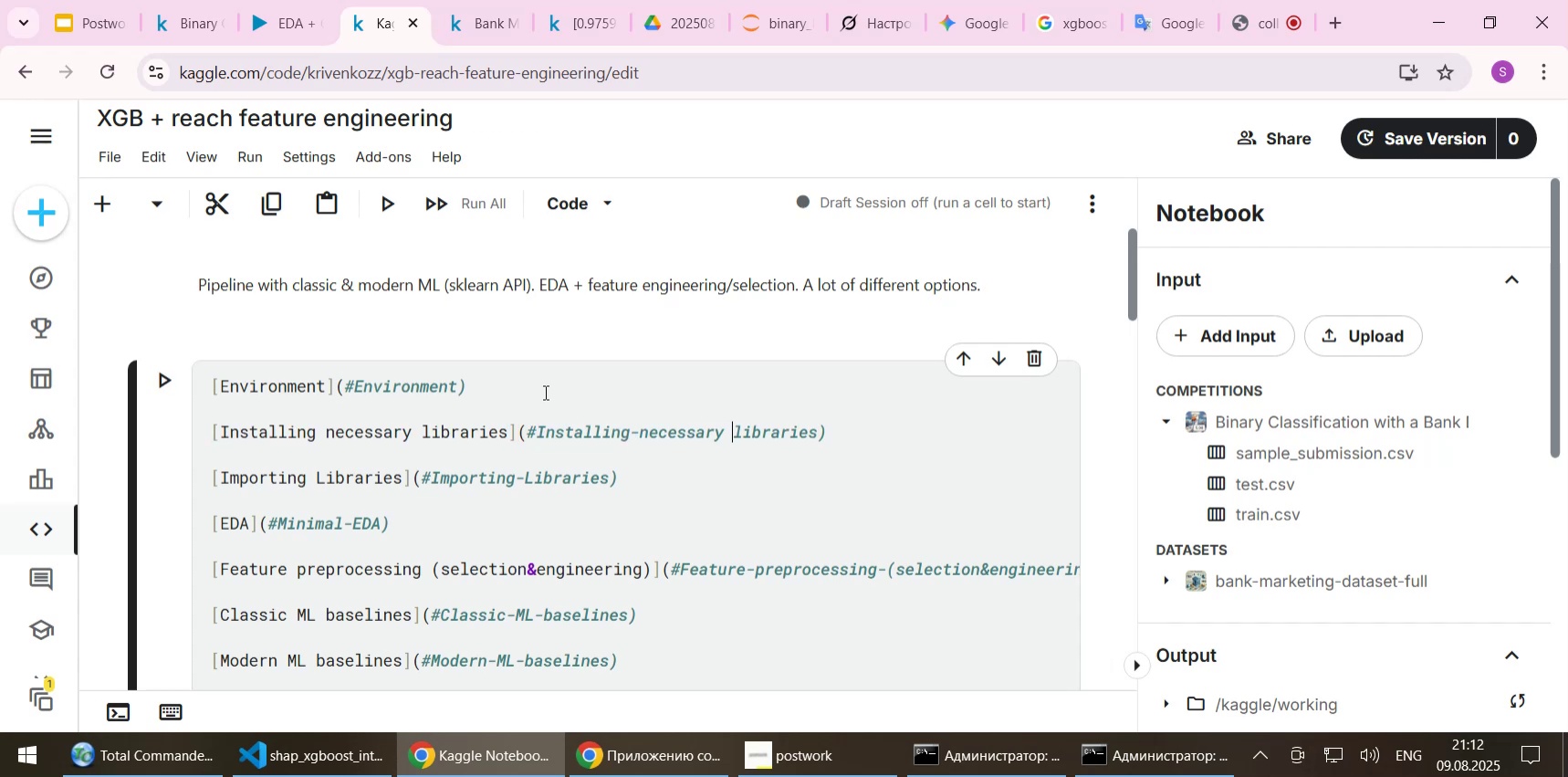 
key(ArrowLeft)
 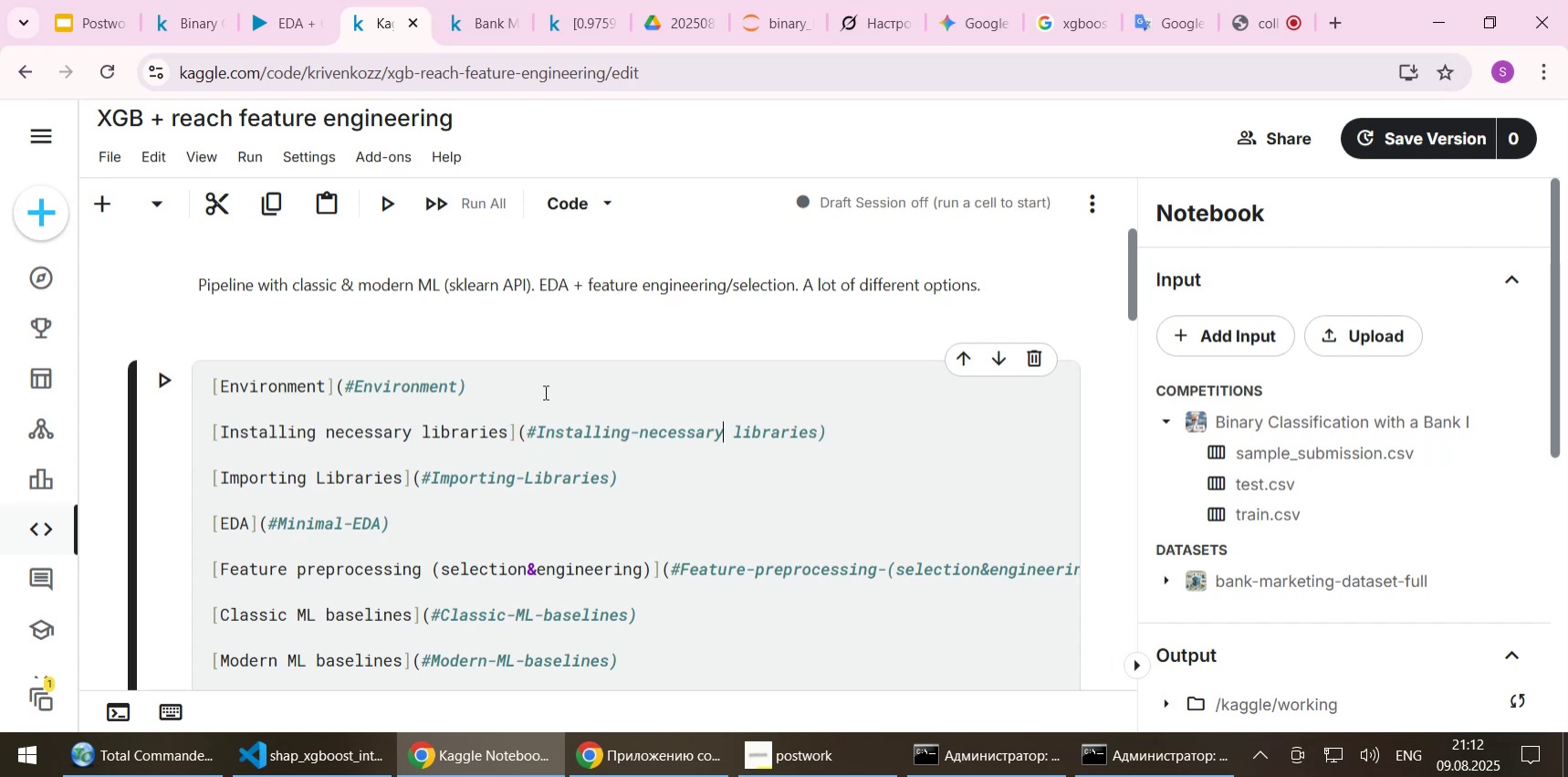 
key(Delete)
 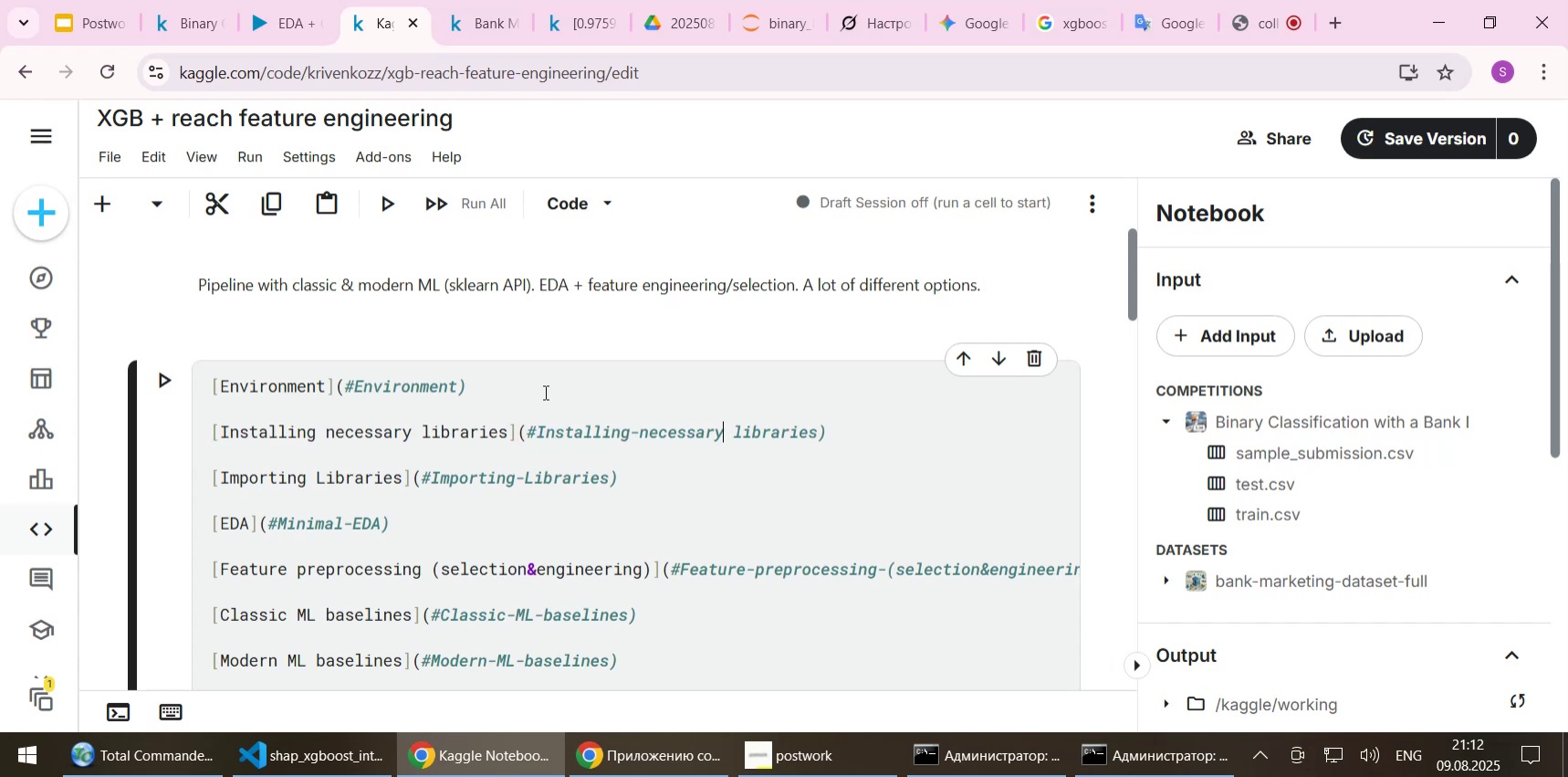 
key(Minus)
 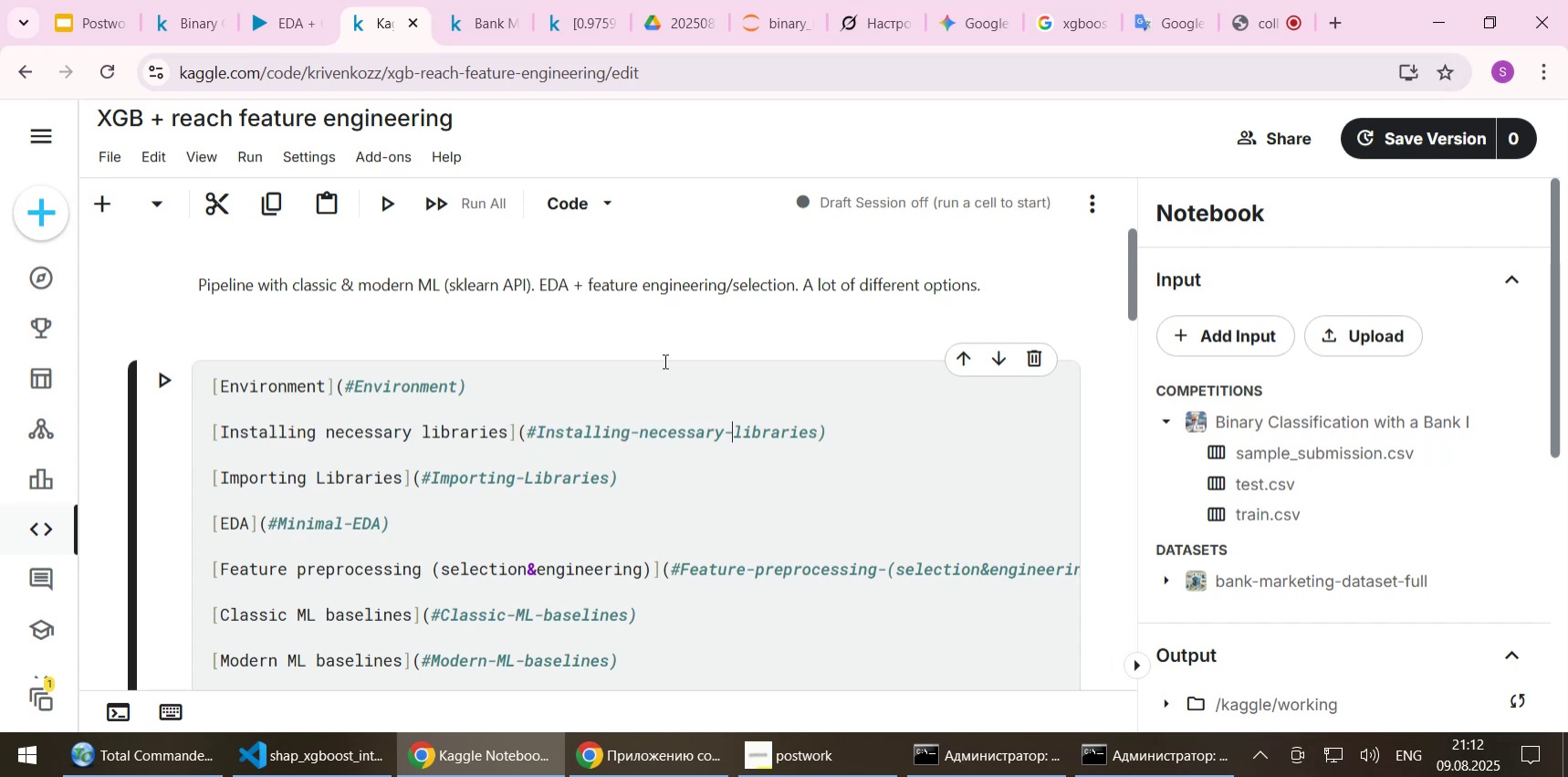 
key(Control+ControlLeft)
 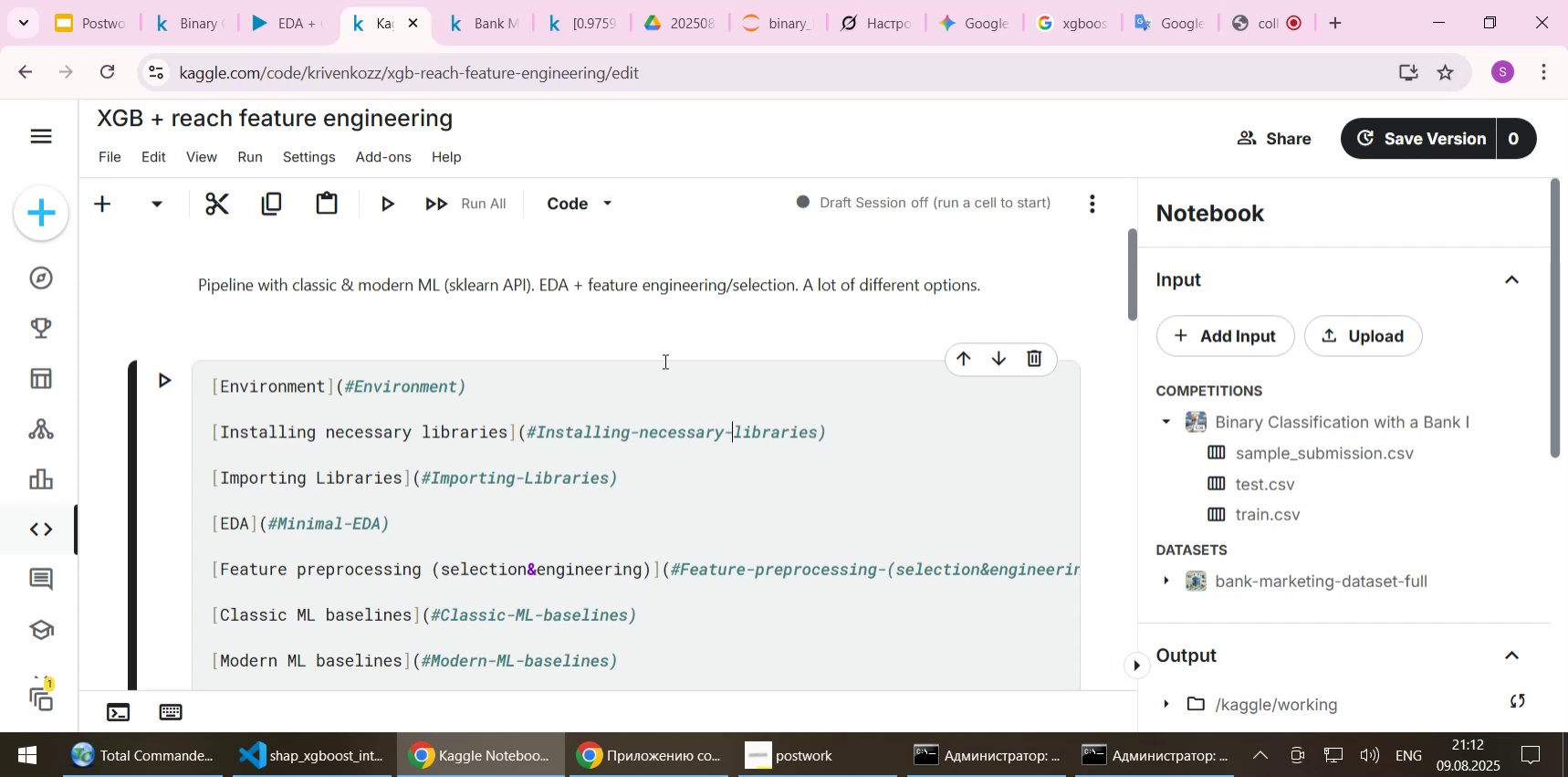 
key(Control+S)
 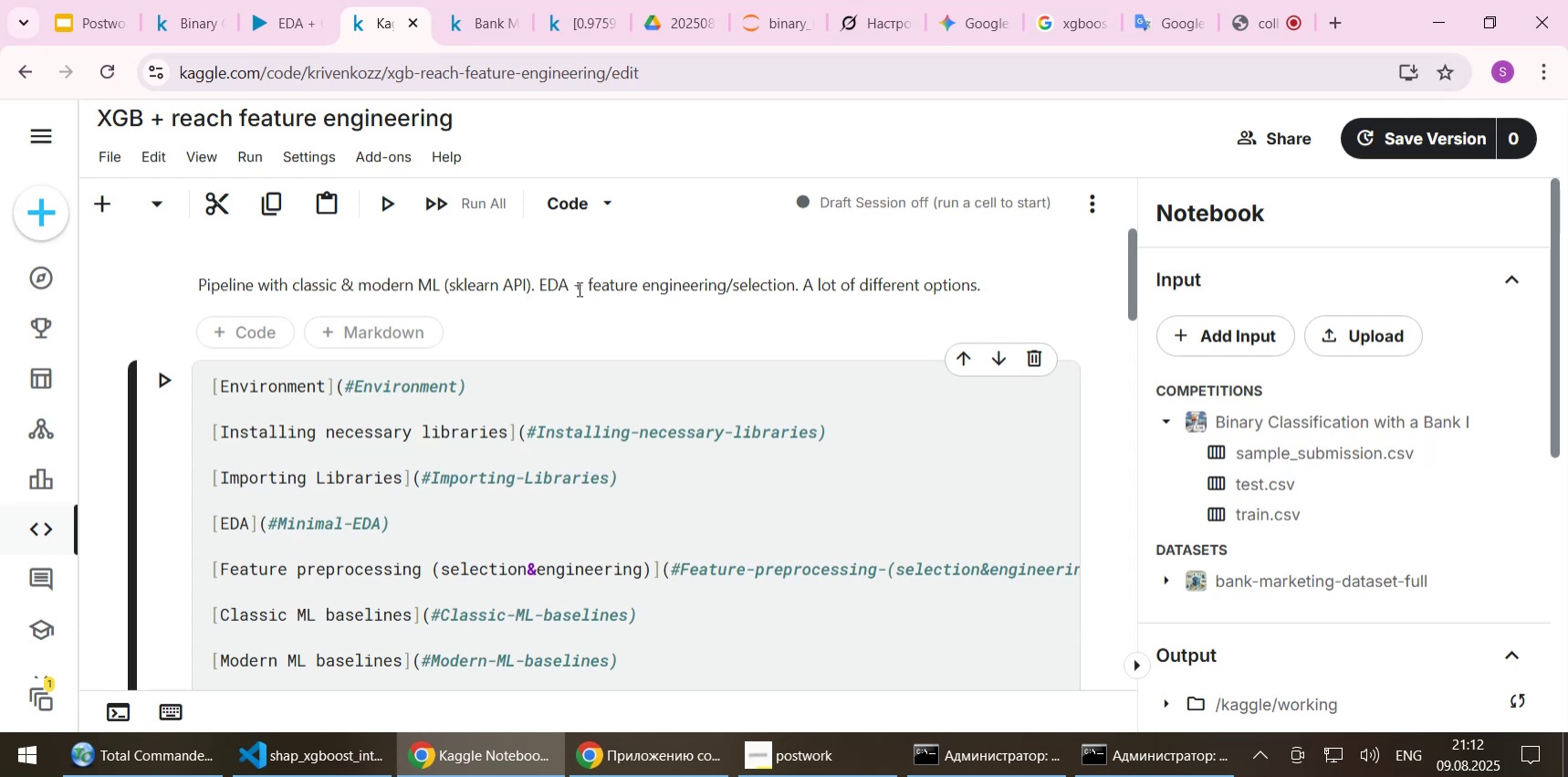 
scroll: coordinate [562, 275], scroll_direction: up, amount: 3.0
 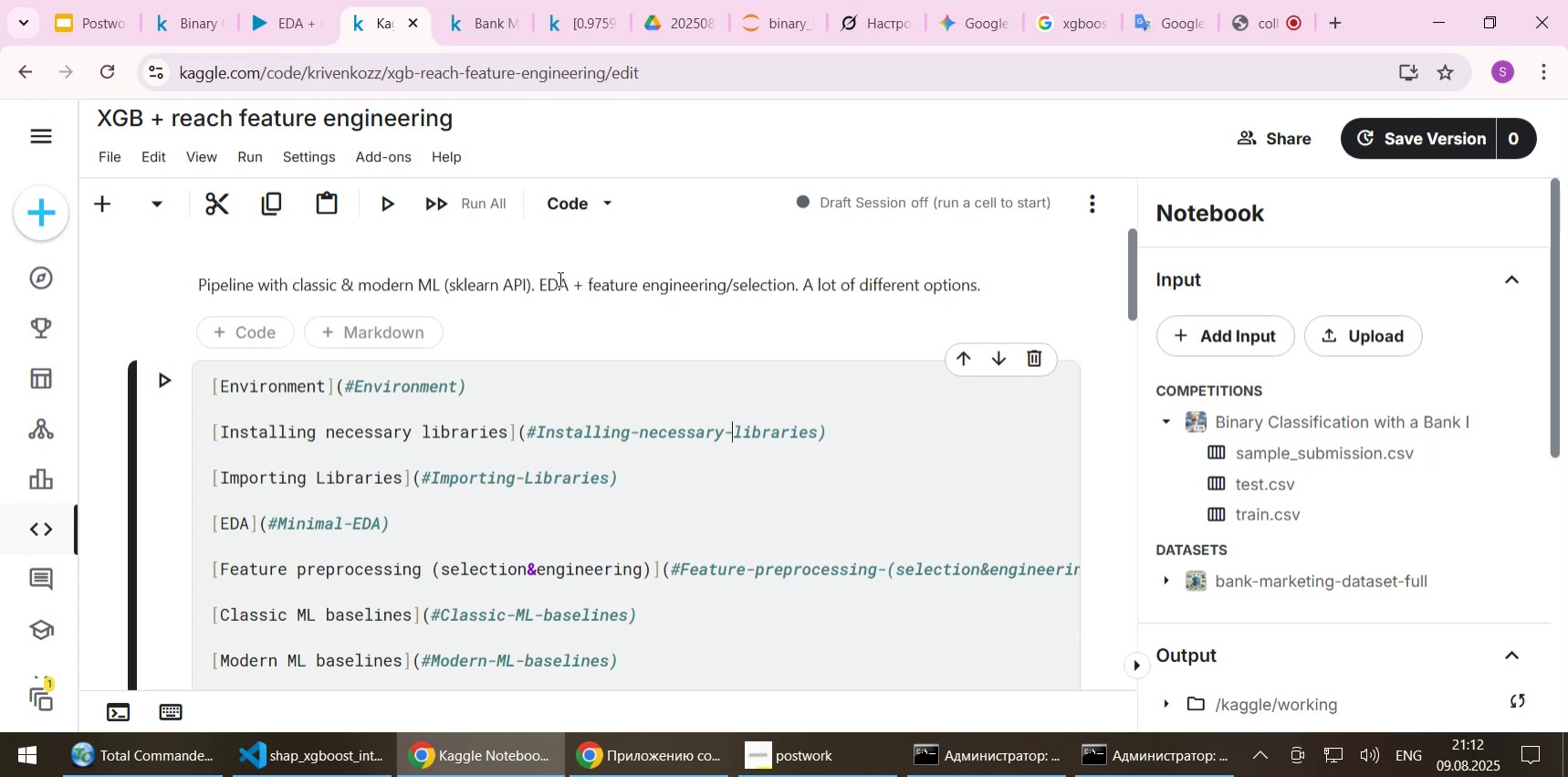 
scroll: coordinate [173, 468], scroll_direction: down, amount: 14.0
 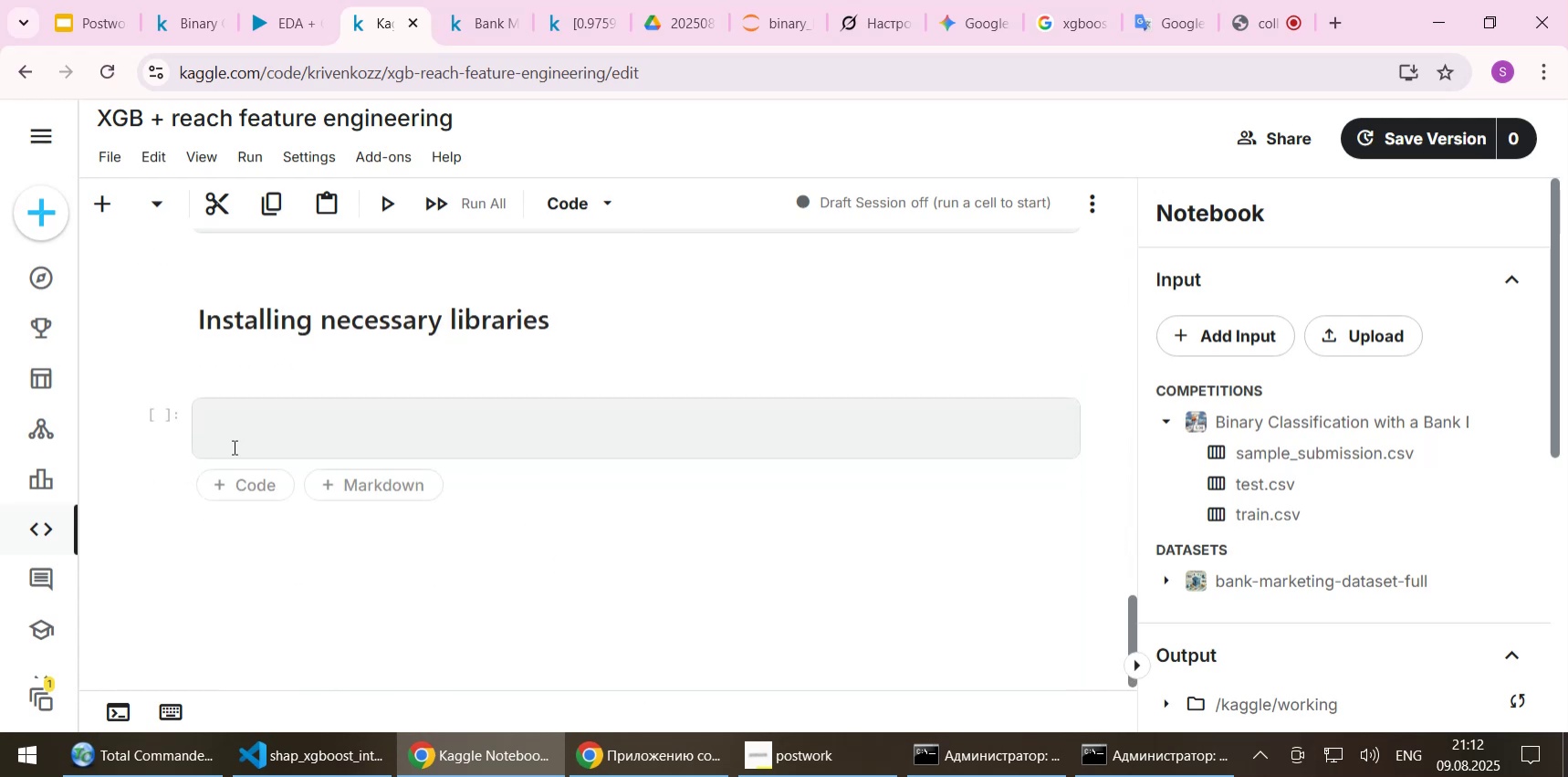 
left_click([251, 443])
 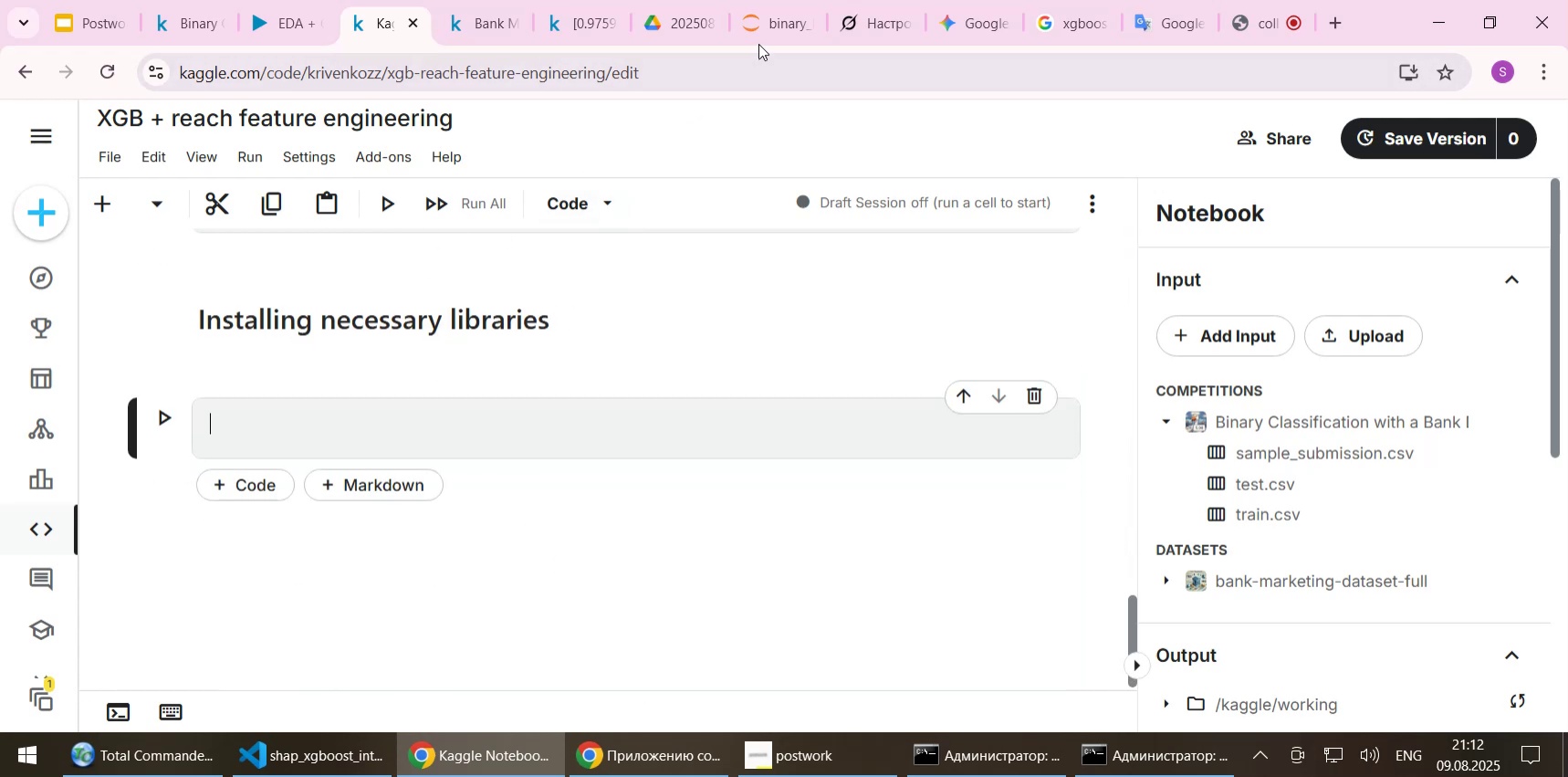 
left_click([674, 18])
 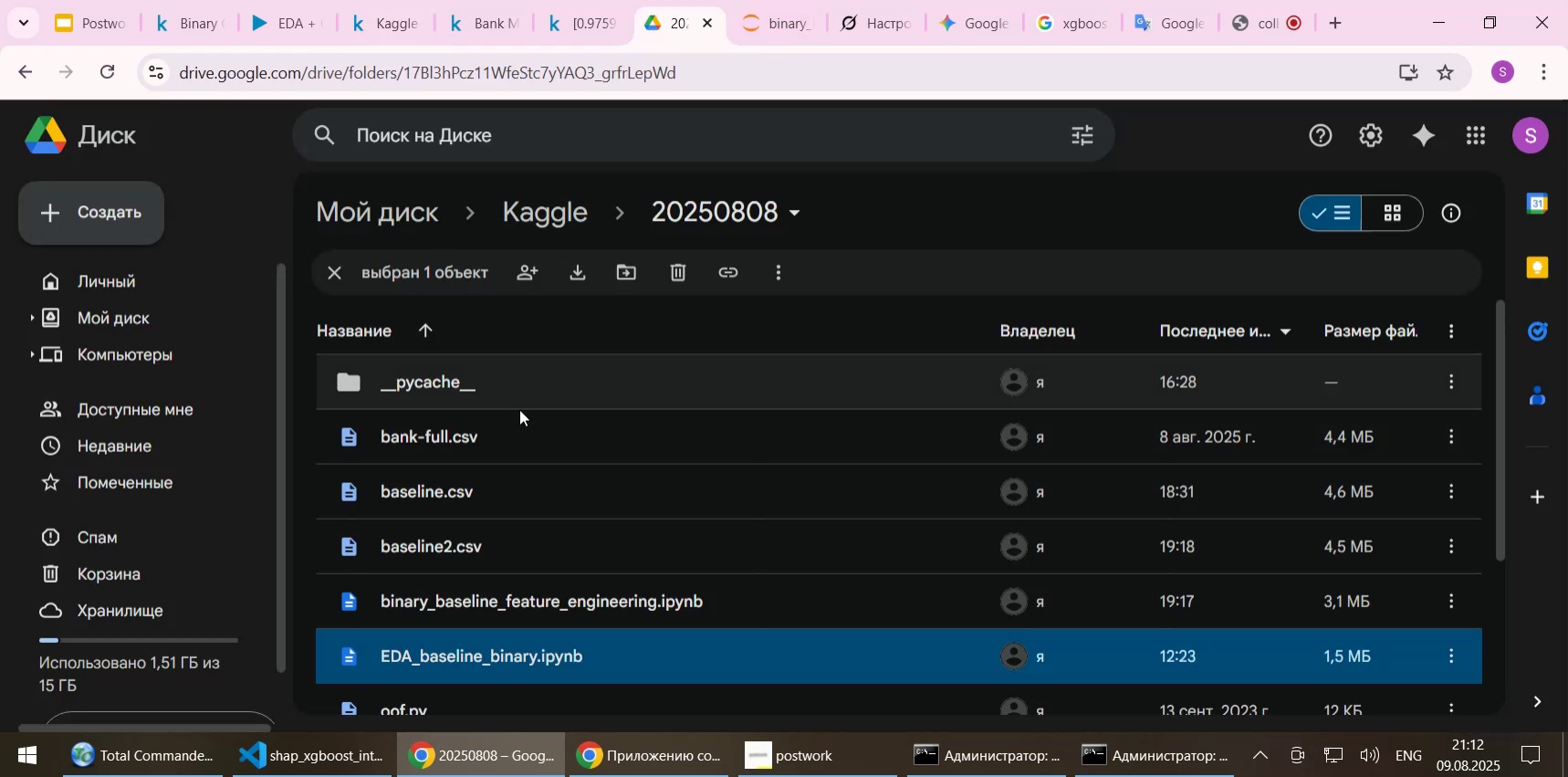 
scroll: coordinate [500, 533], scroll_direction: down, amount: 1.0
 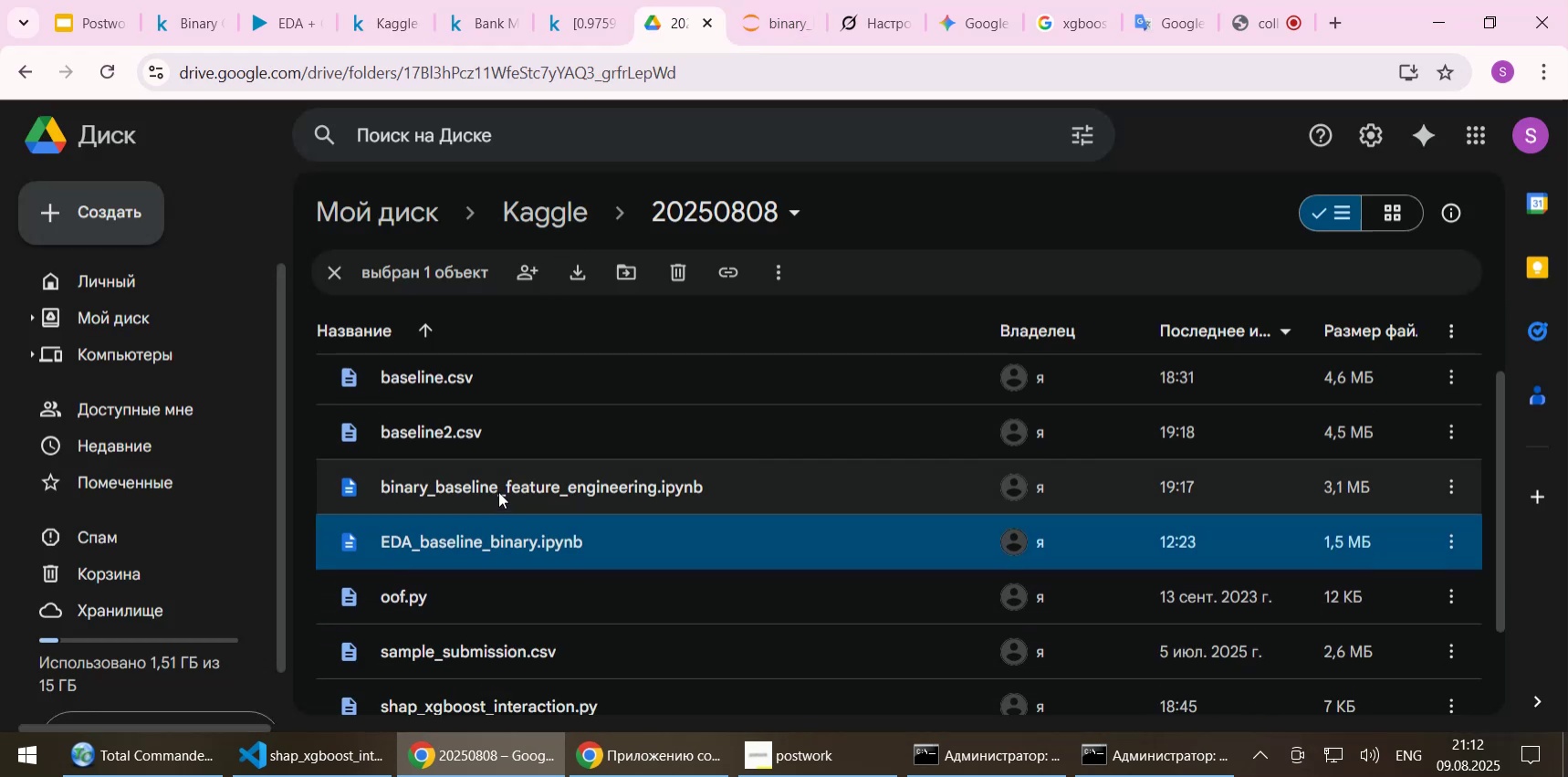 
double_click([498, 491])
 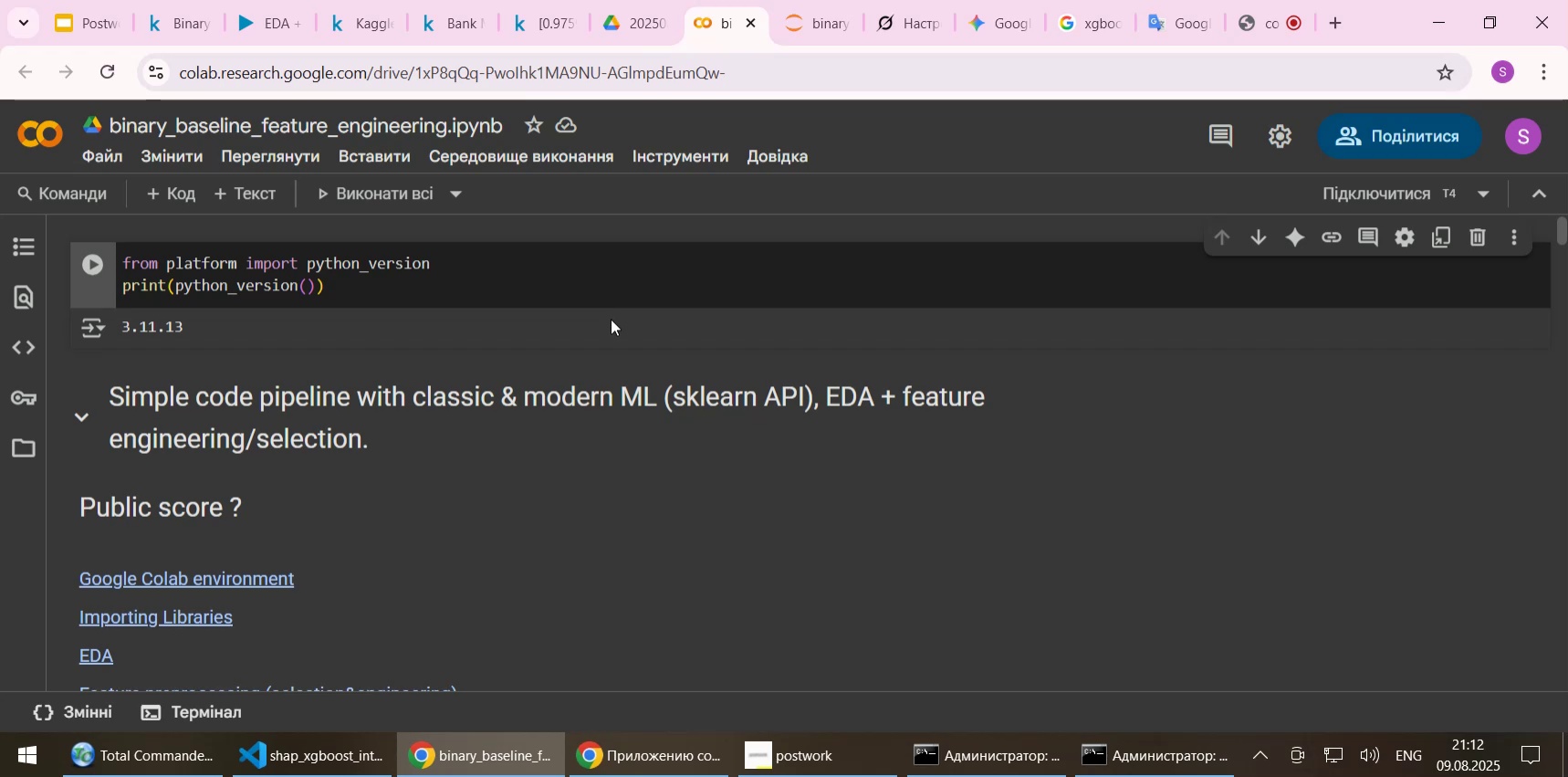 
wait(31.58)
 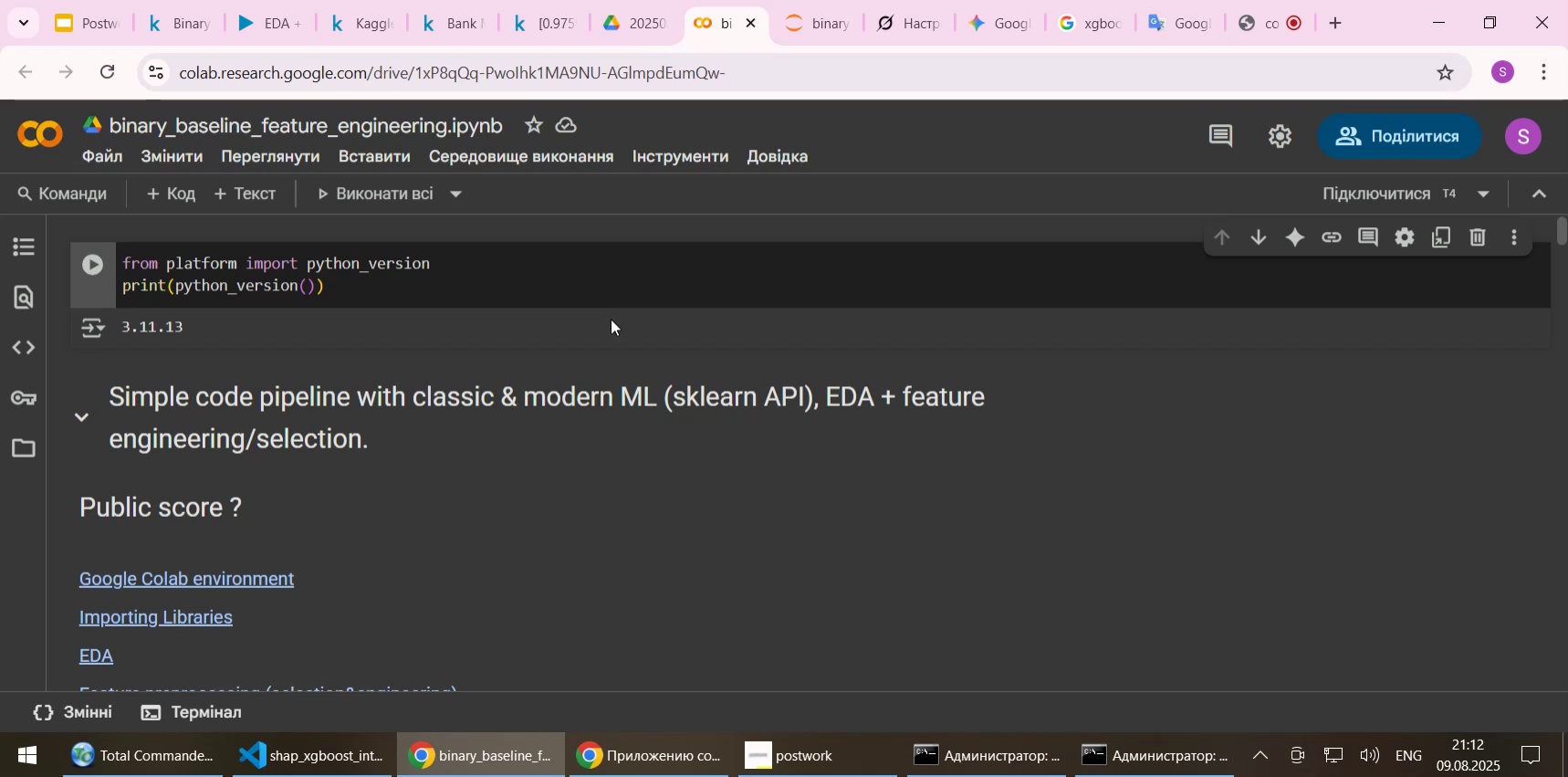 
scroll: coordinate [381, 322], scroll_direction: down, amount: 1.0
 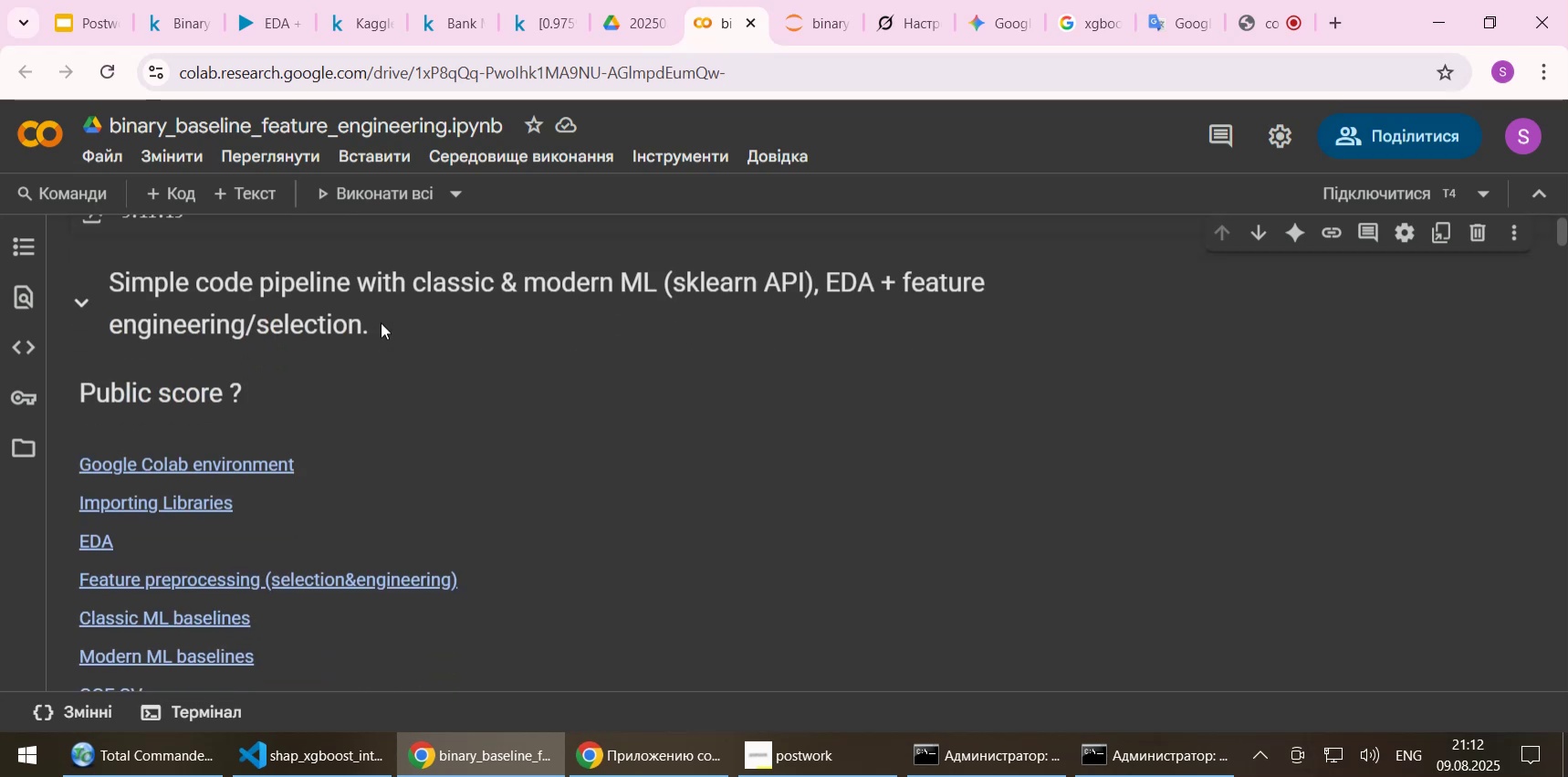 
scroll: coordinate [381, 322], scroll_direction: up, amount: 2.0
 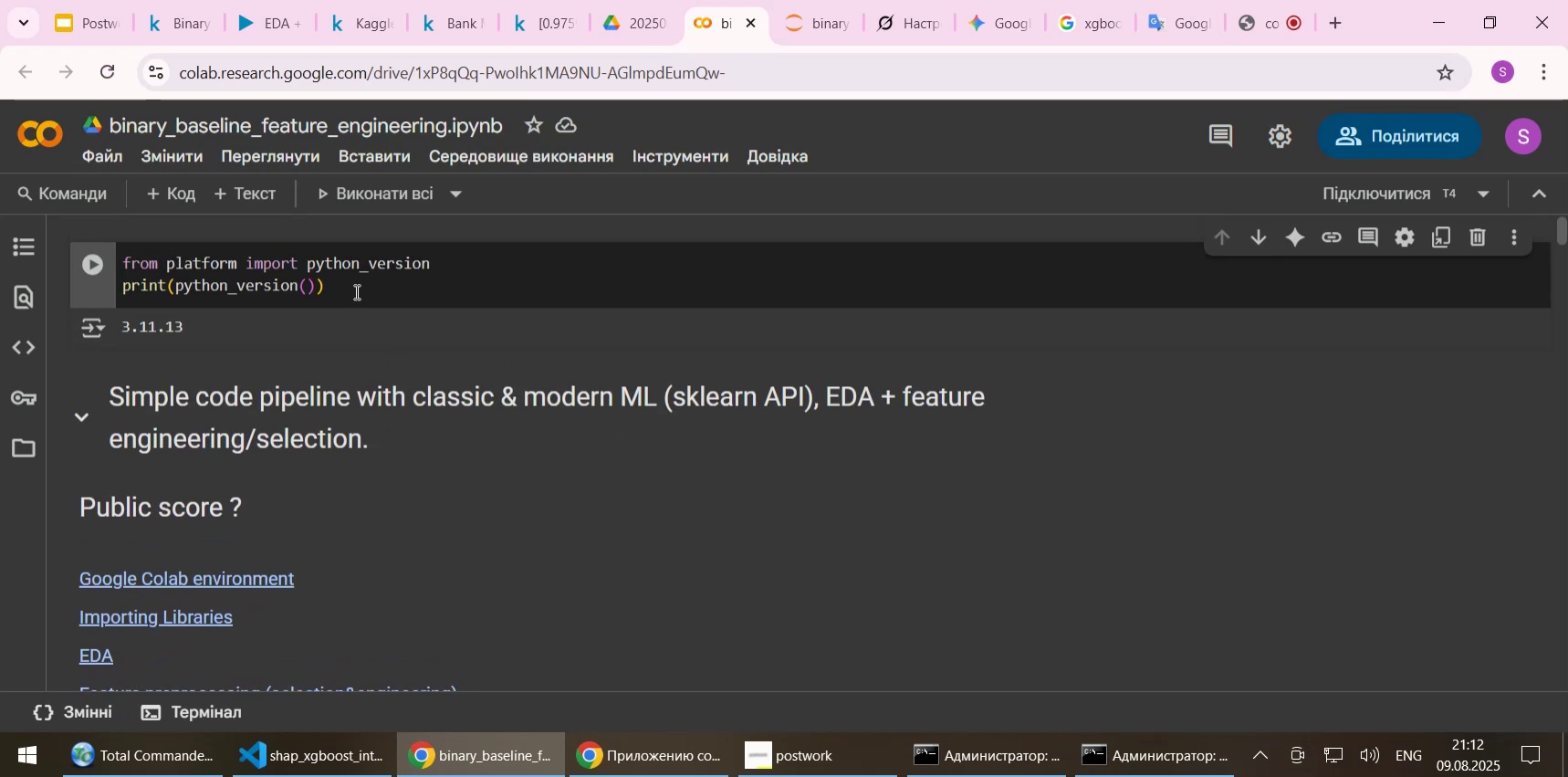 
left_click([349, 284])
 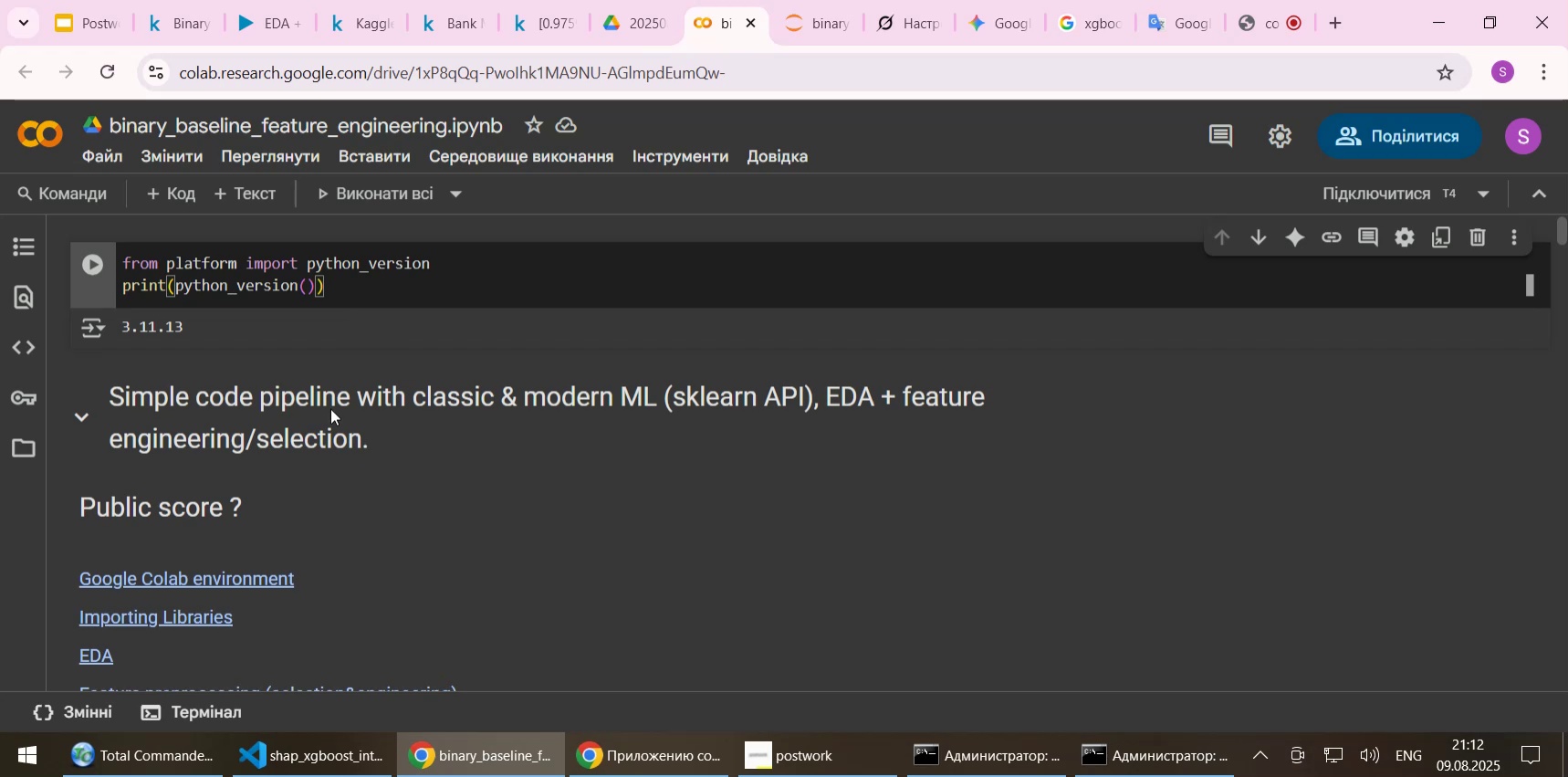 
scroll: coordinate [333, 420], scroll_direction: down, amount: 5.0
 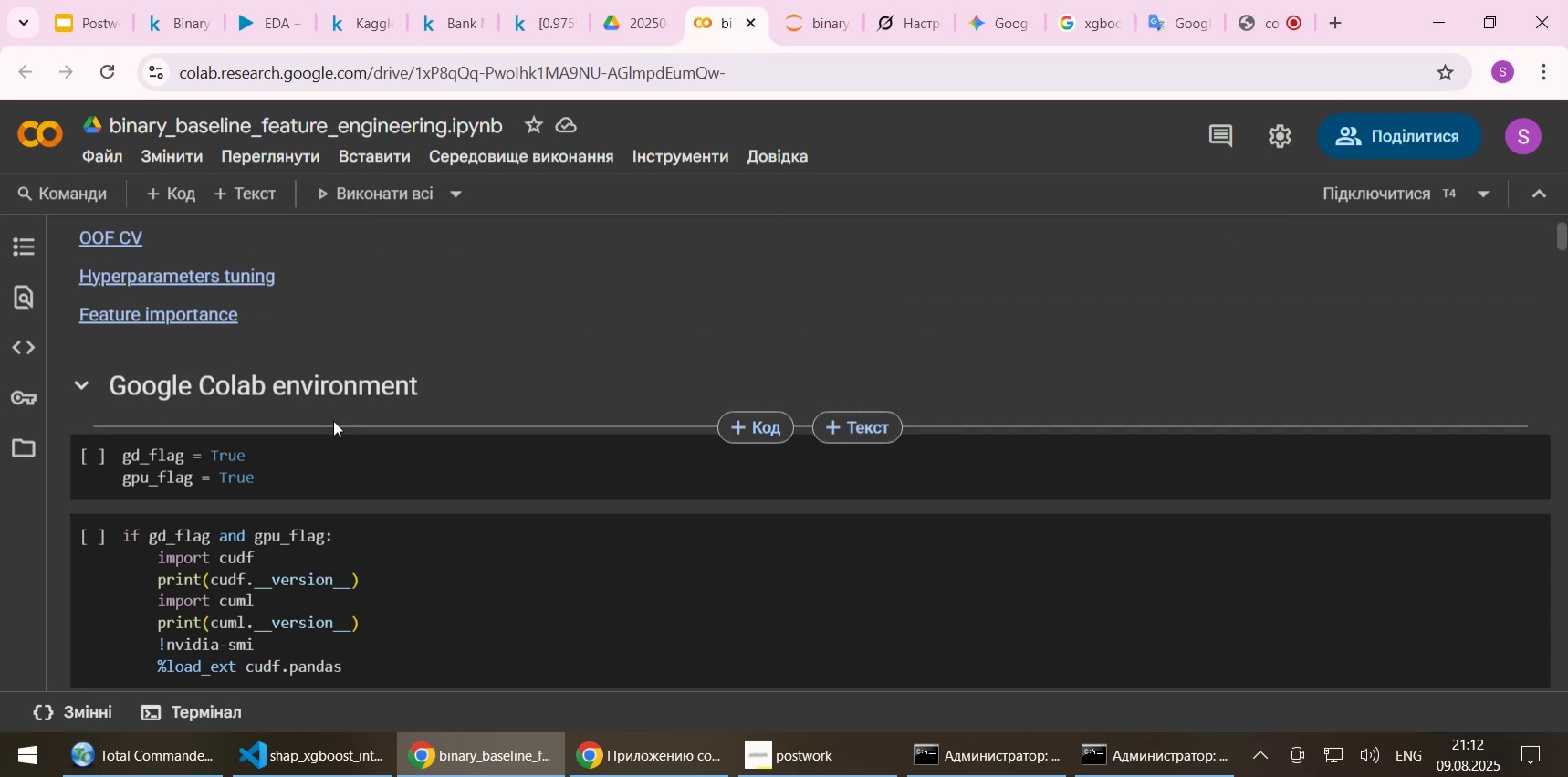 
scroll: coordinate [357, 389], scroll_direction: up, amount: 2.0
 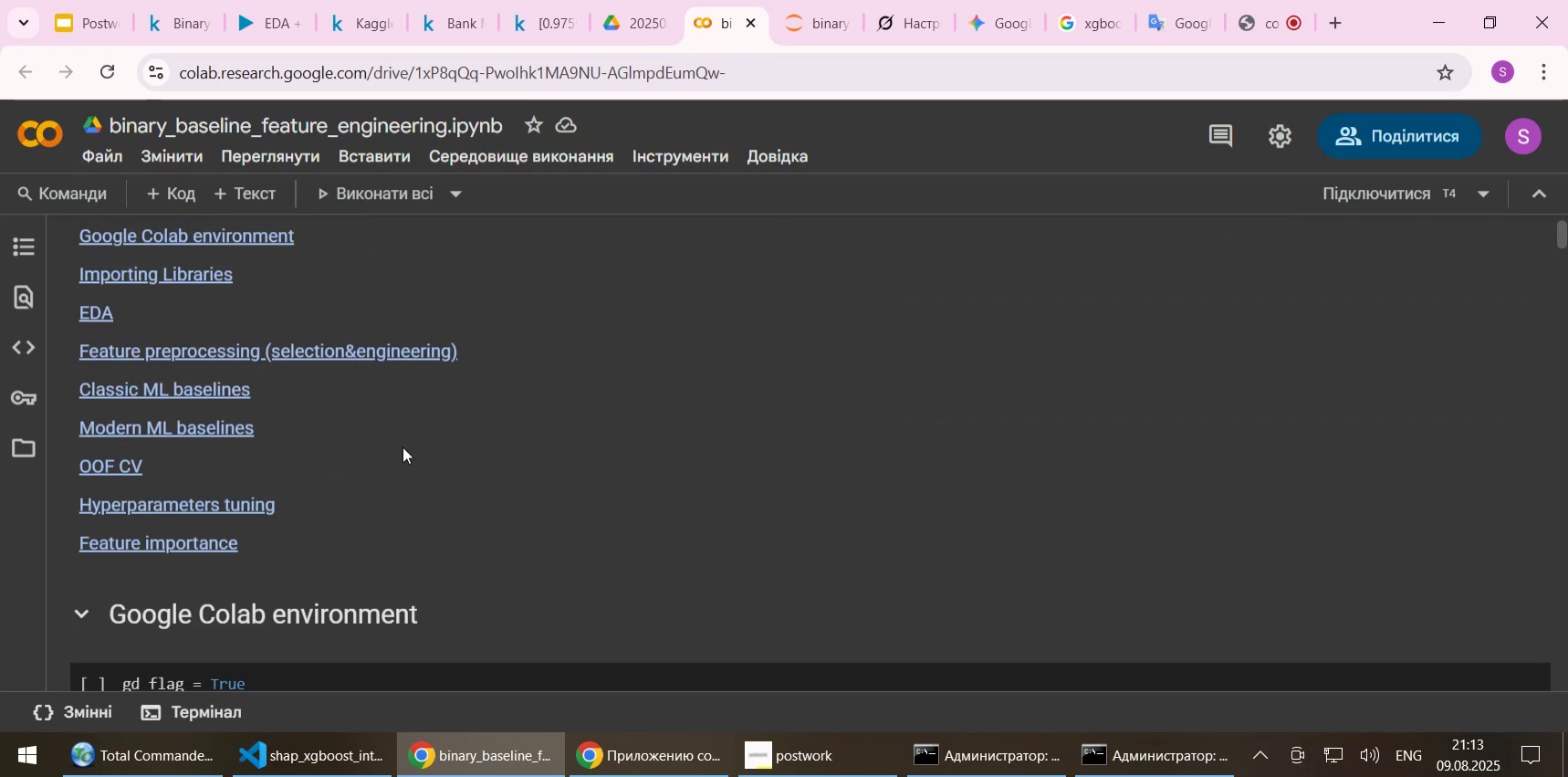 
double_click([402, 446])
 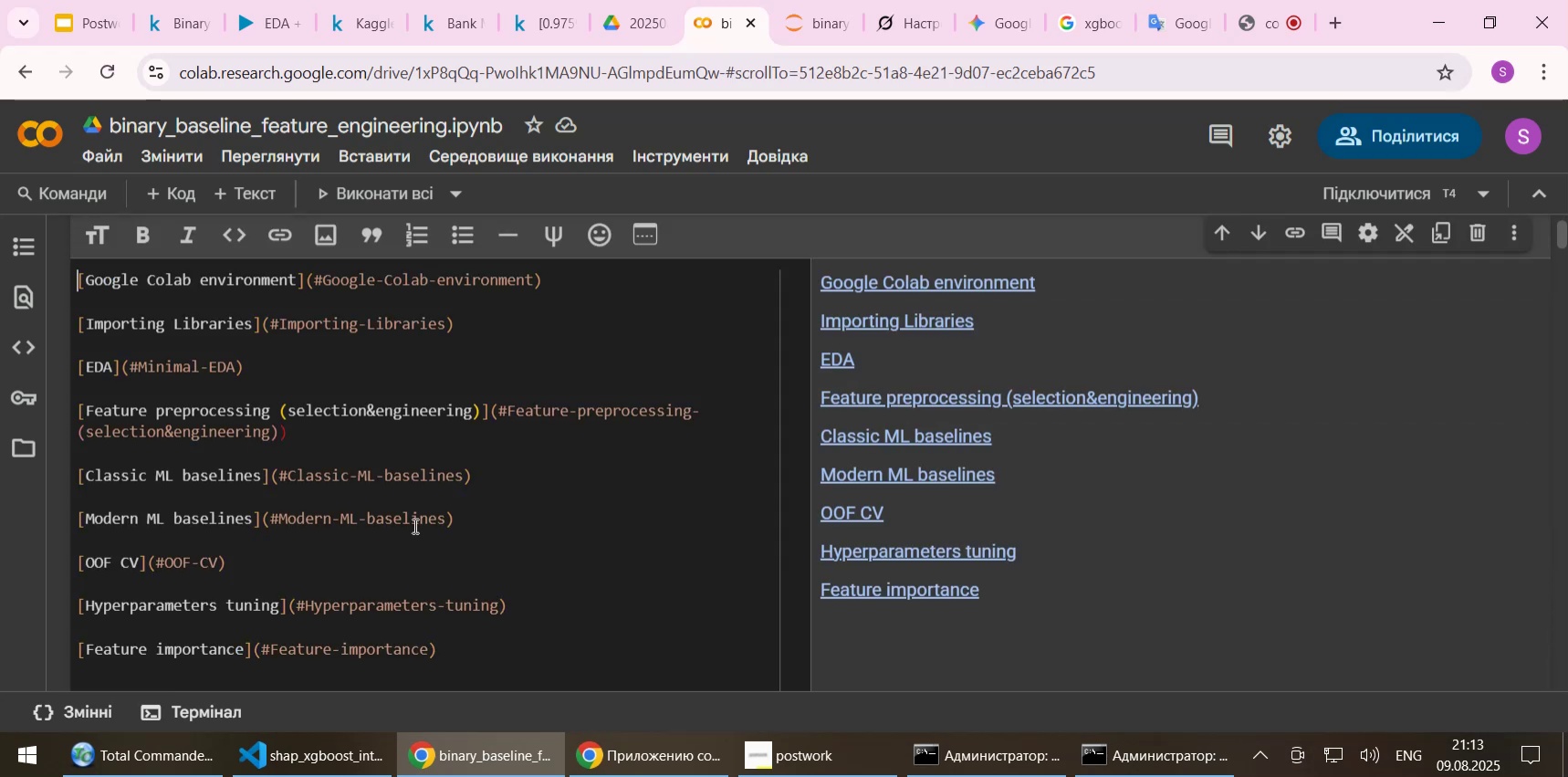 
scroll: coordinate [445, 514], scroll_direction: down, amount: 2.0
 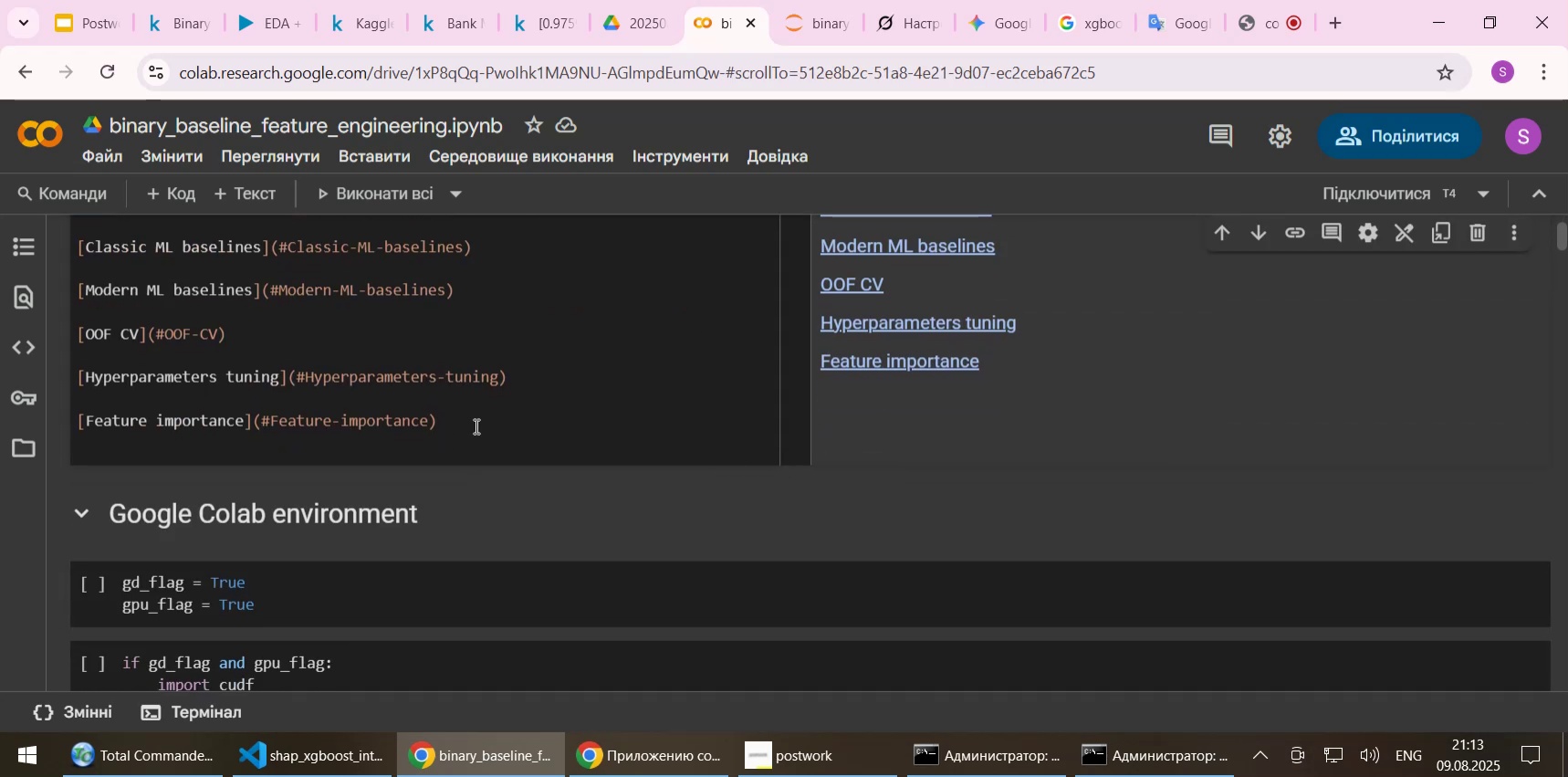 
left_click_drag(start_coordinate=[475, 425], to_coordinate=[57, 280])
 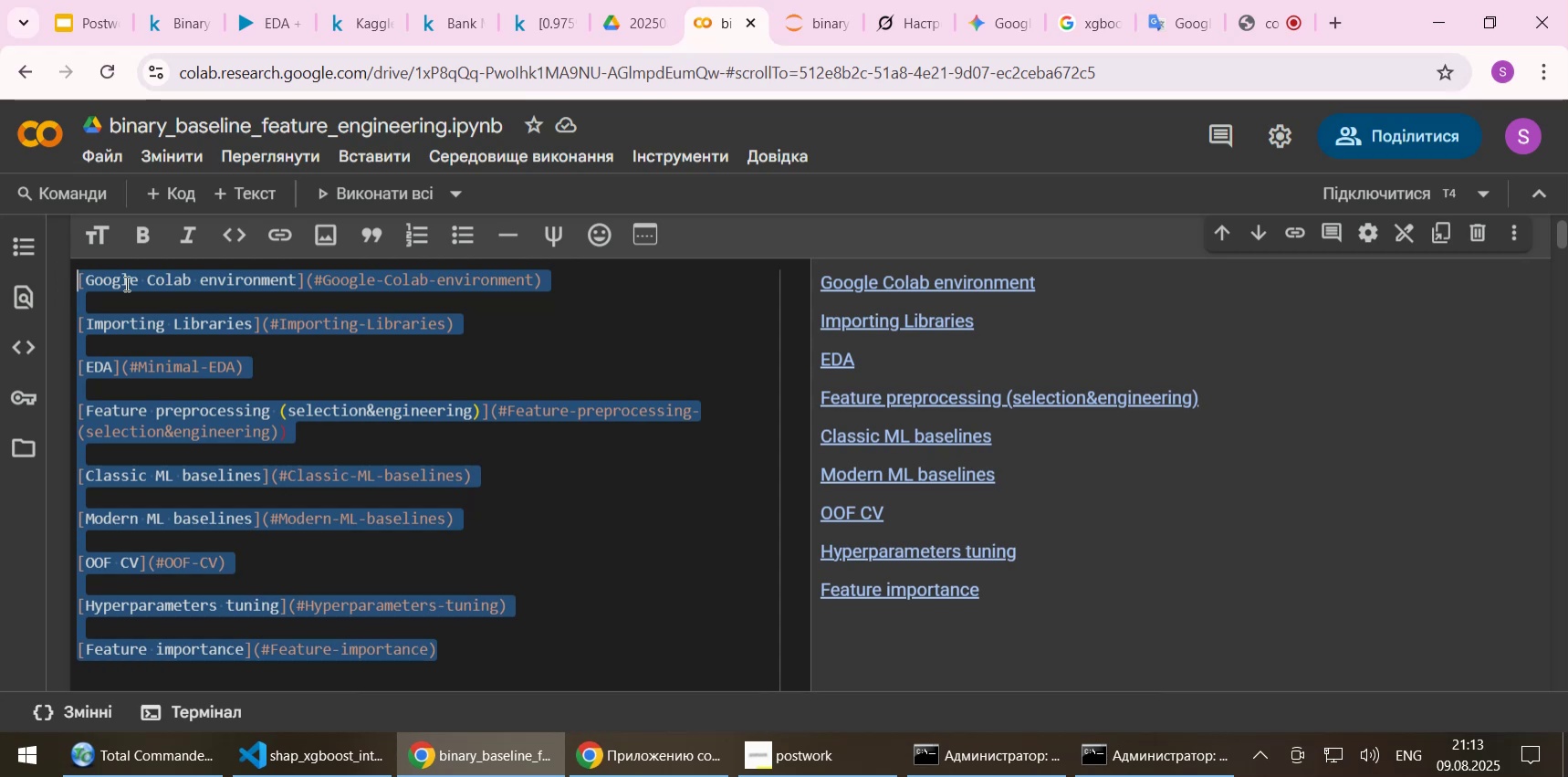 
scroll: coordinate [475, 425], scroll_direction: up, amount: 2.0
 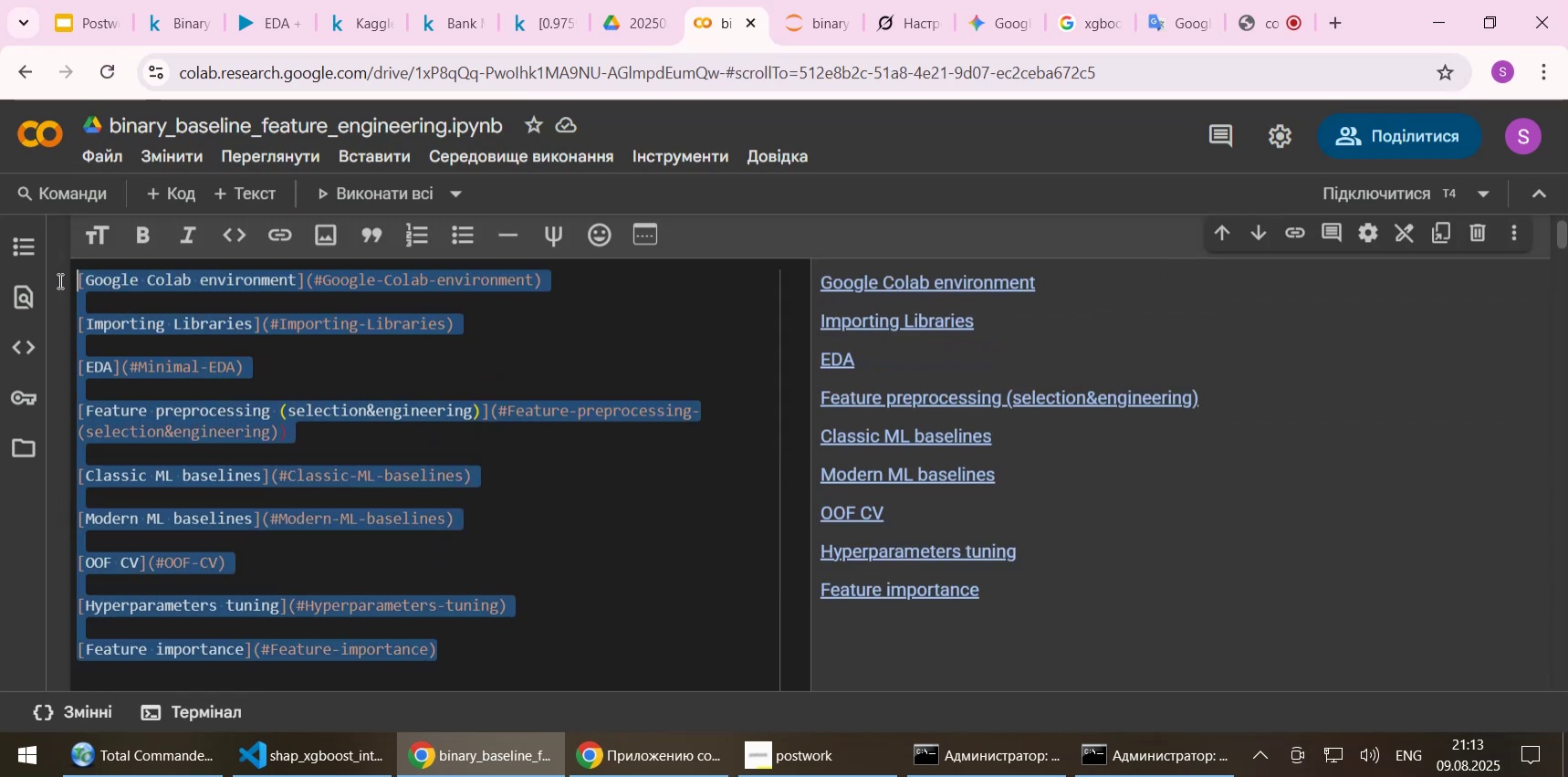 
key(Control+C)
 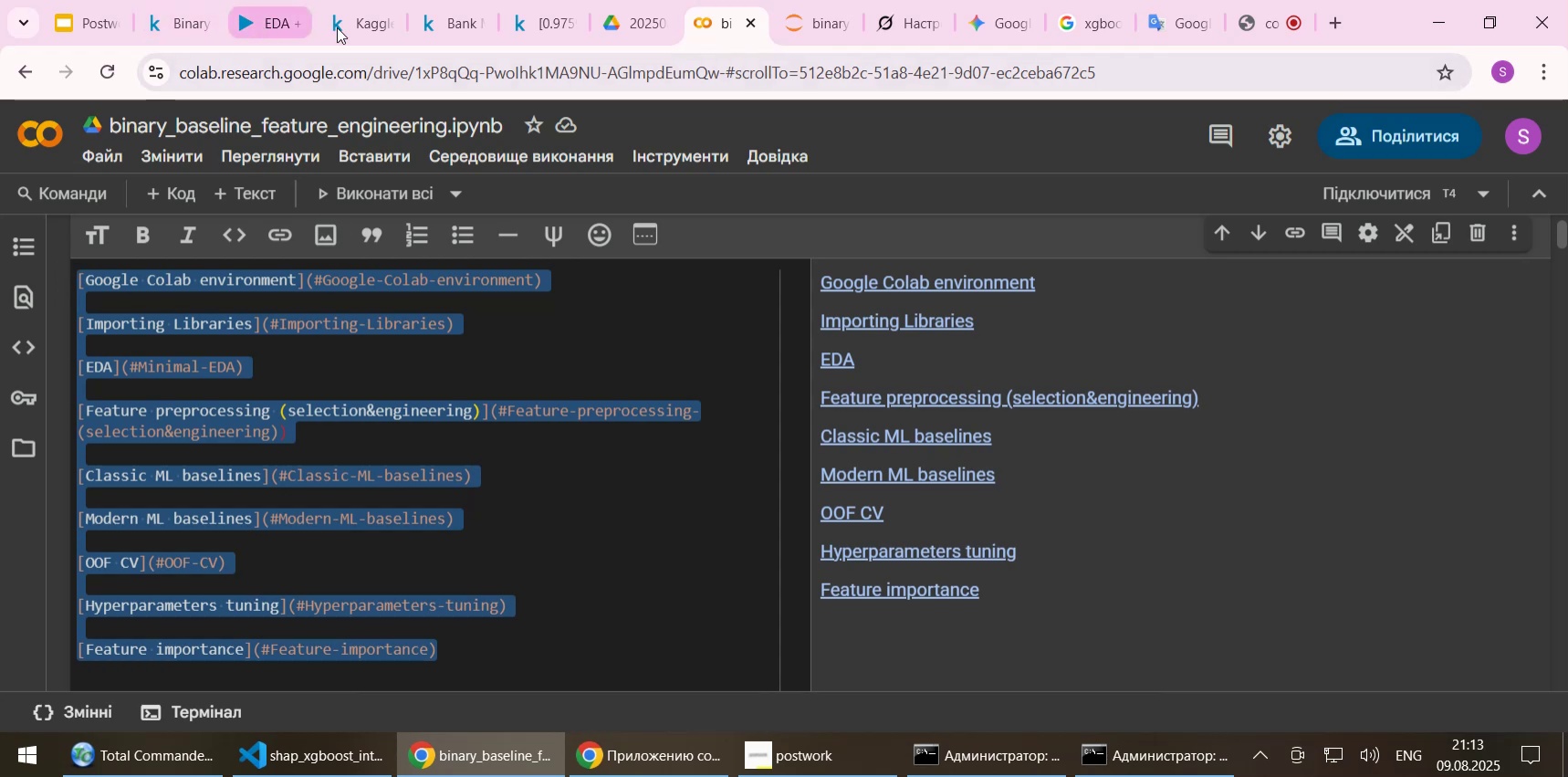 
left_click([361, 25])
 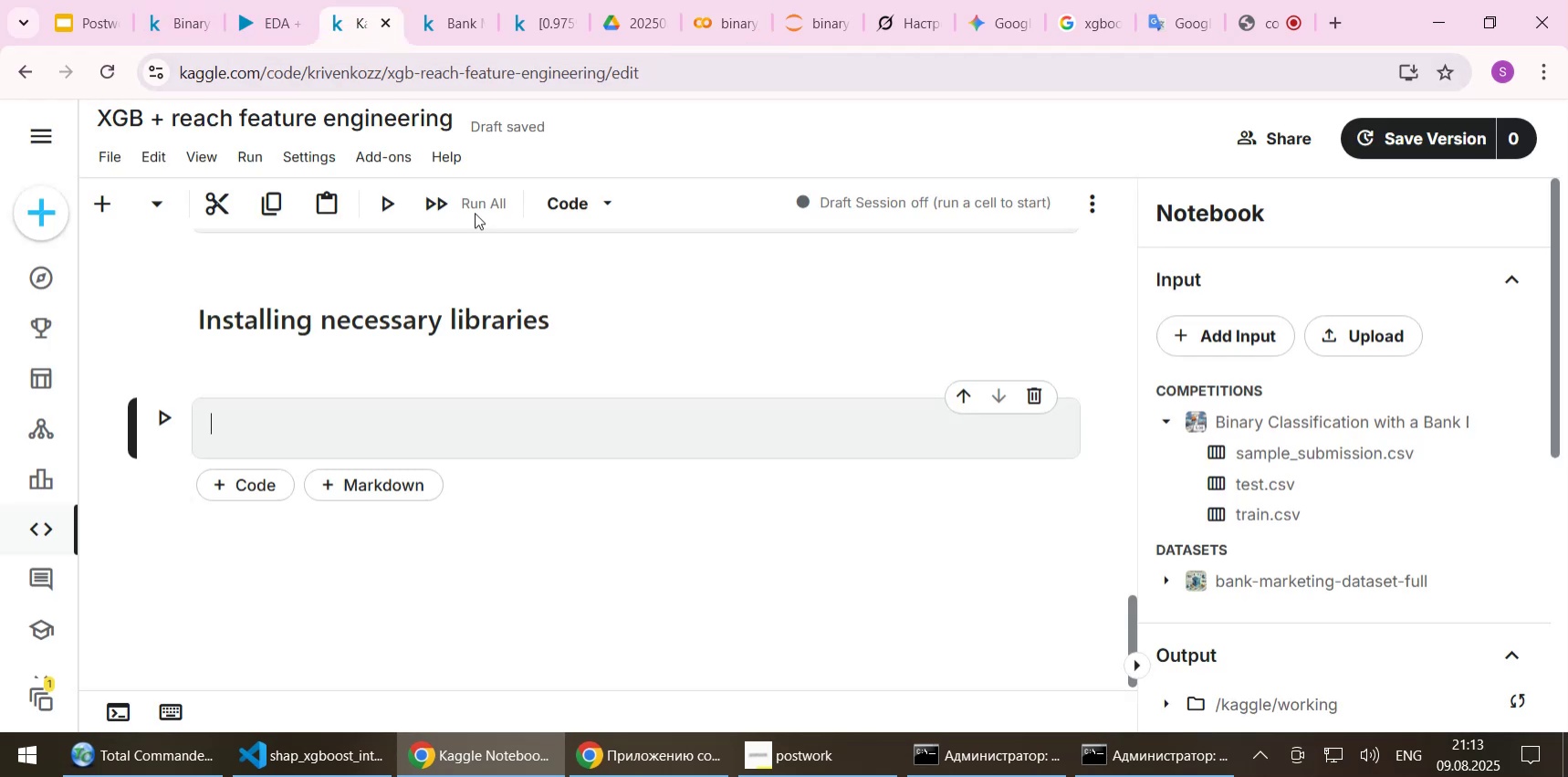 
scroll: coordinate [521, 410], scroll_direction: up, amount: 21.0
 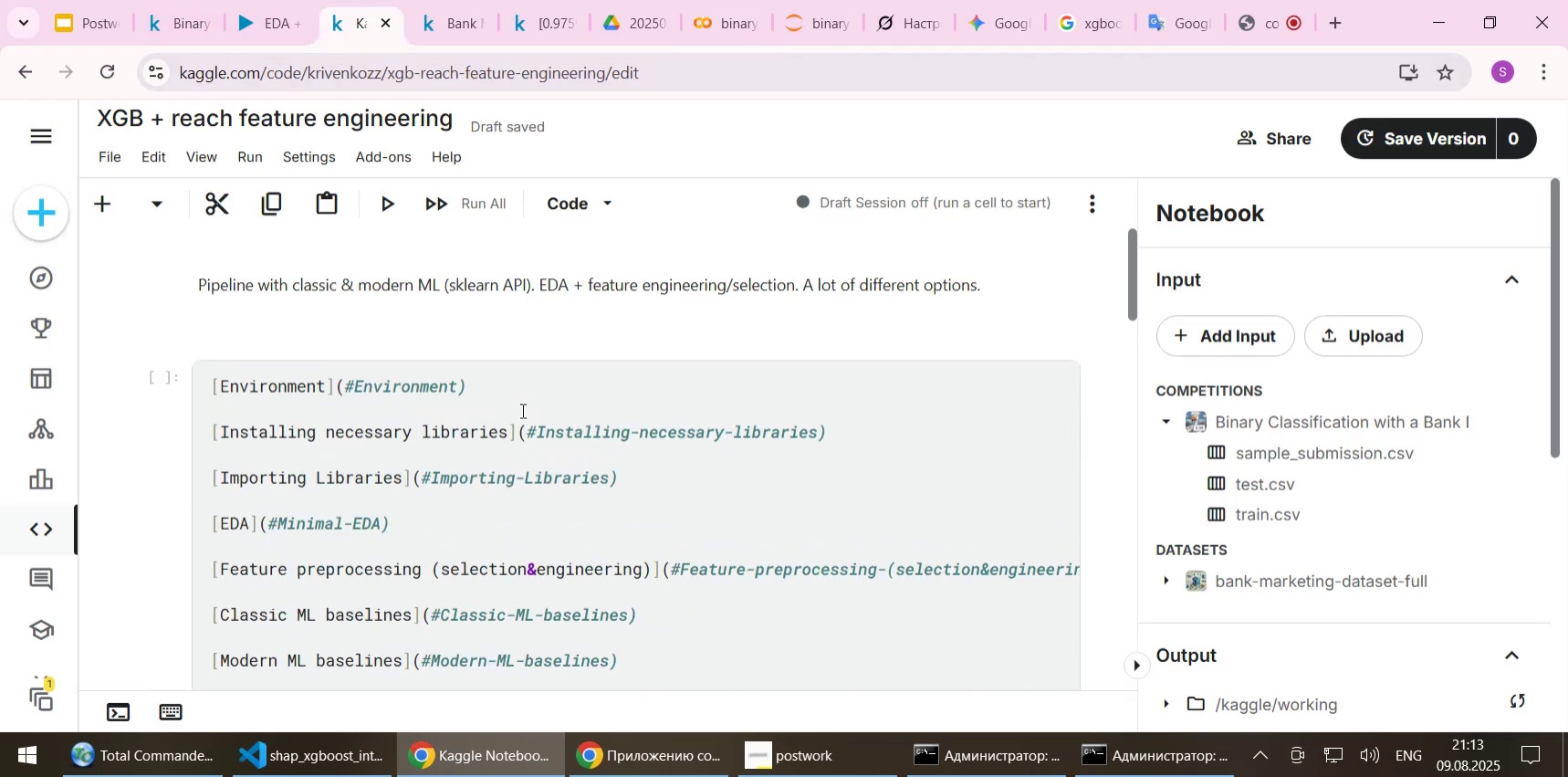 
scroll: coordinate [523, 410], scroll_direction: down, amount: 1.0
 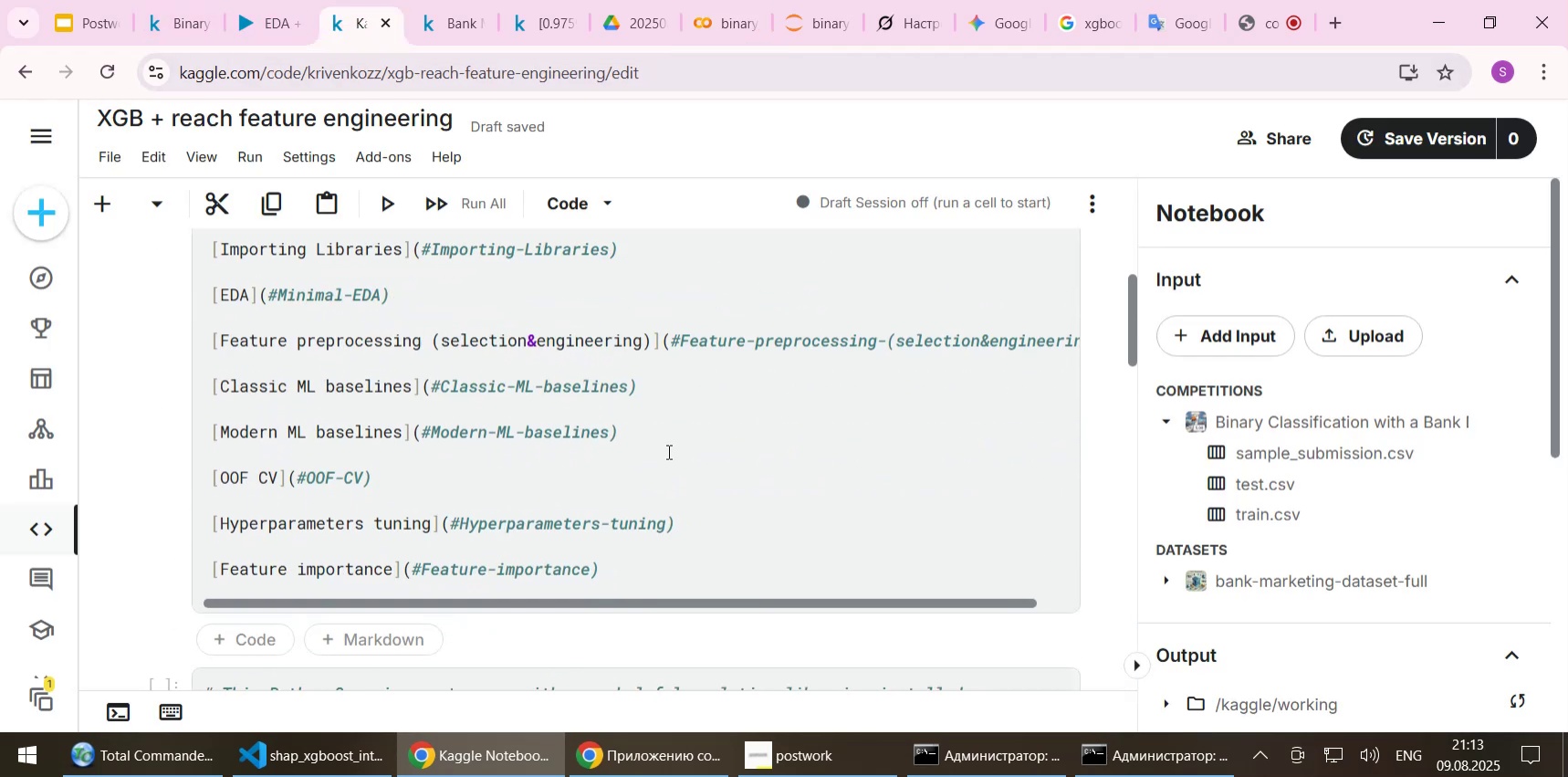 
left_click([726, 467])
 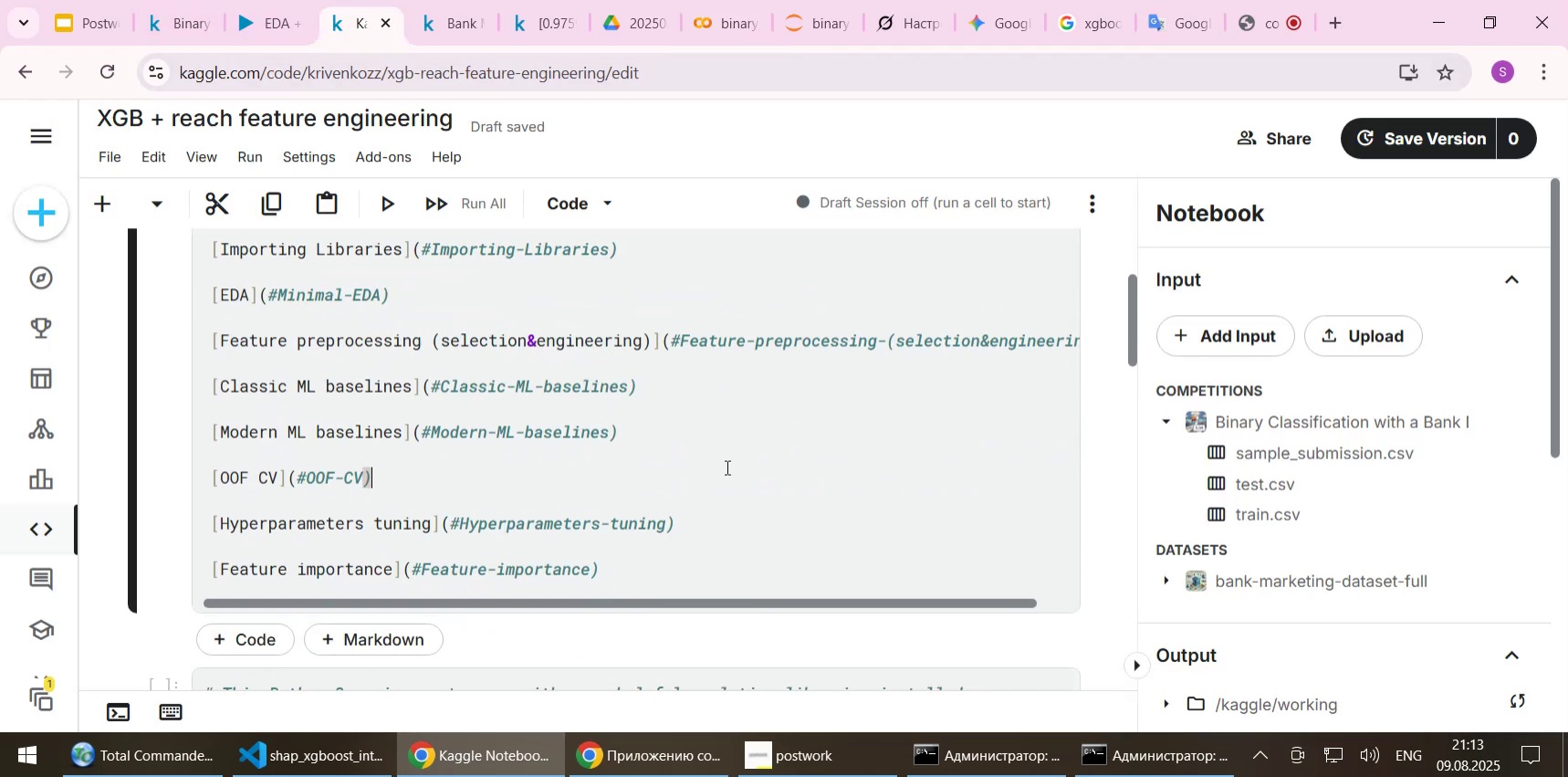 
scroll: coordinate [726, 467], scroll_direction: up, amount: 4.0
 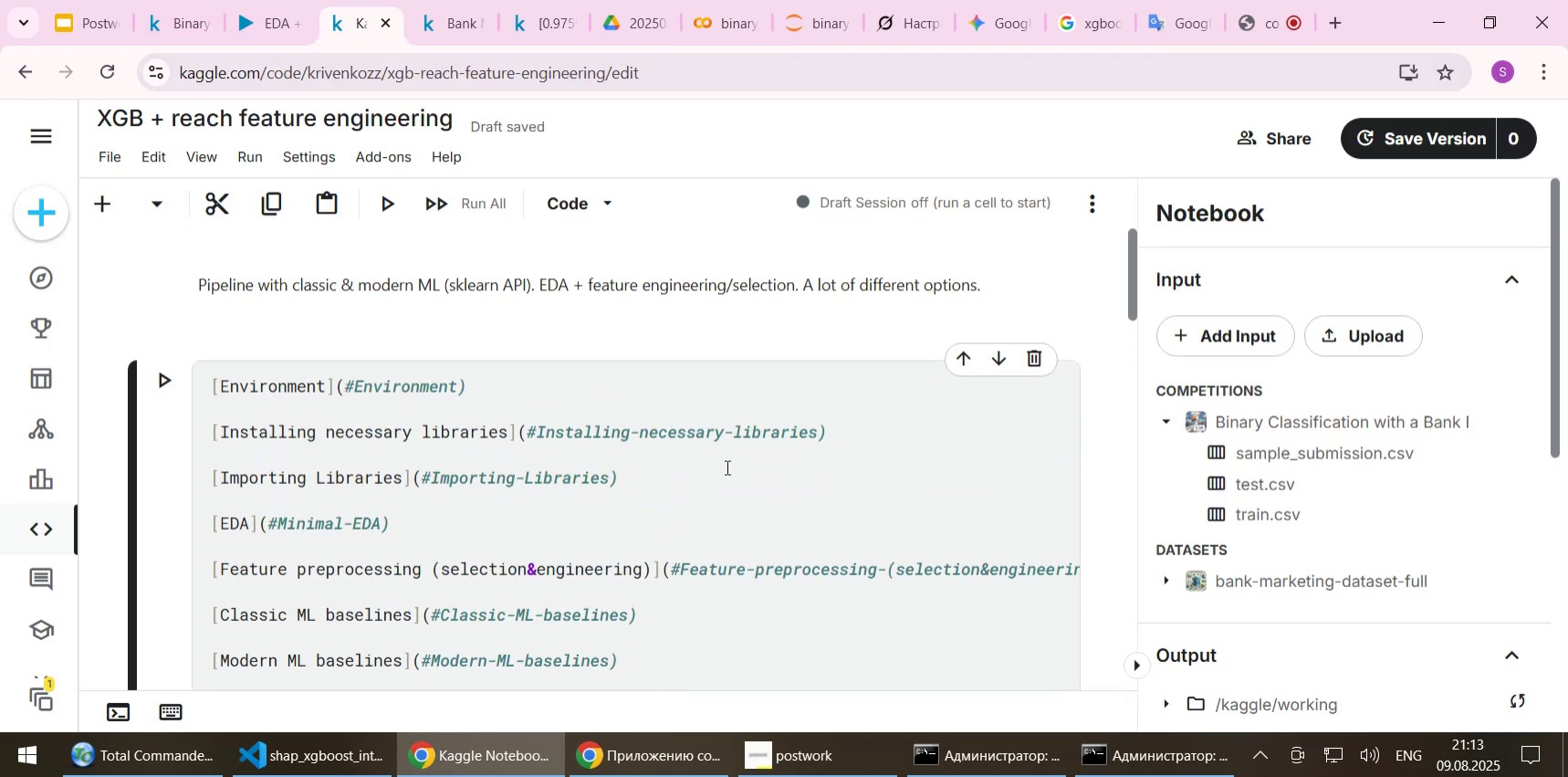 
scroll: coordinate [726, 467], scroll_direction: down, amount: 2.0
 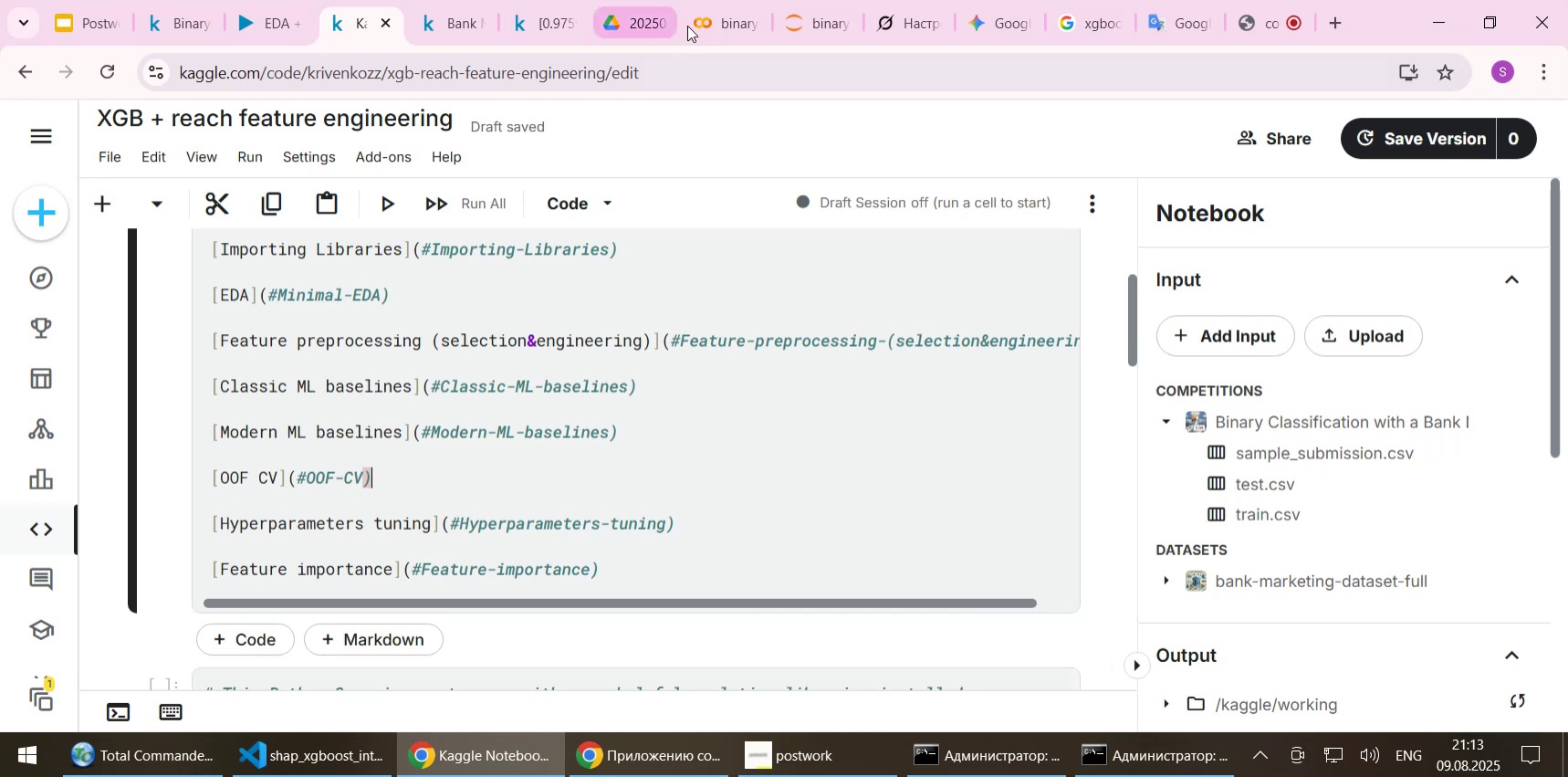 
left_click([722, 20])
 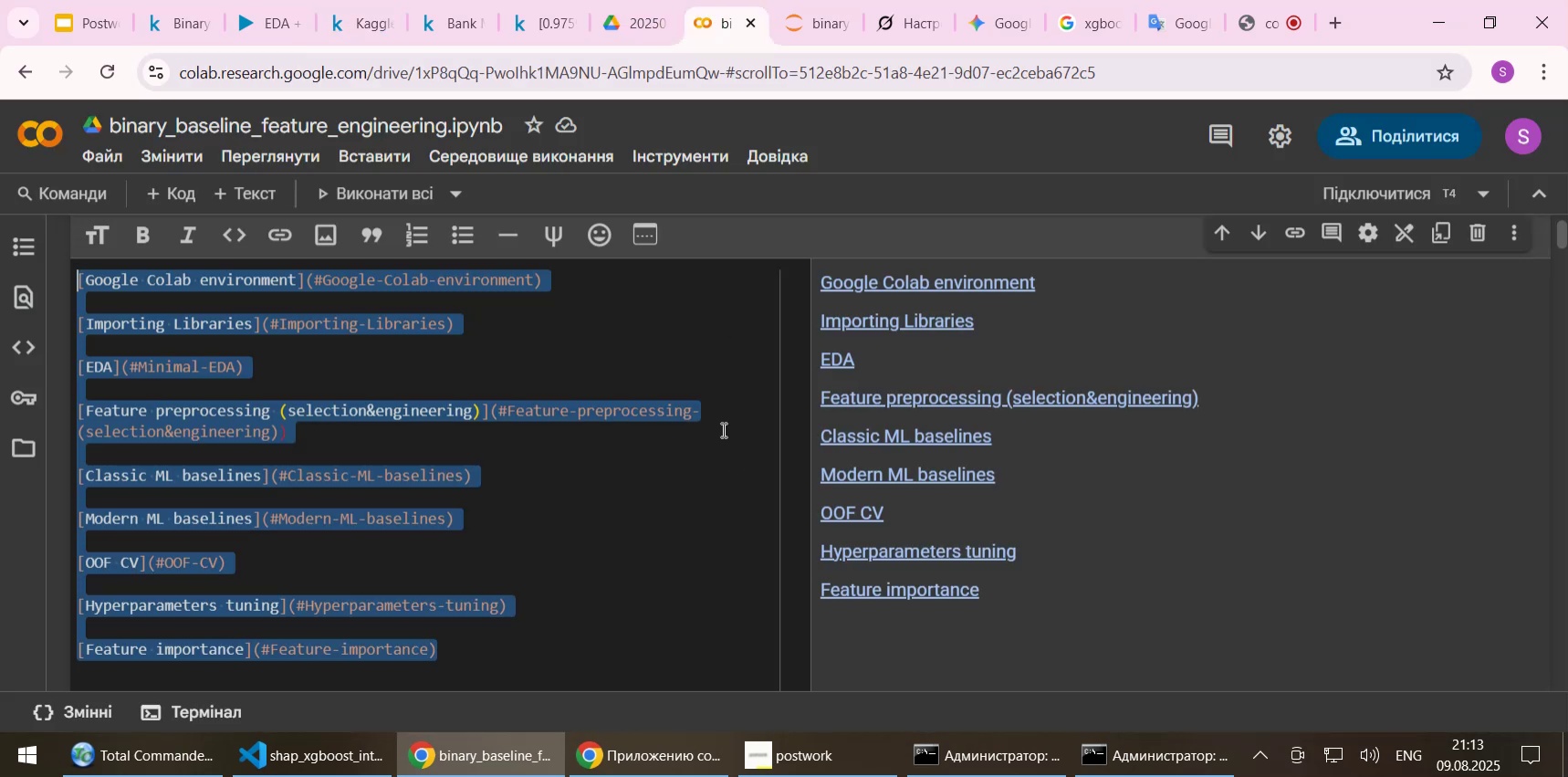 
key(Escape)
 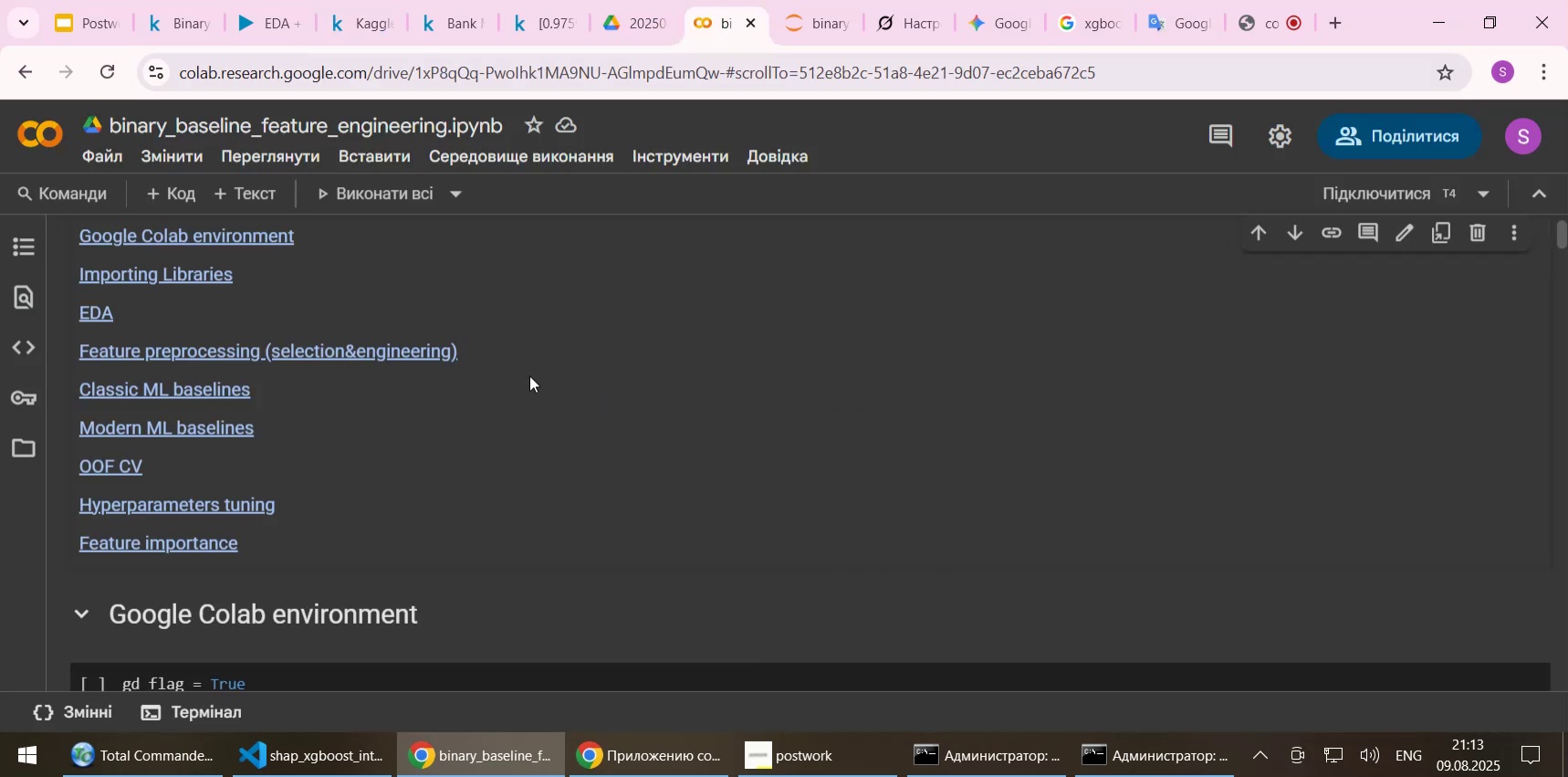 
scroll: coordinate [513, 383], scroll_direction: down, amount: 9.0
 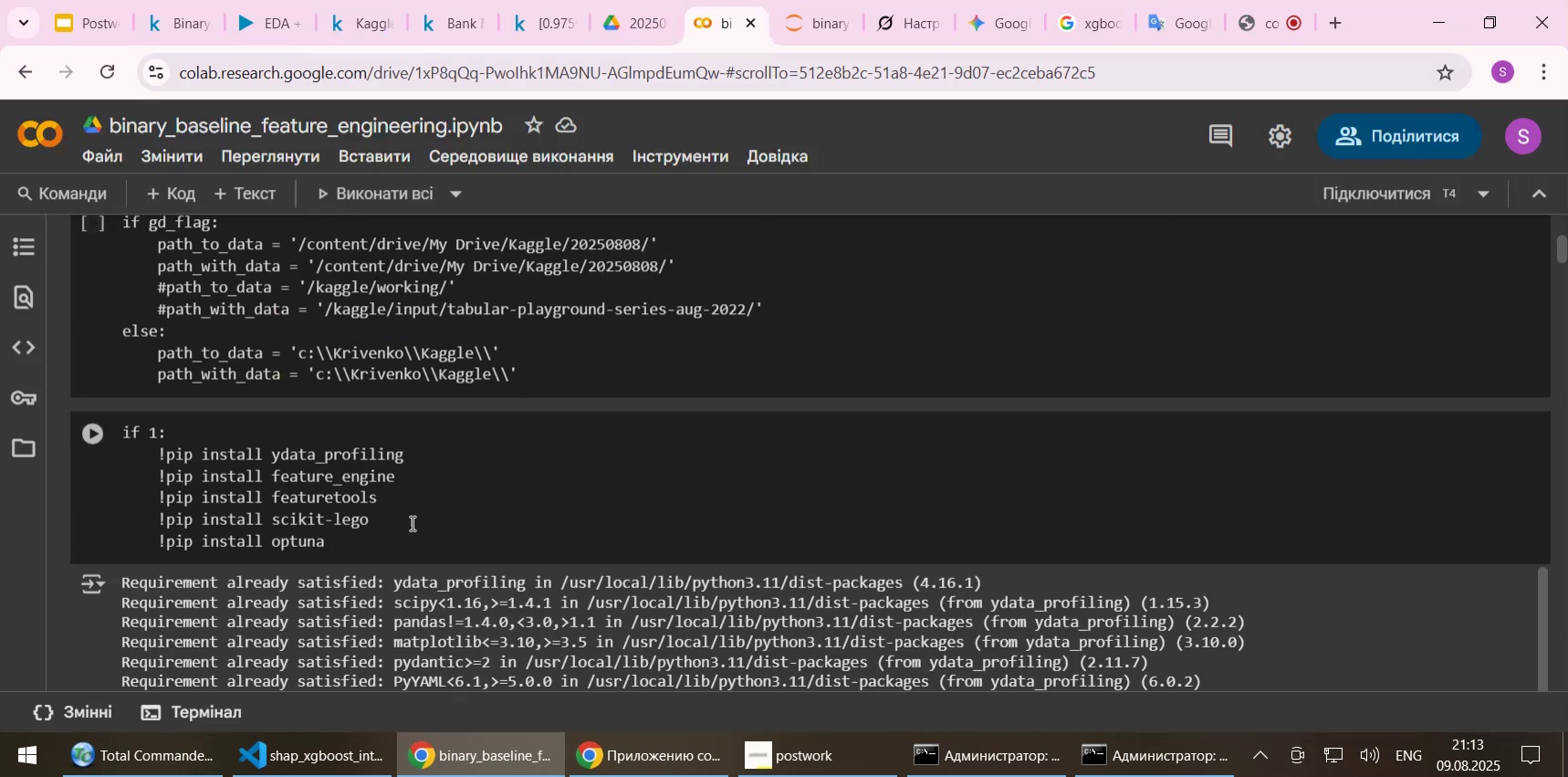 
left_click_drag(start_coordinate=[339, 541], to_coordinate=[71, 431])
 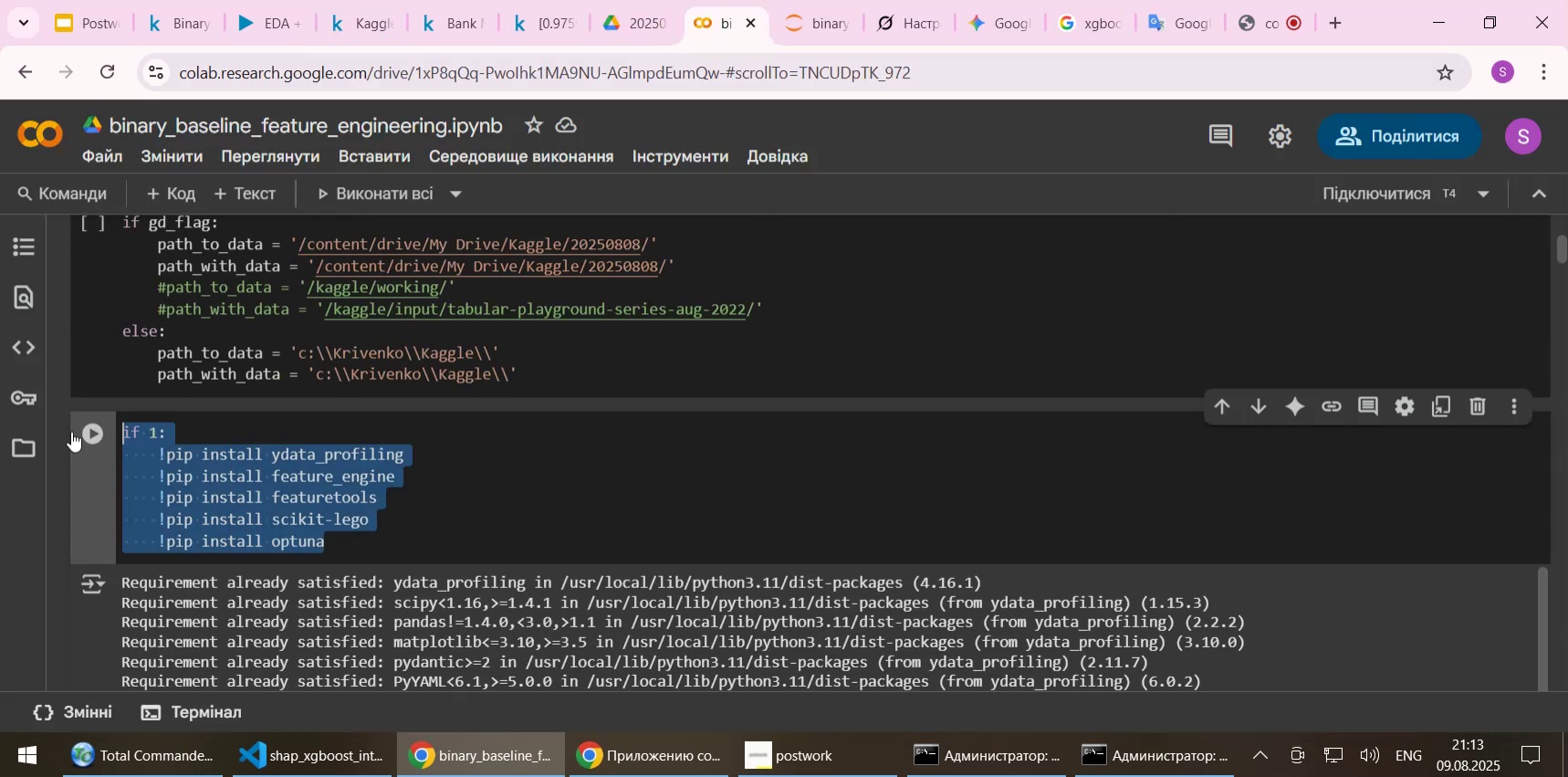 
key(Control+C)
 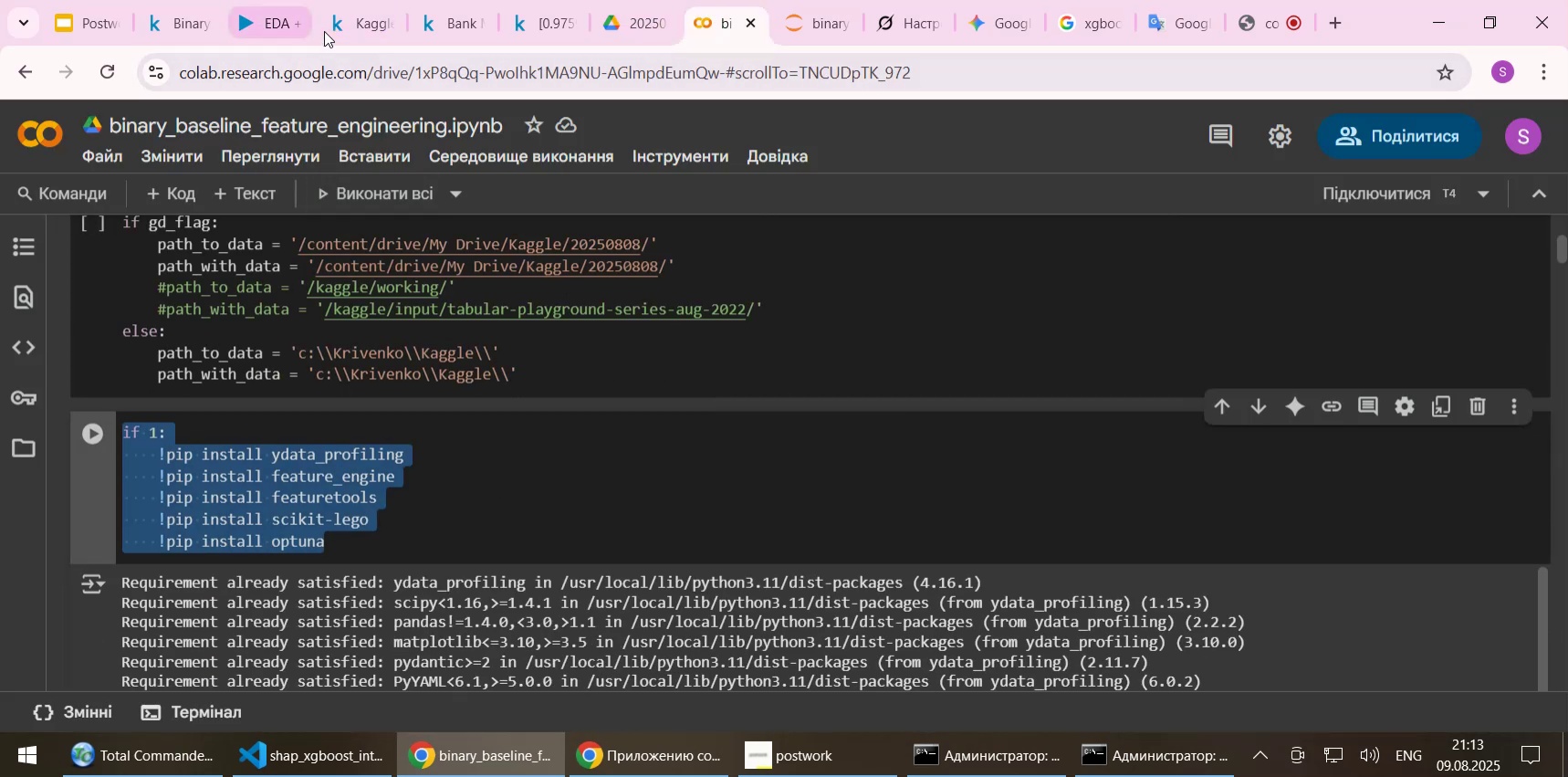 
left_click([353, 24])
 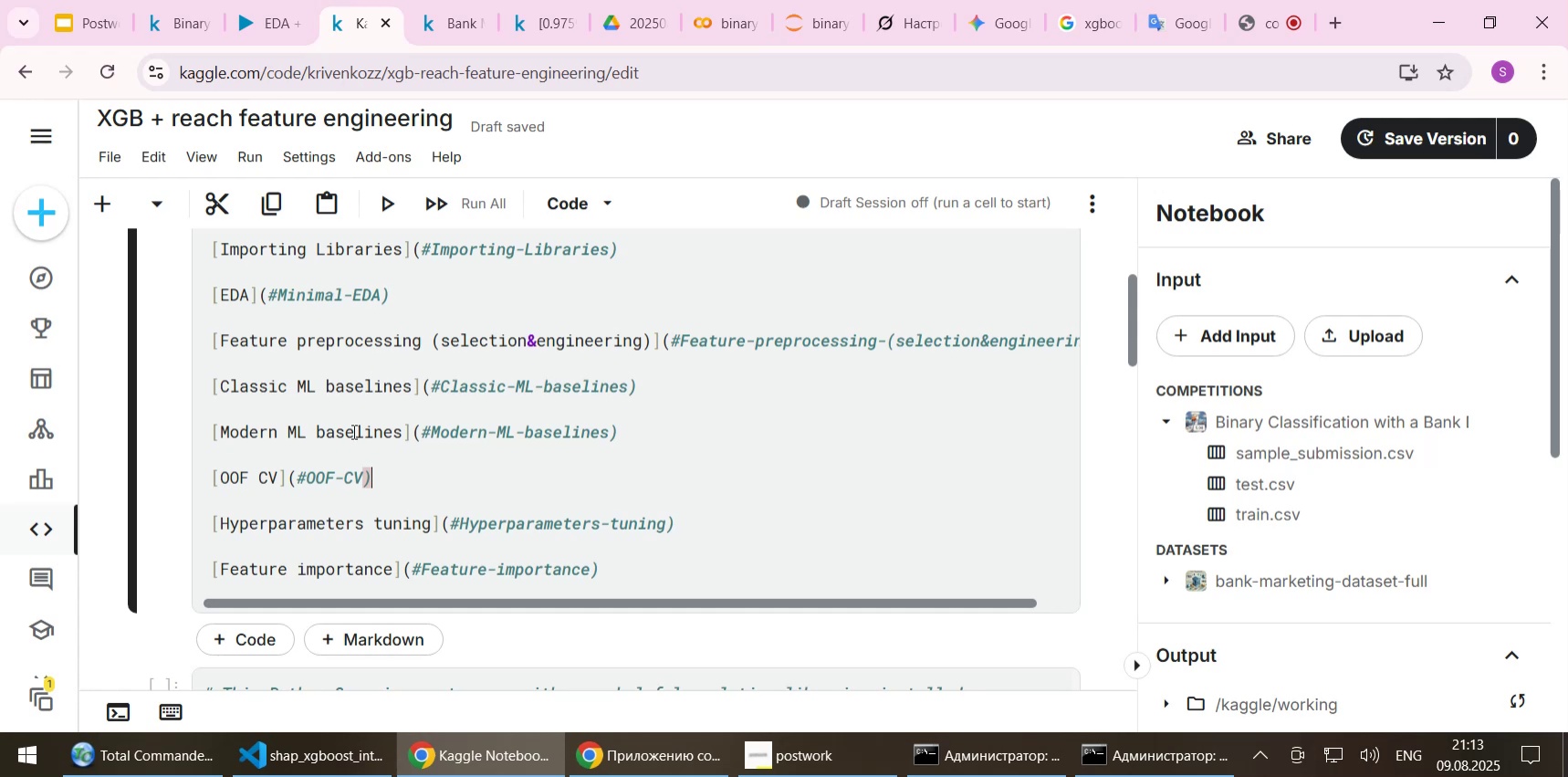 
scroll: coordinate [326, 572], scroll_direction: down, amount: 1.0
 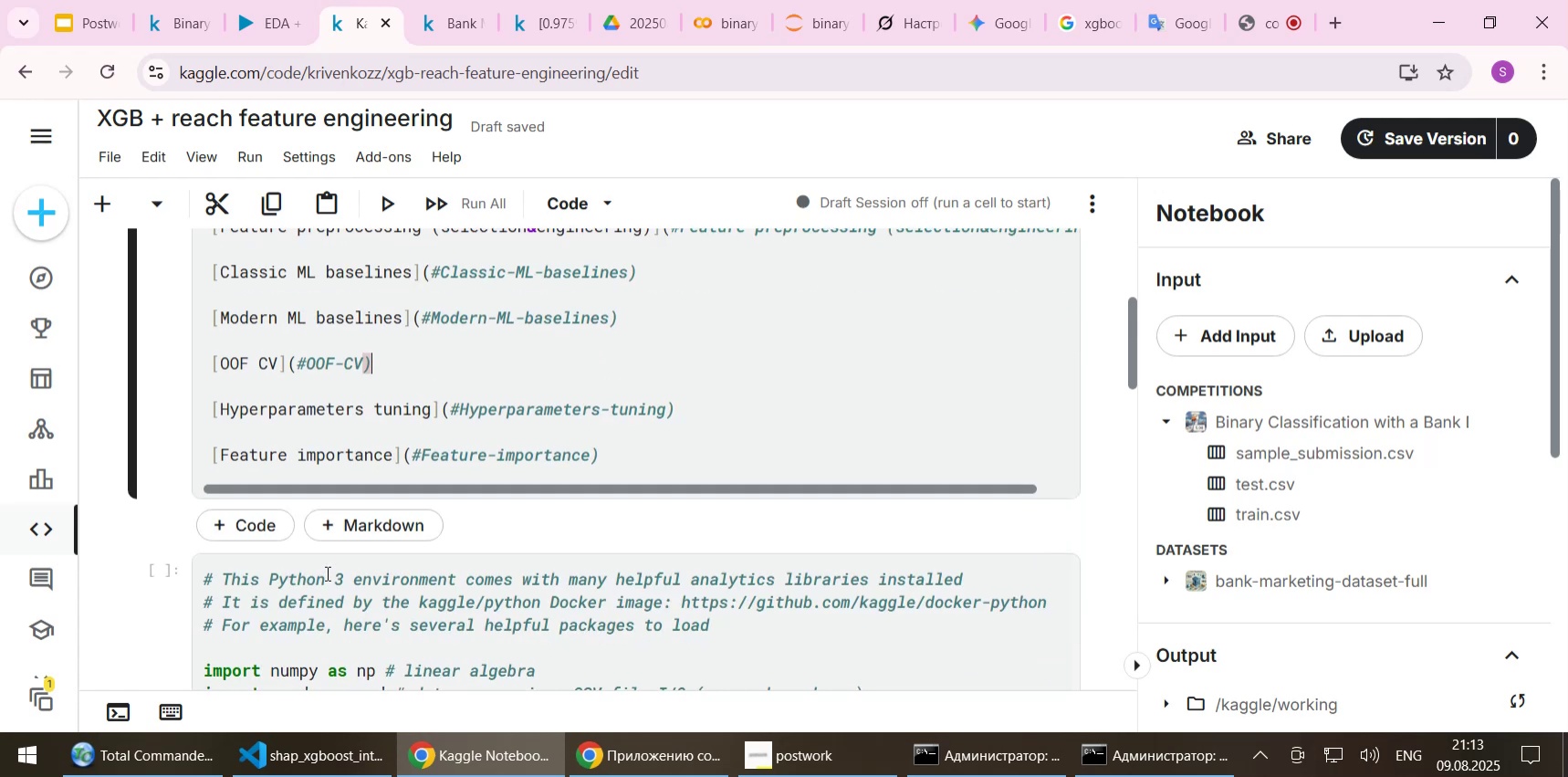 
scroll: coordinate [350, 521], scroll_direction: none, amount: 0.0
 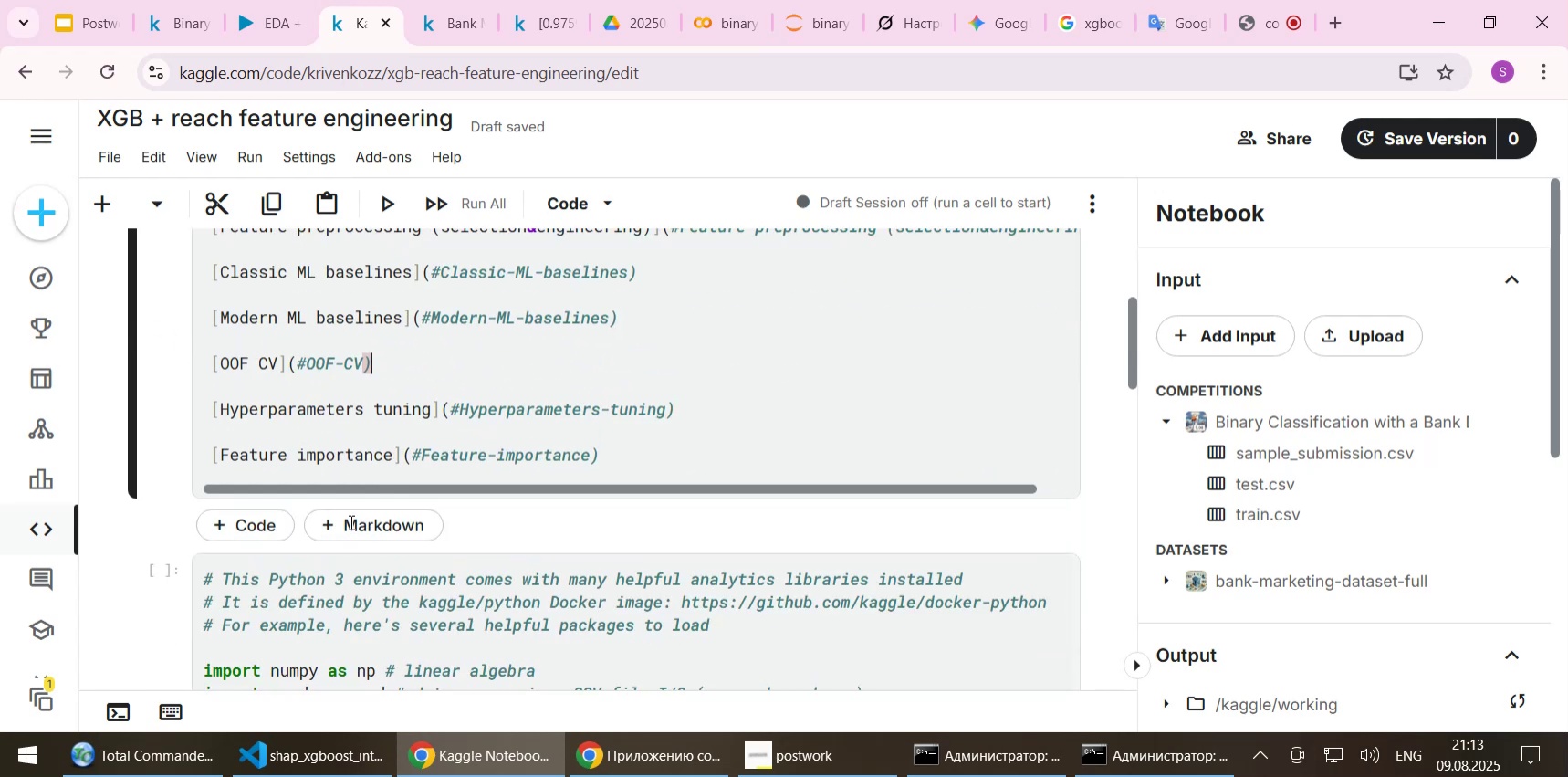 
scroll: coordinate [395, 530], scroll_direction: down, amount: 12.0
 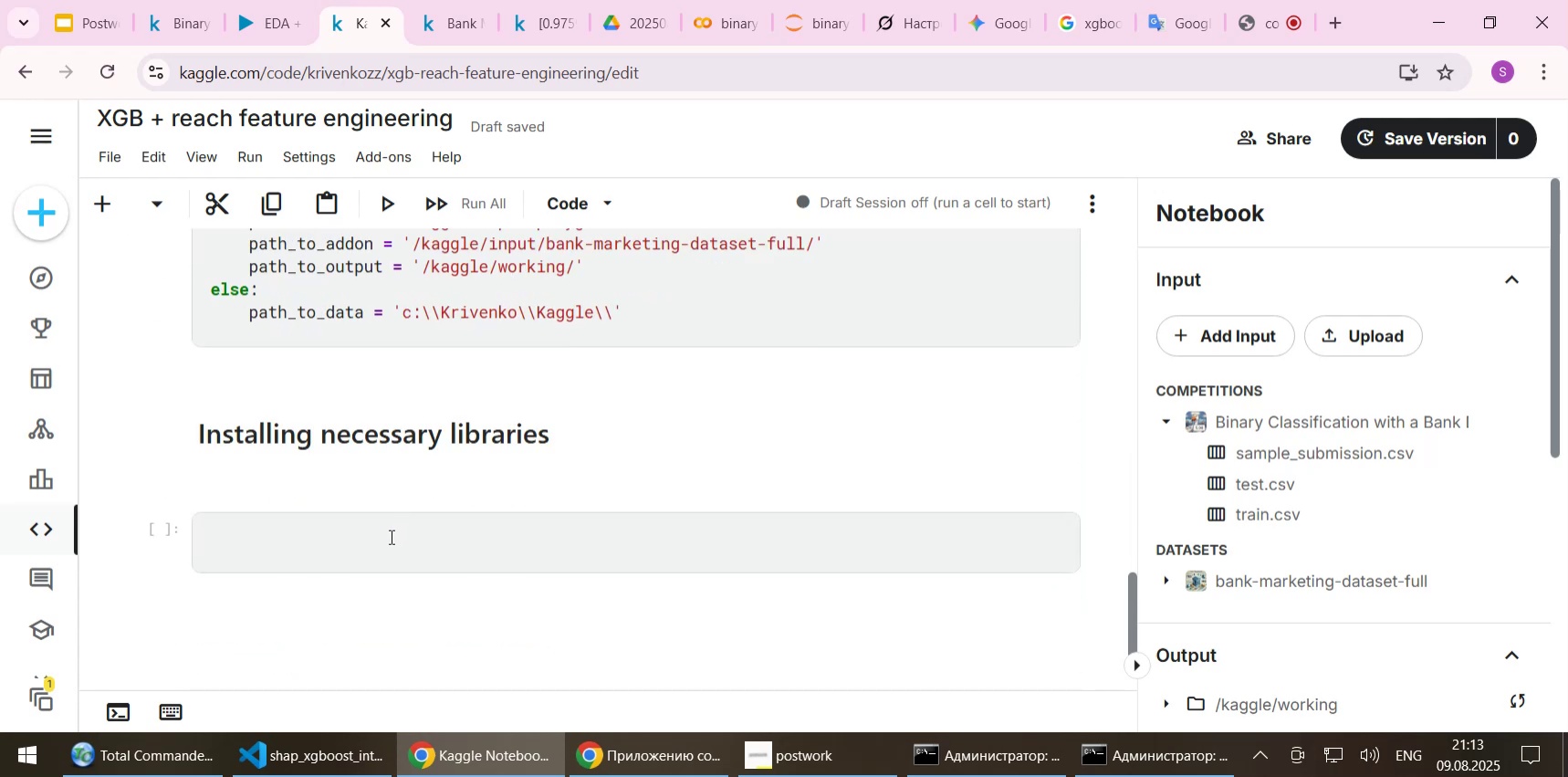 
left_click([387, 537])
 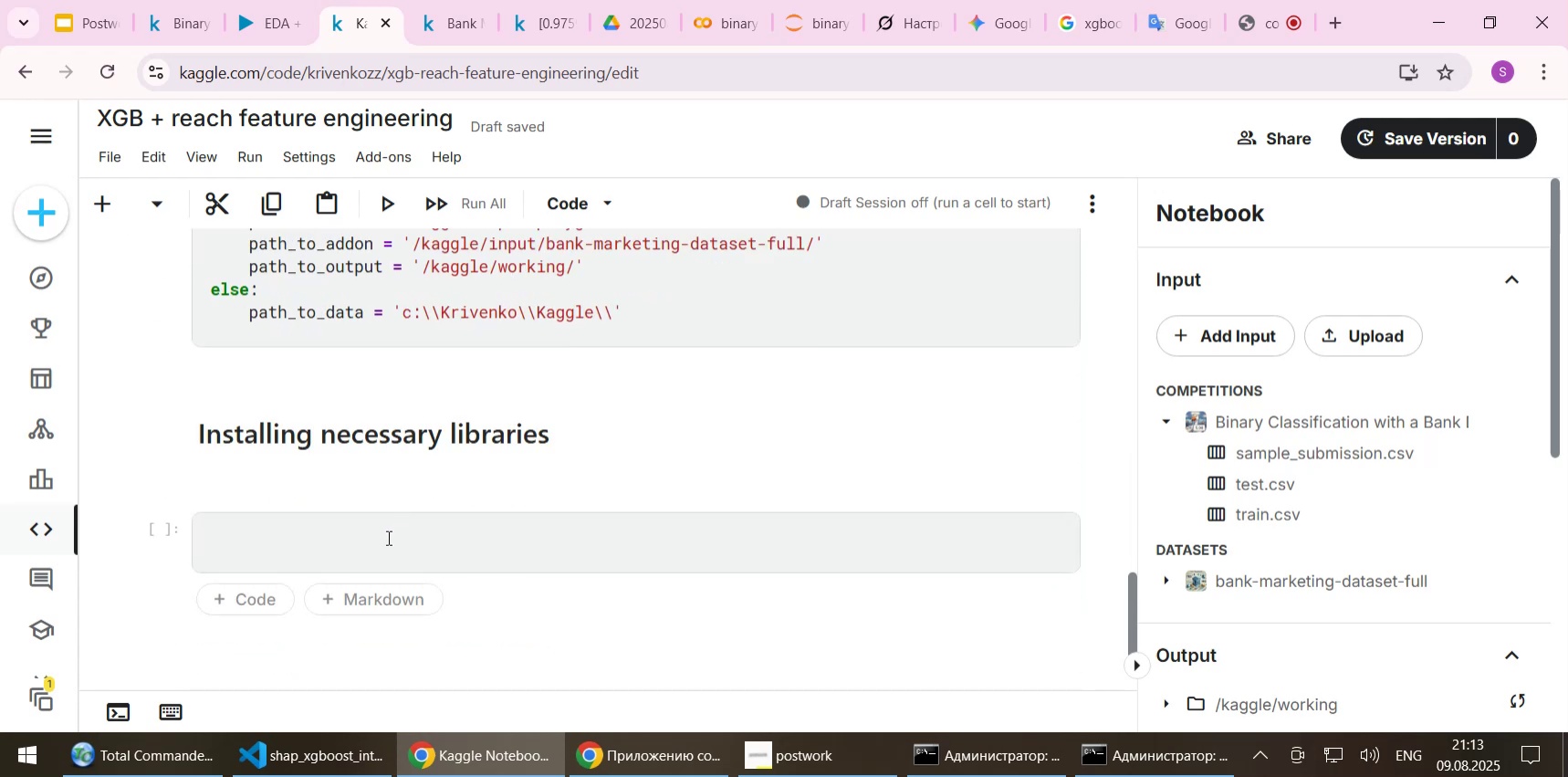 
key(Control+V)
 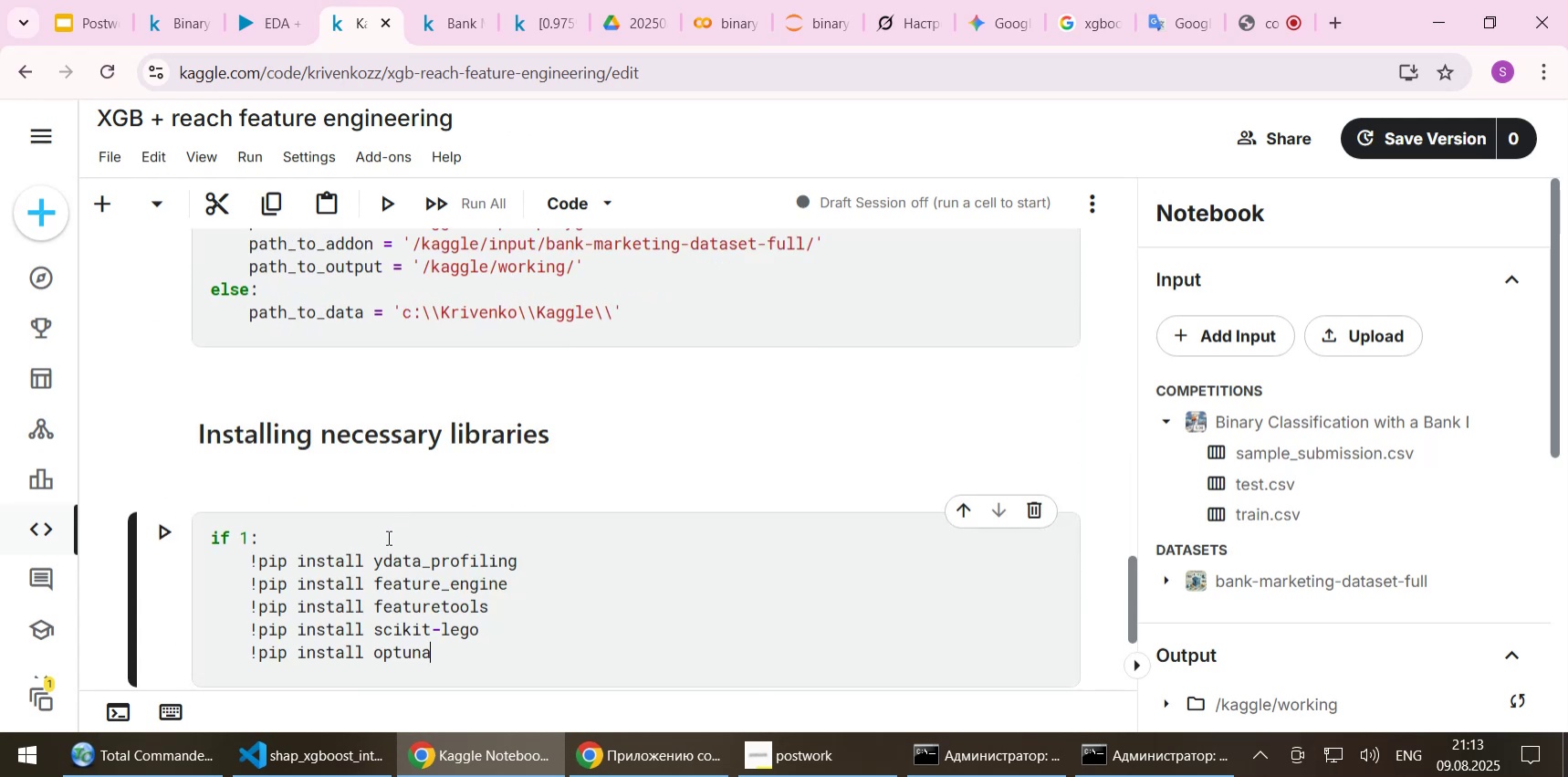 
scroll: coordinate [387, 537], scroll_direction: down, amount: 3.0
 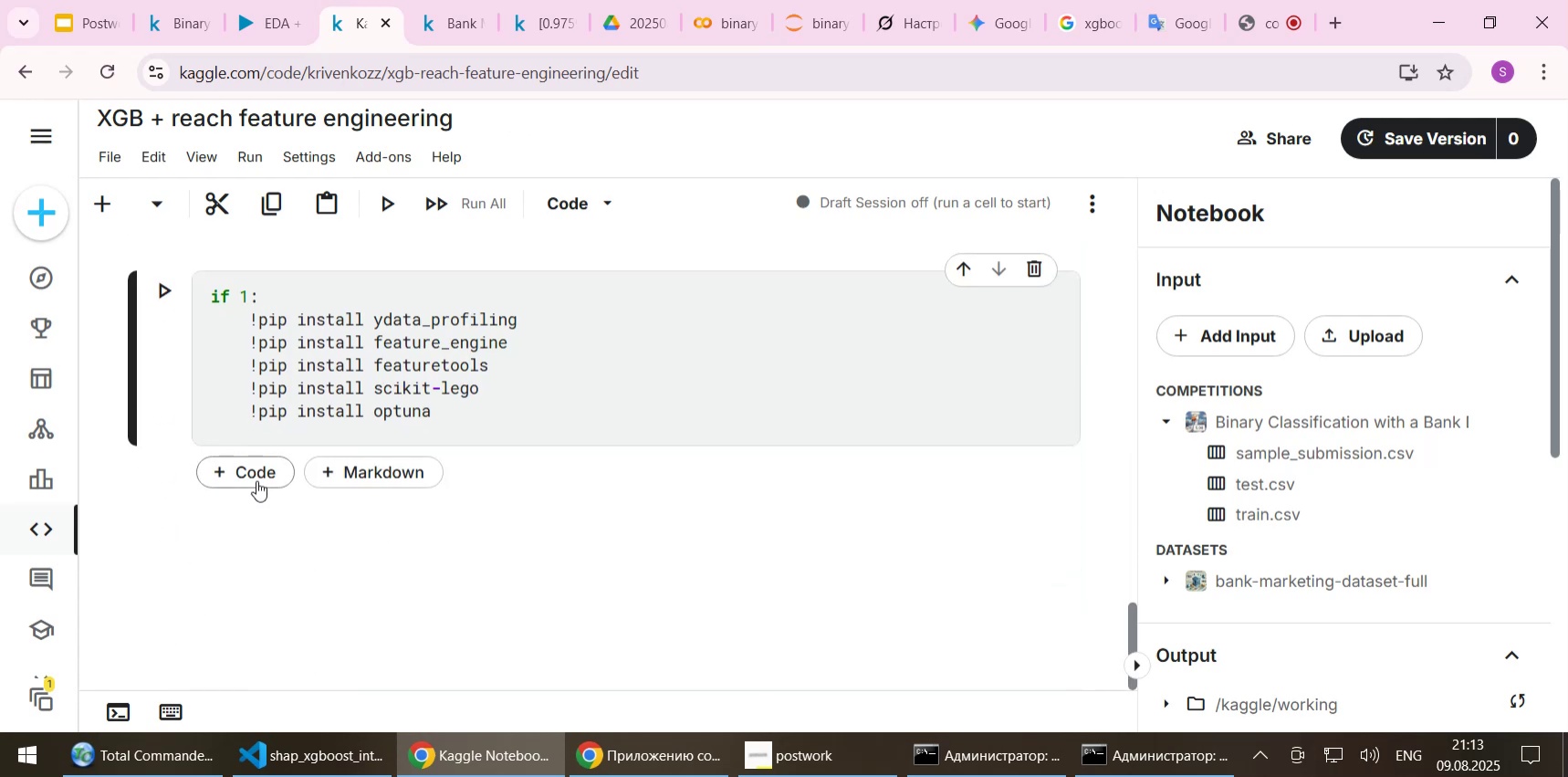 
left_click([256, 480])
 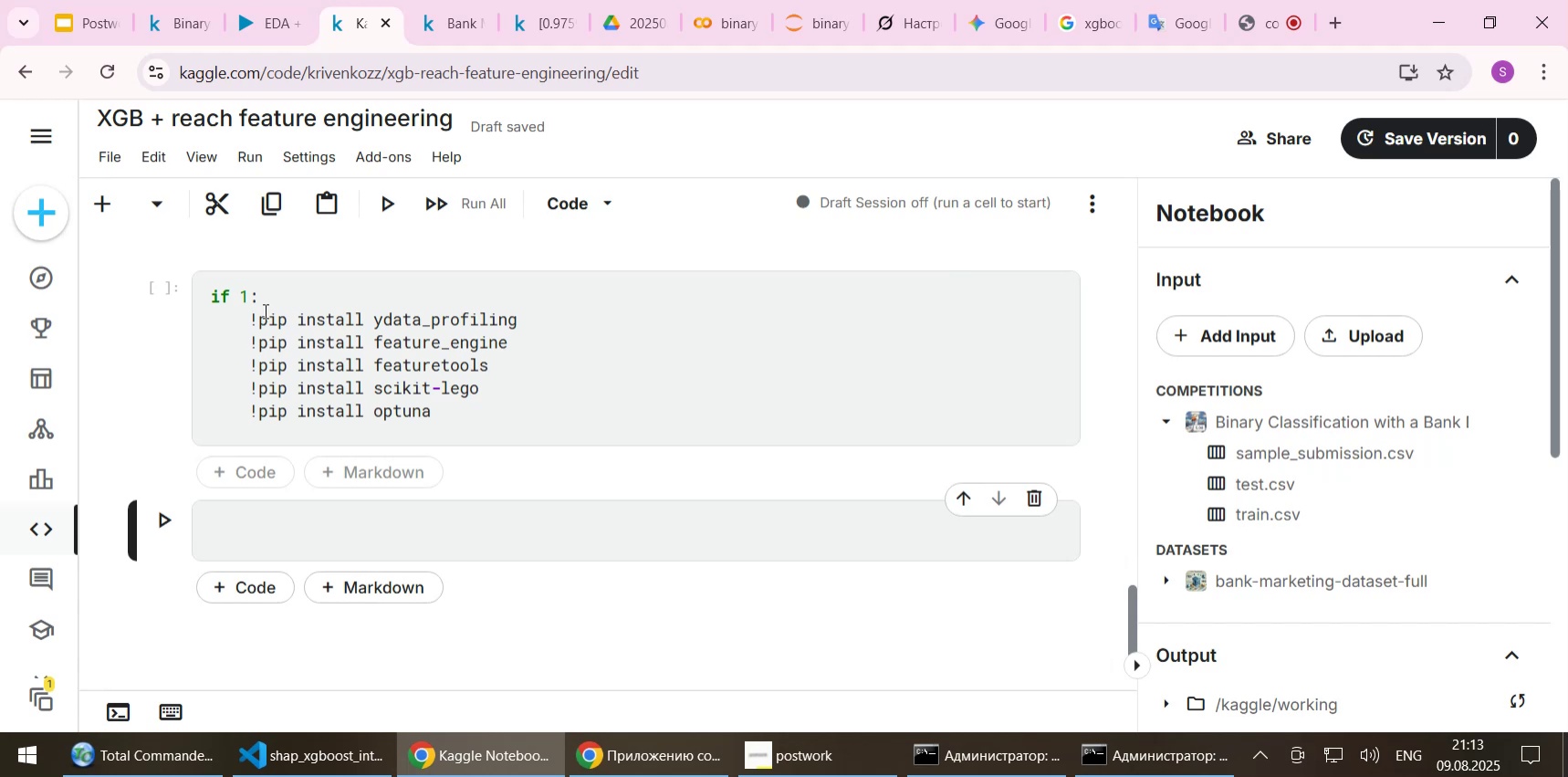 
left_click_drag(start_coordinate=[242, 292], to_coordinate=[246, 292])
 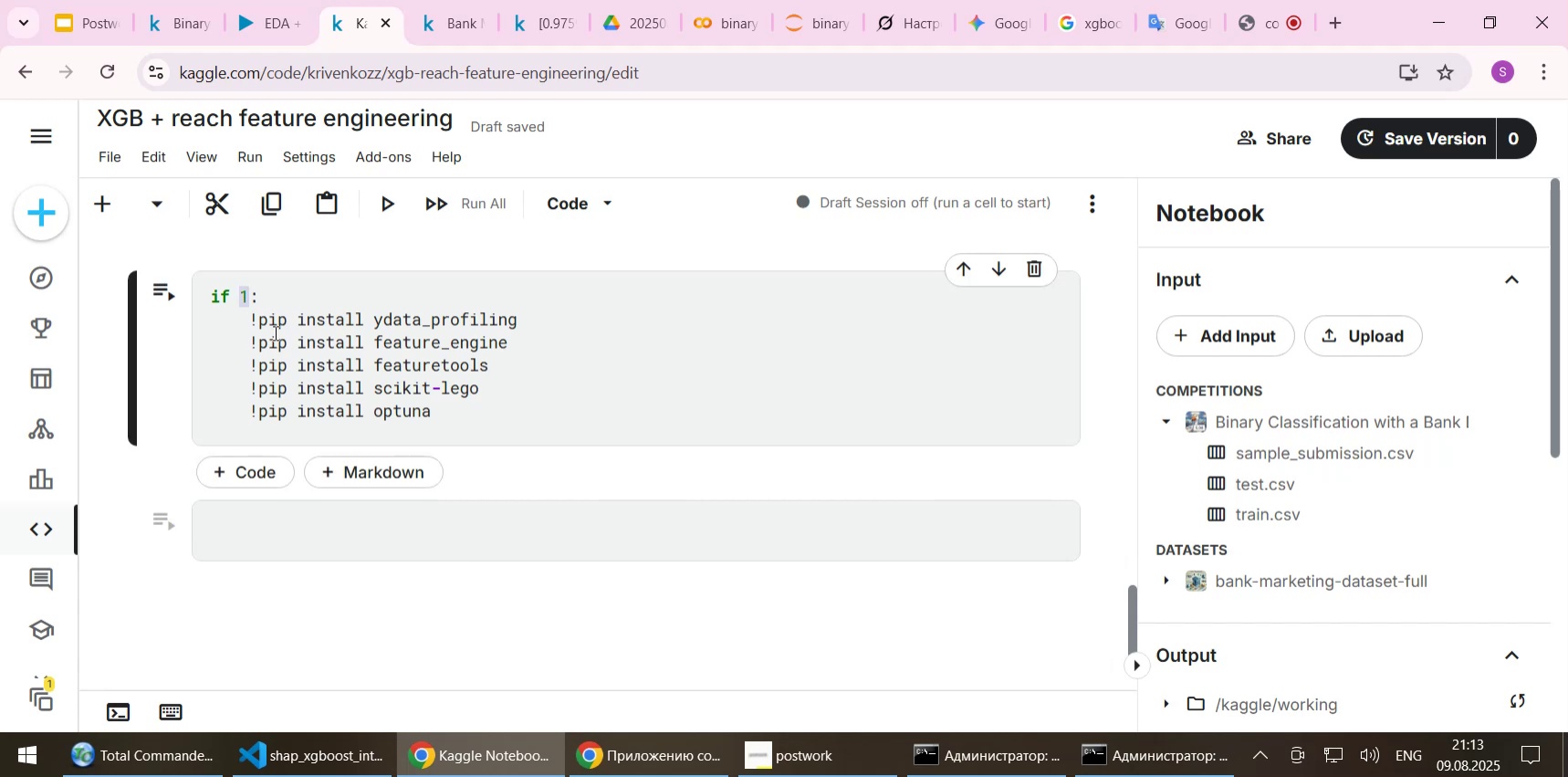 
key(0)
 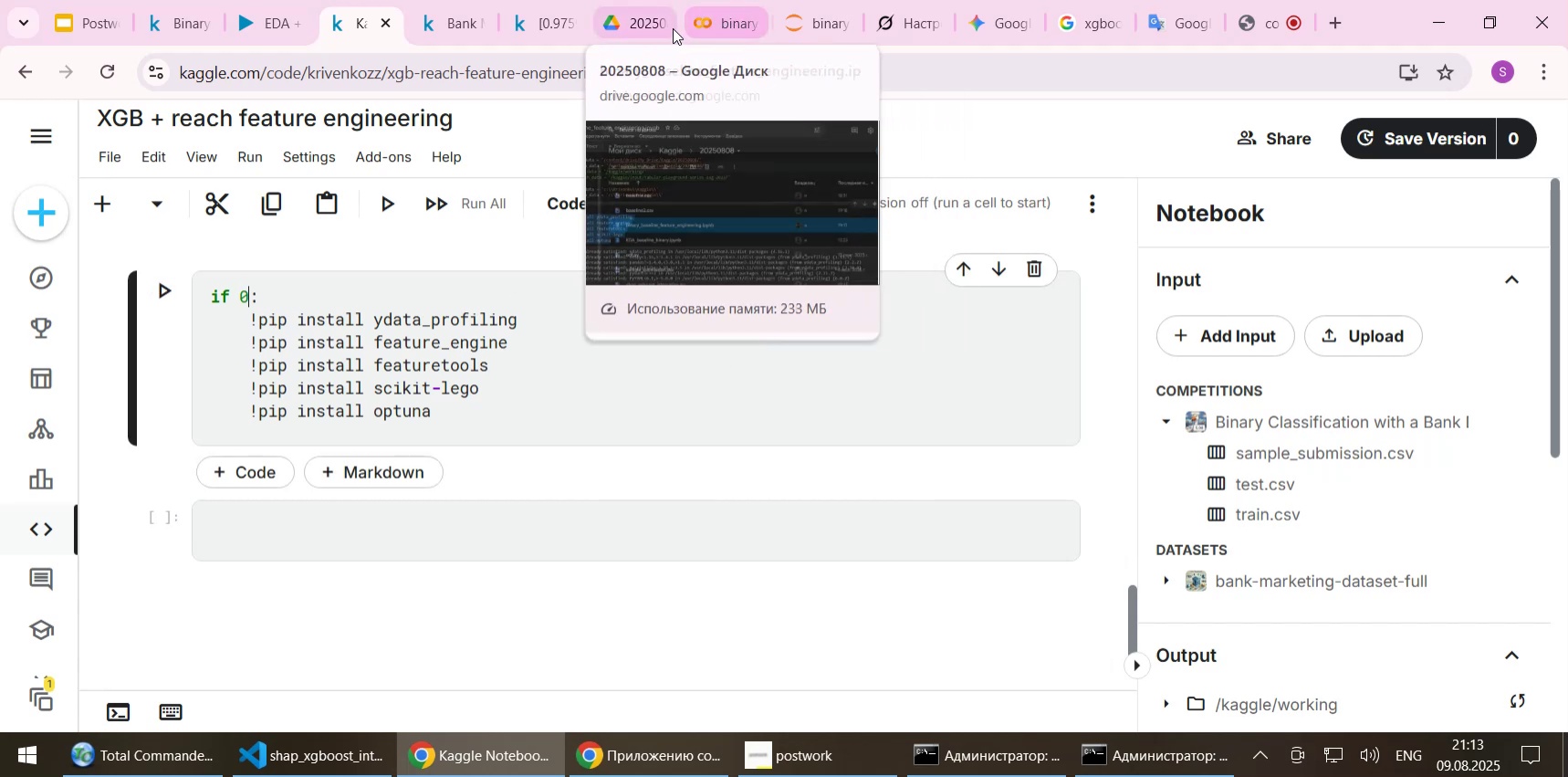 
left_click([806, 20])
 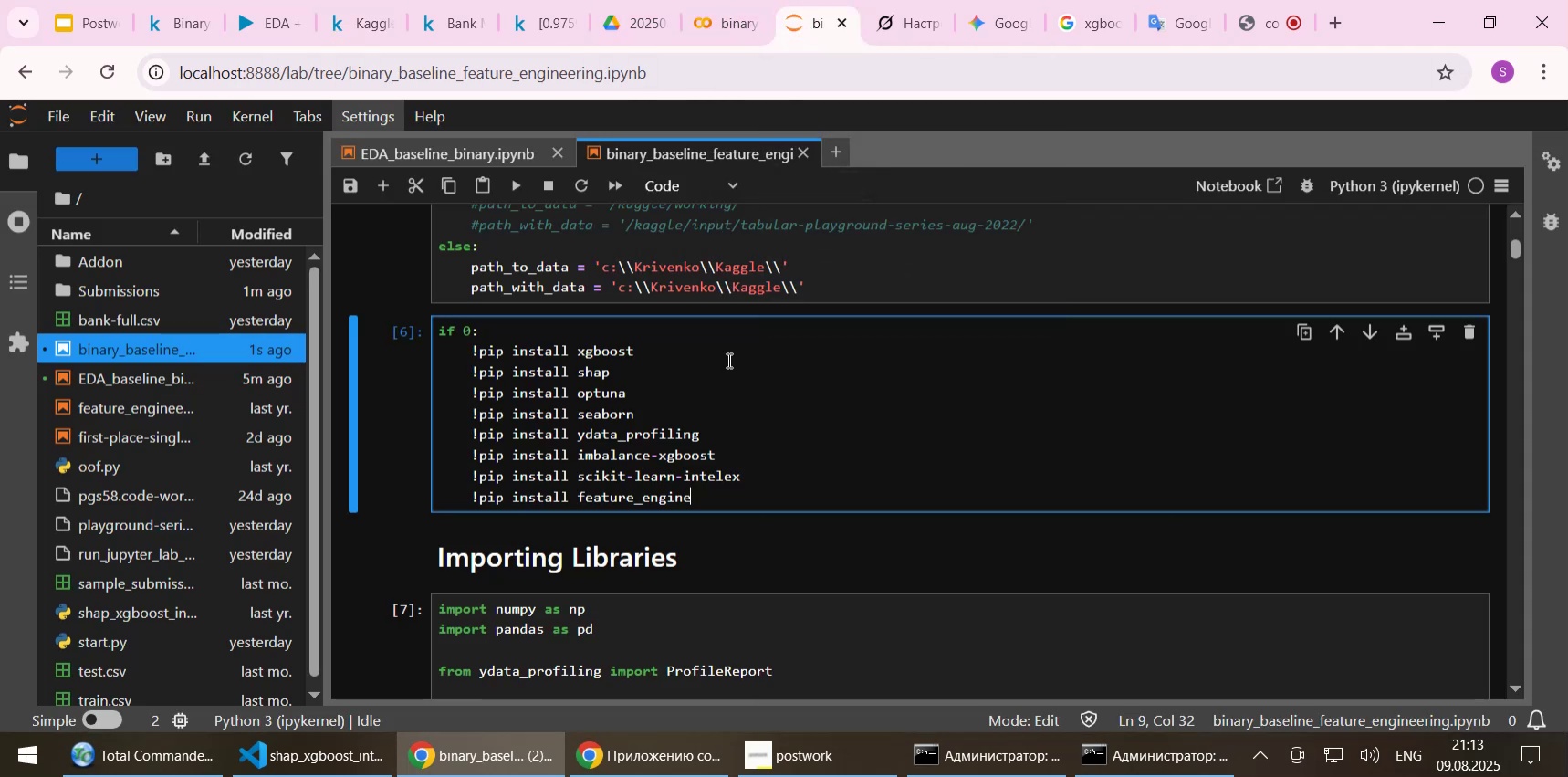 
scroll: coordinate [715, 393], scroll_direction: down, amount: 1.0
 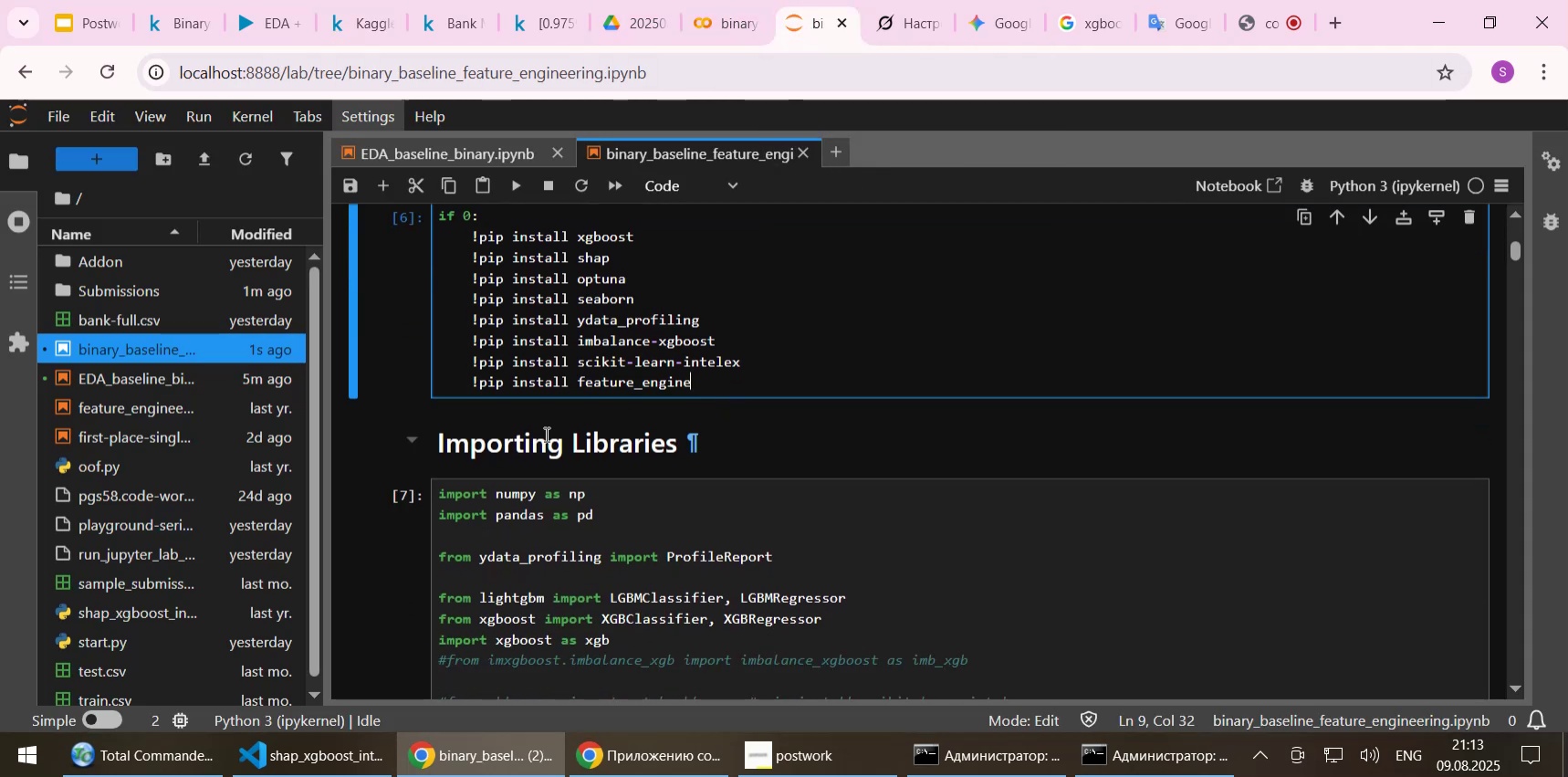 
double_click([545, 434])
 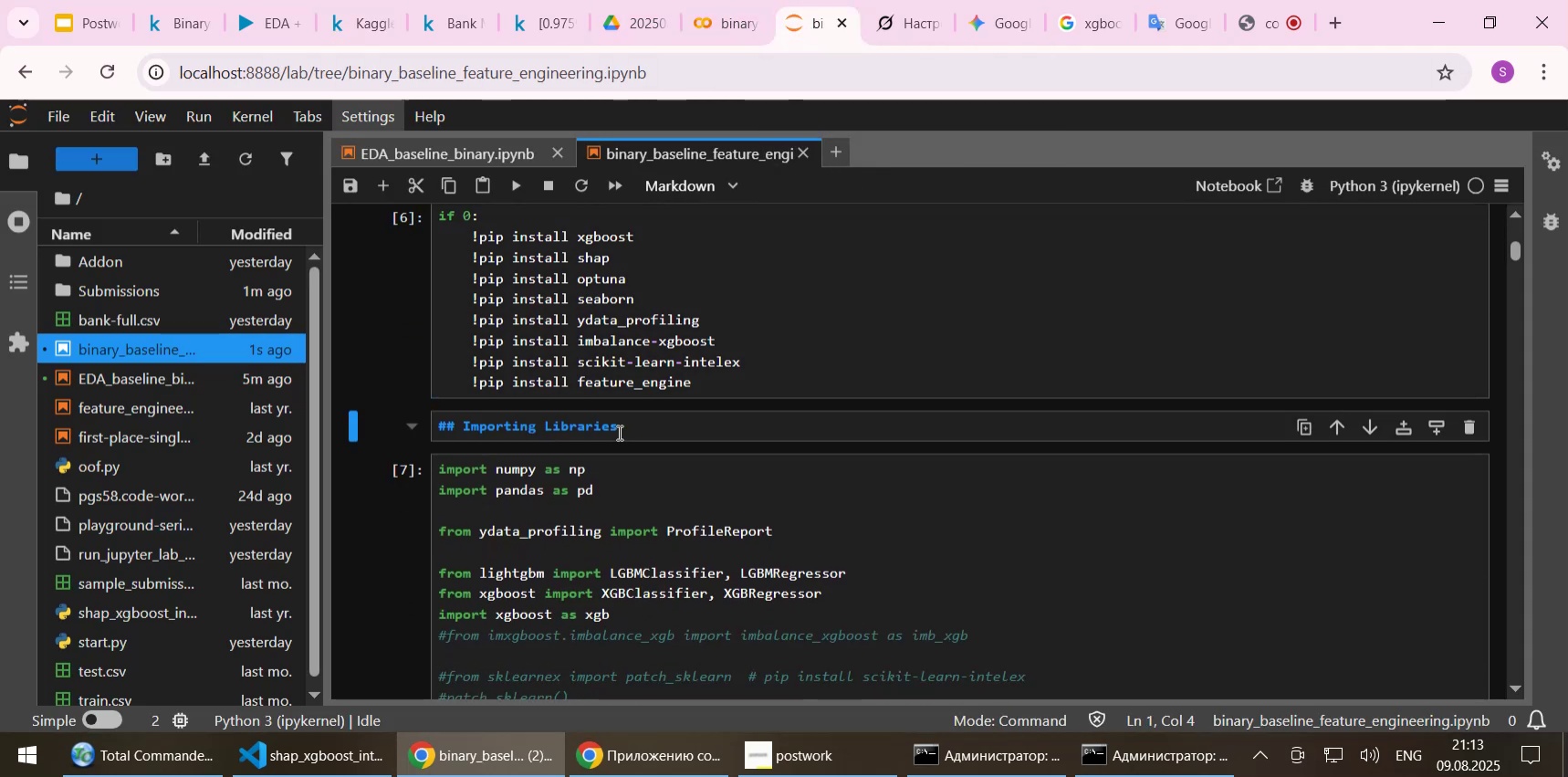 
left_click_drag(start_coordinate=[633, 422], to_coordinate=[421, 422])
 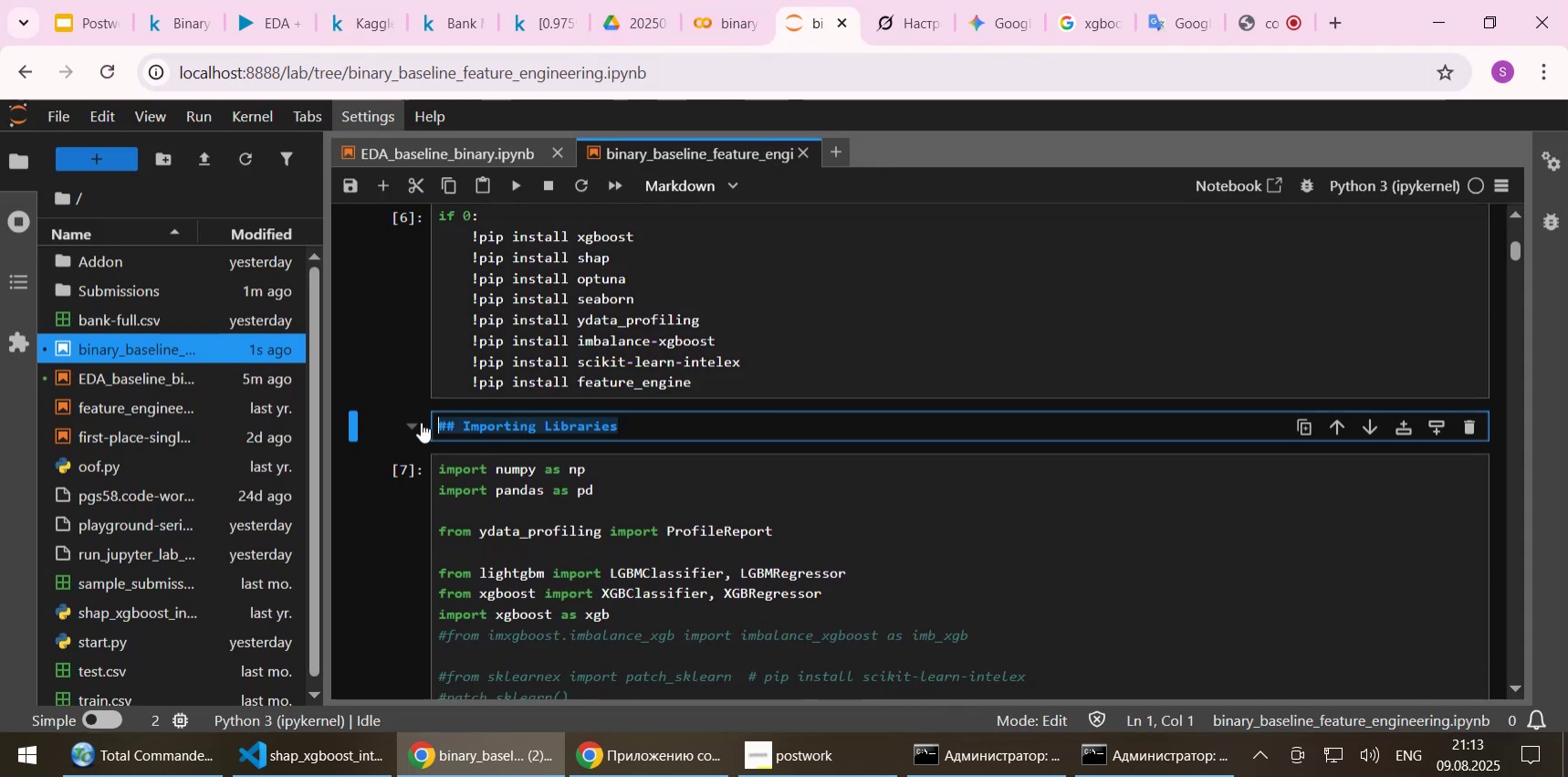 
key(Control+C)
 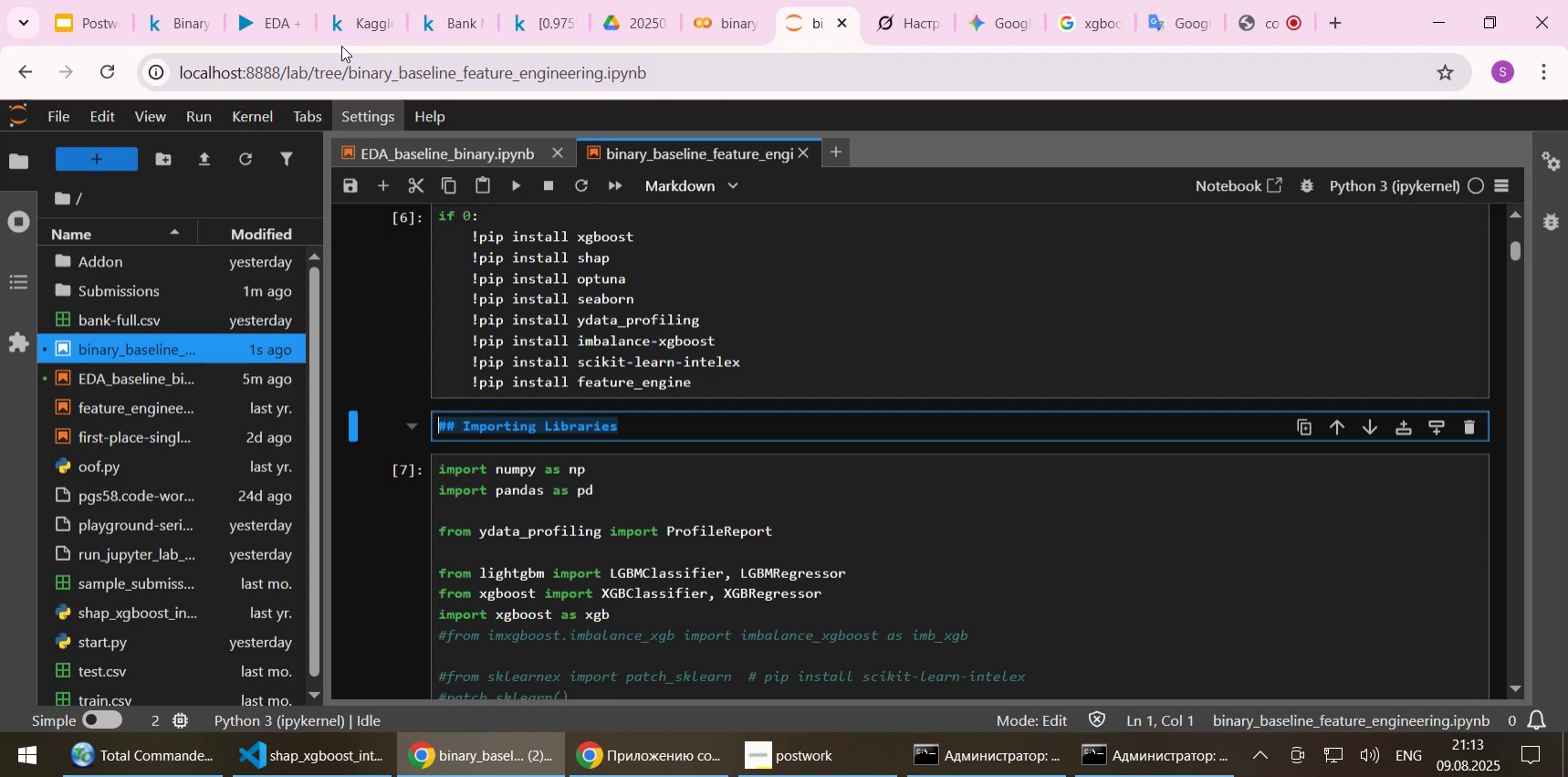 
left_click([353, 25])
 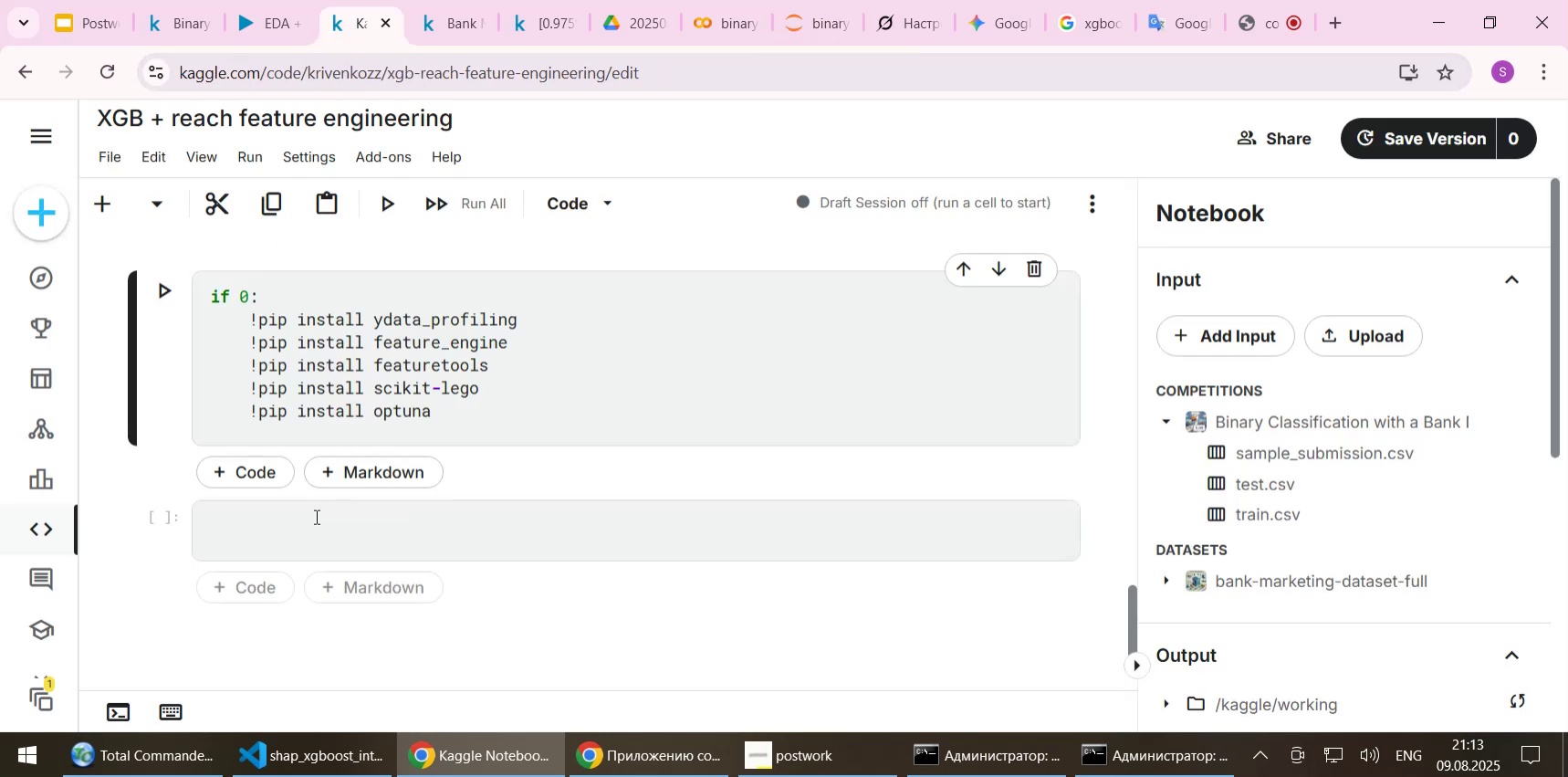 
left_click([315, 516])
 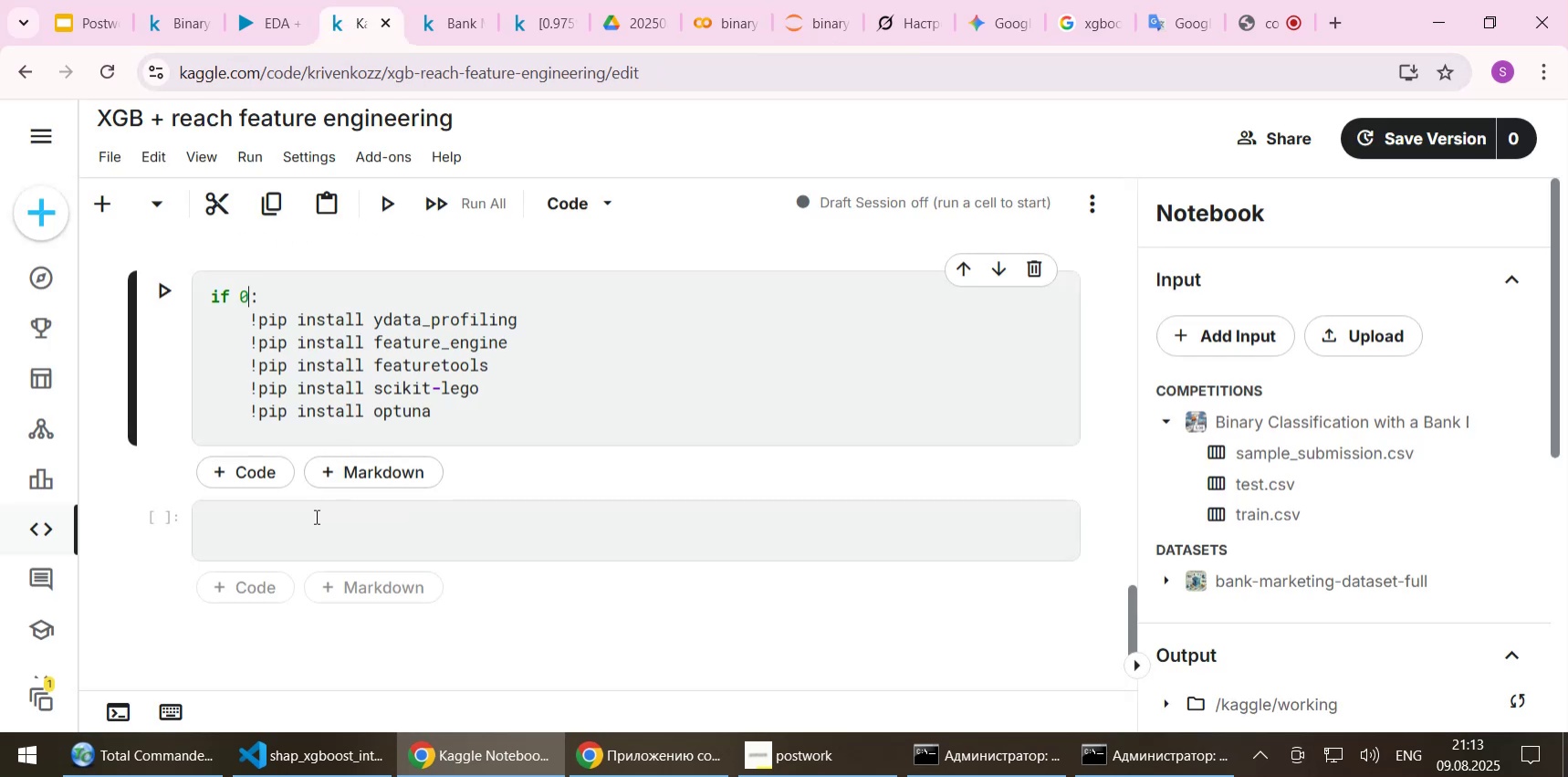 
key(Control+ControlLeft)
 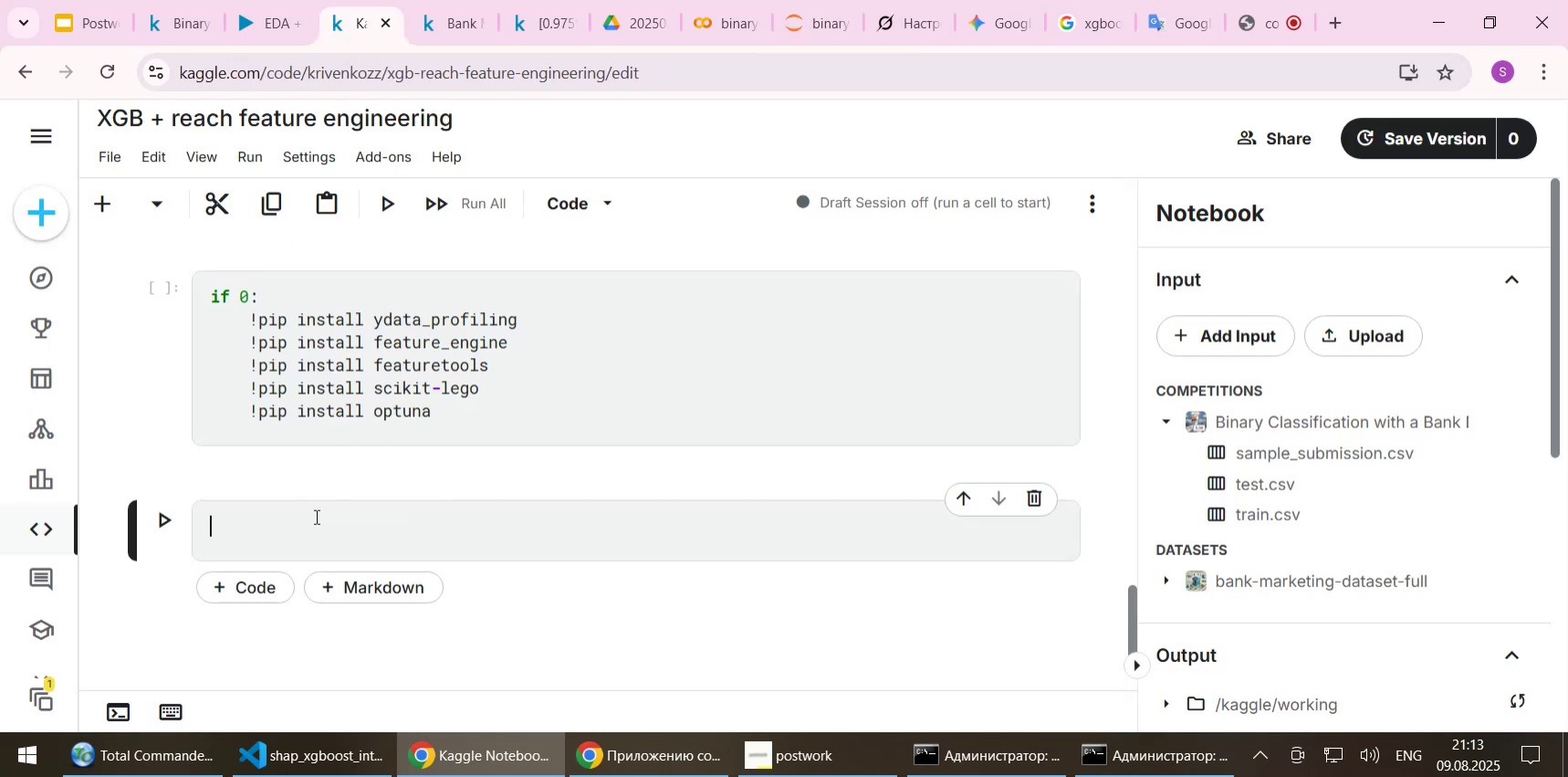 
key(Control+V)
 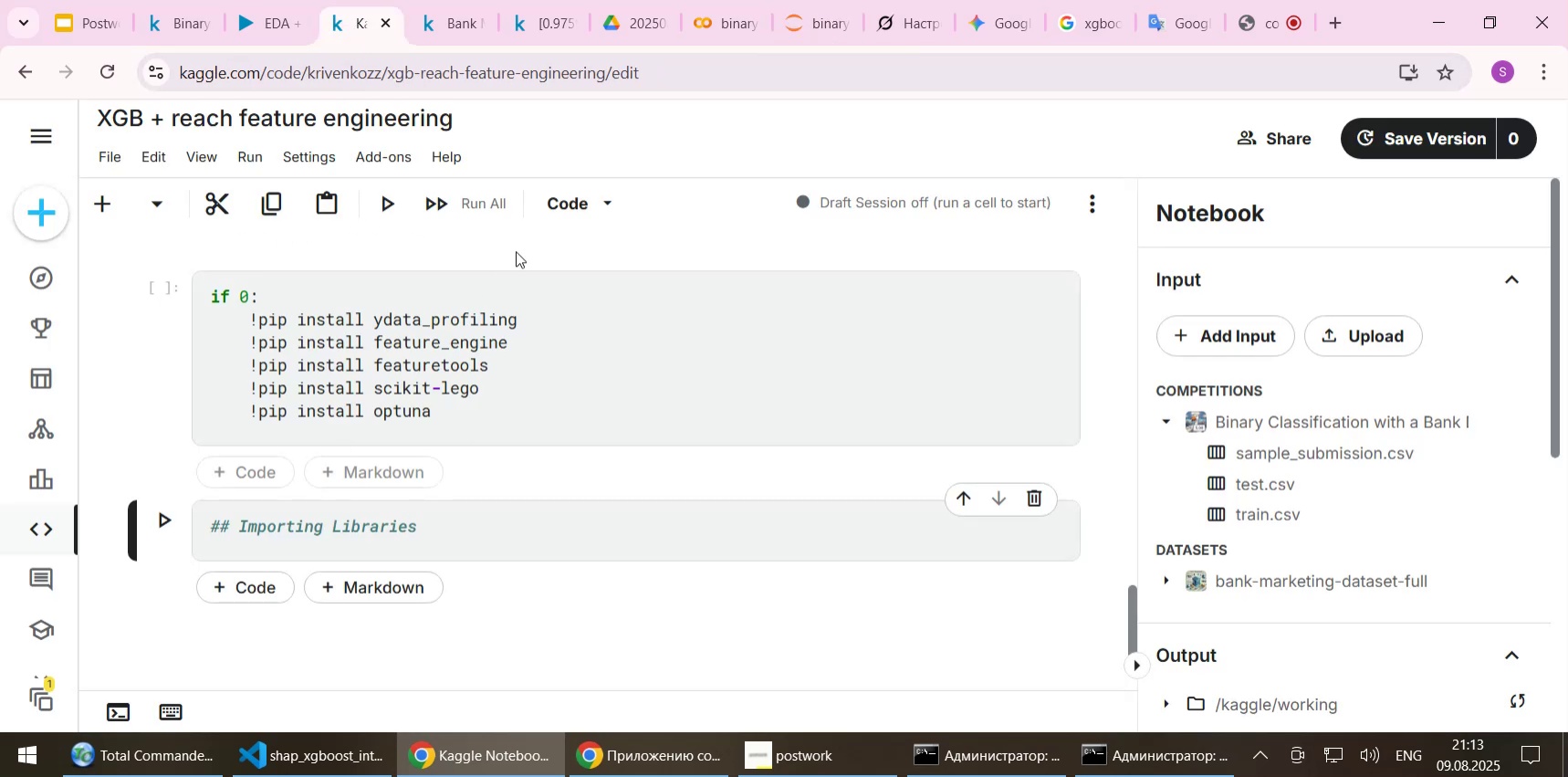 
left_click([579, 202])
 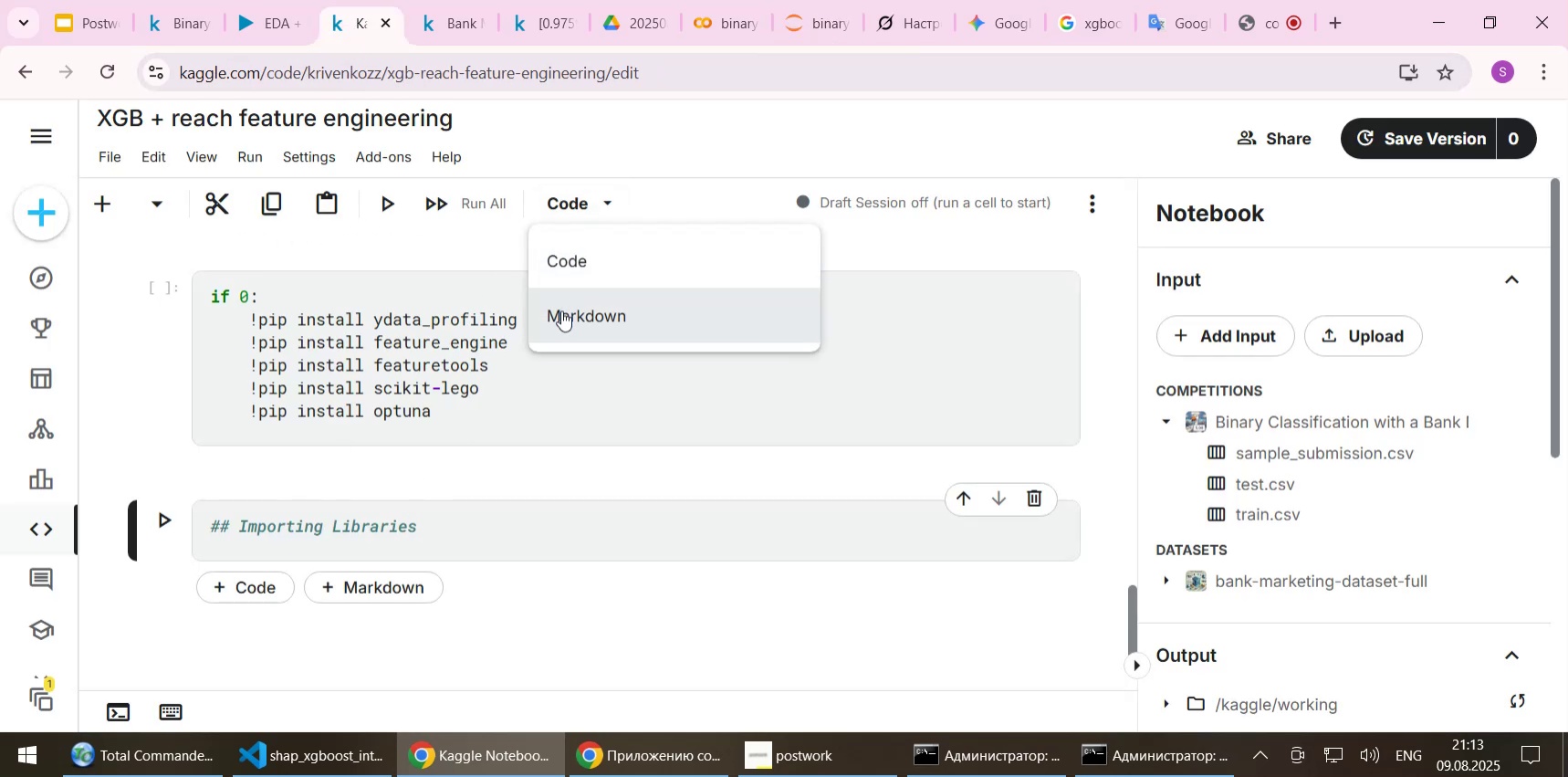 
left_click([566, 311])
 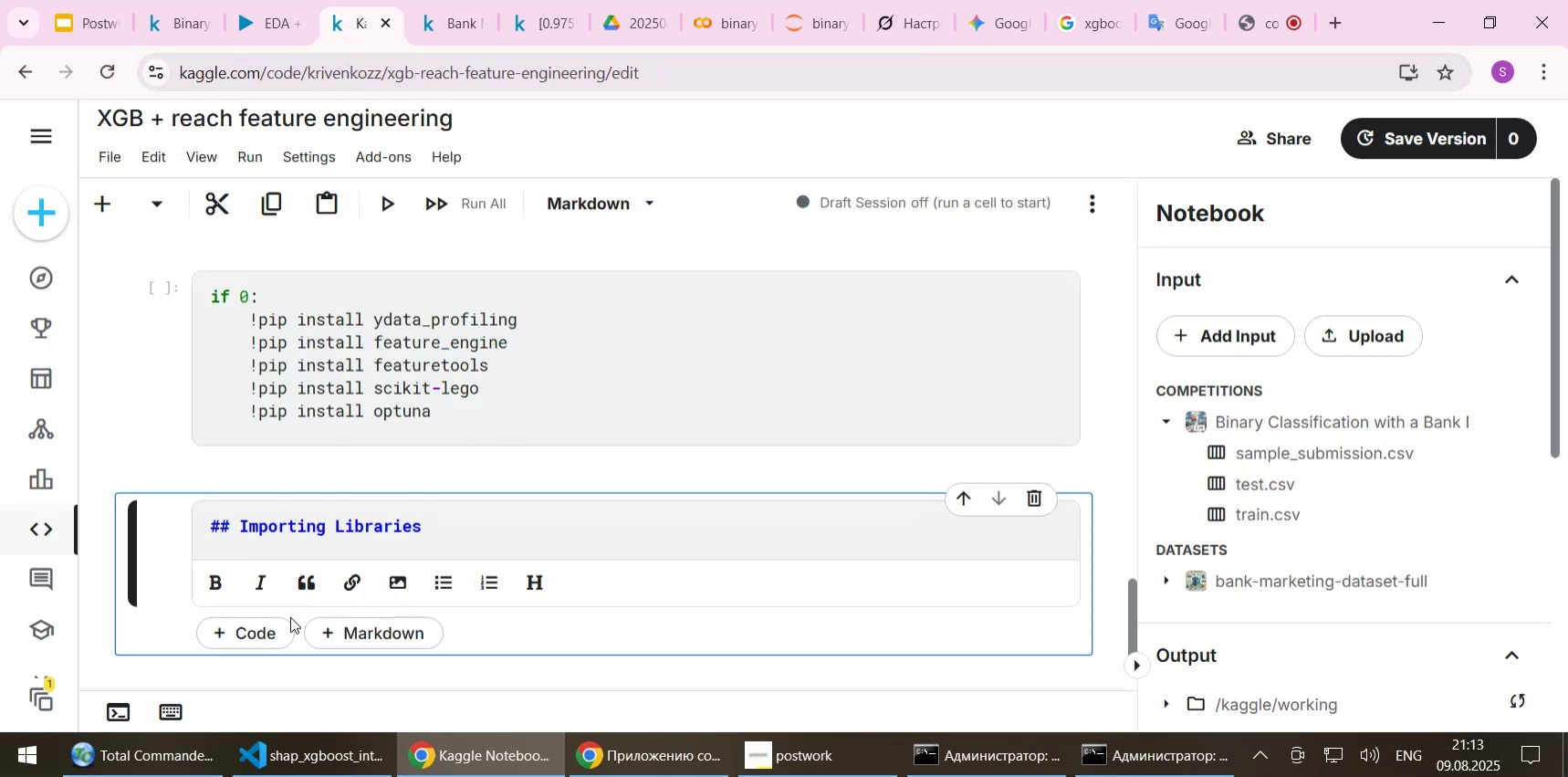 
left_click([256, 632])
 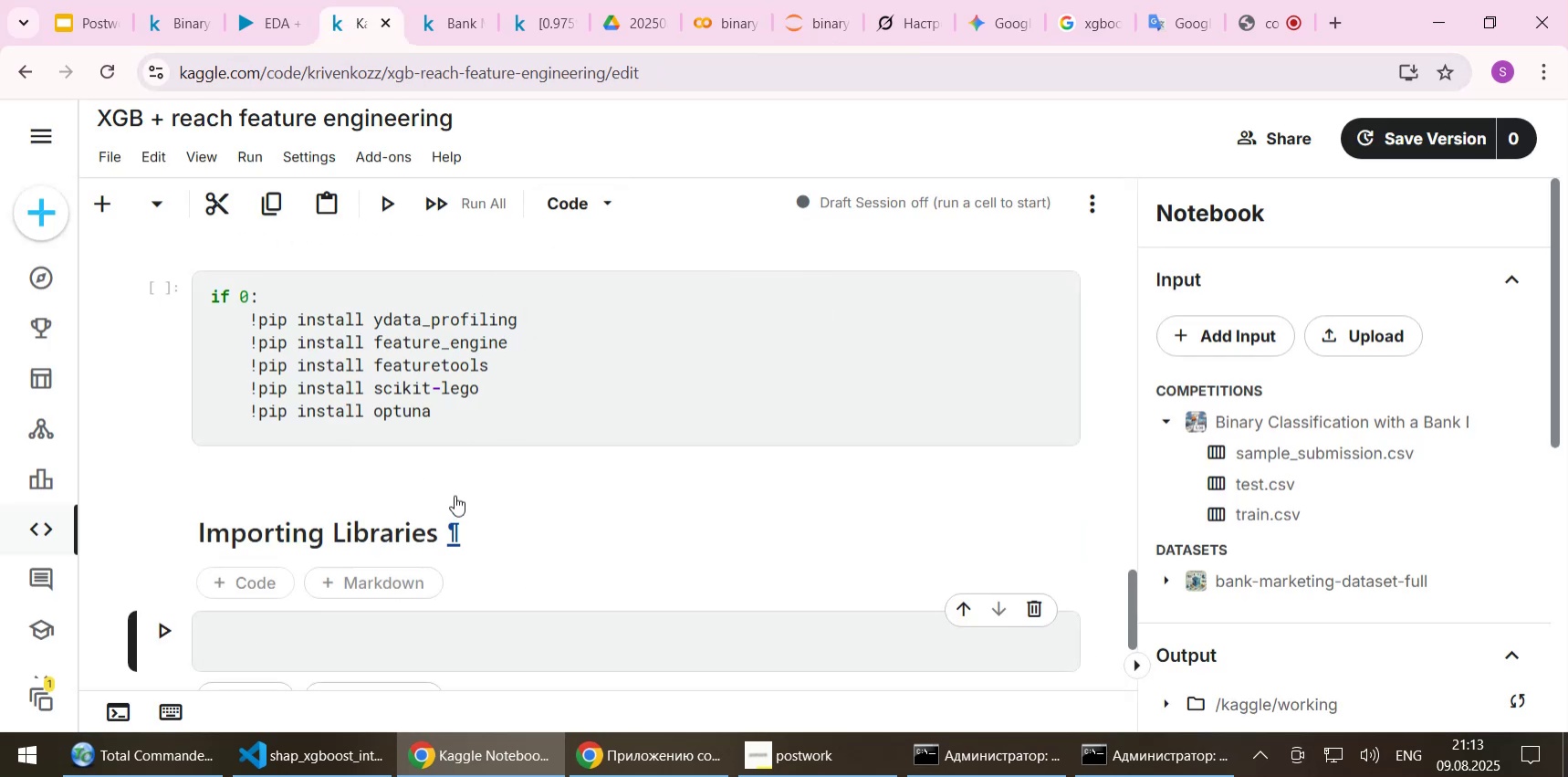 
scroll: coordinate [455, 495], scroll_direction: down, amount: 1.0
 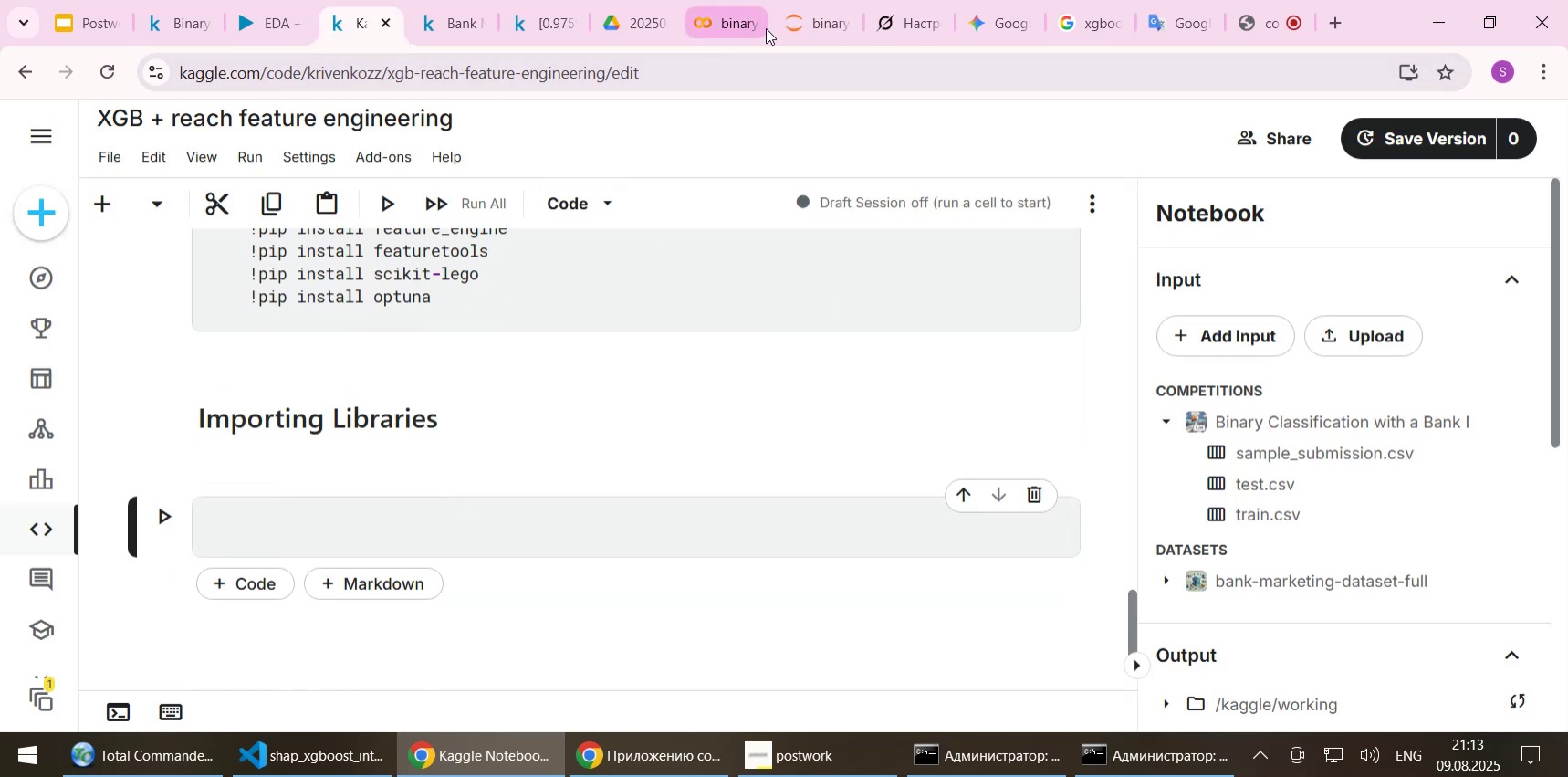 
left_click([811, 21])
 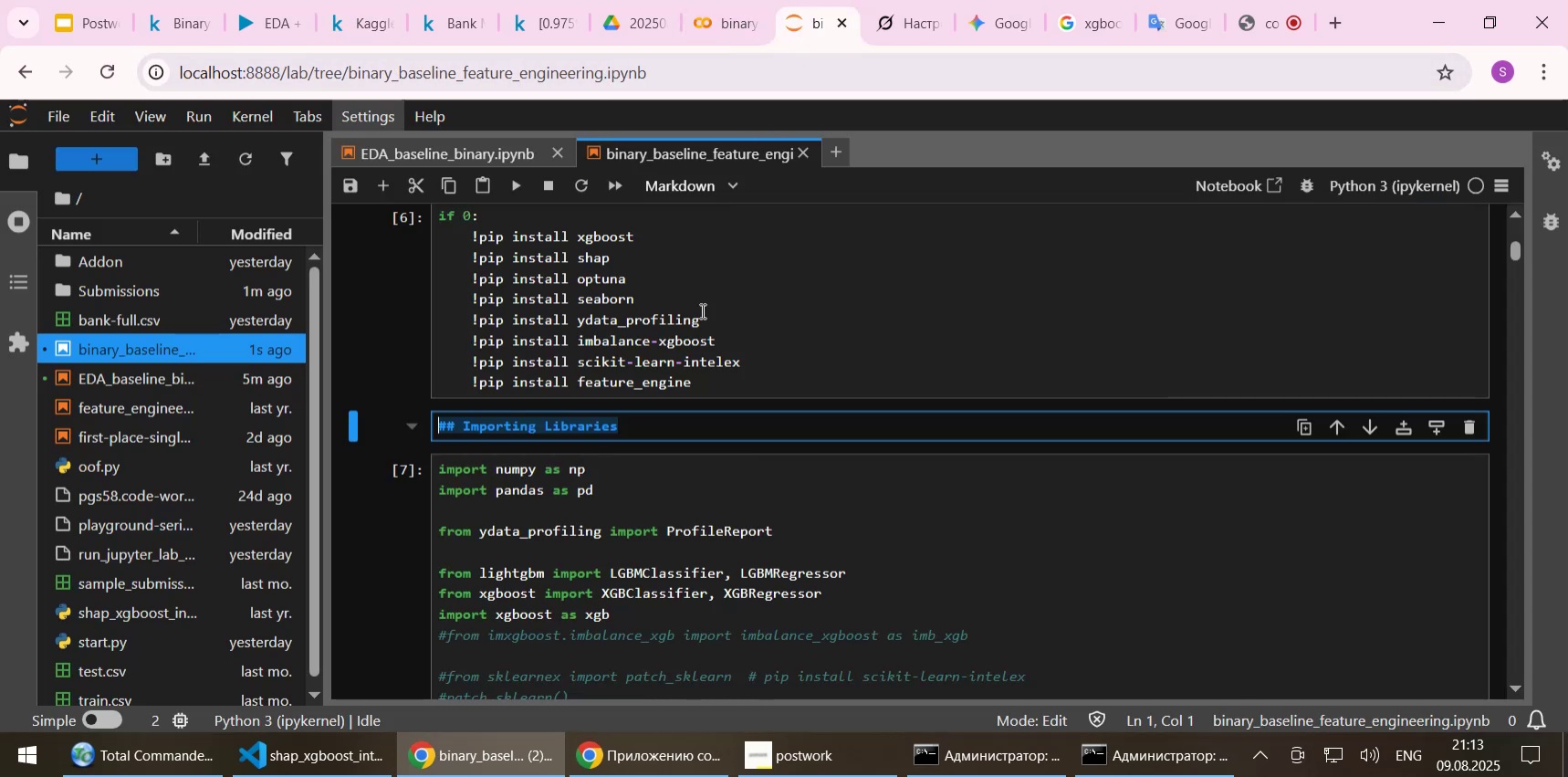 
scroll: coordinate [676, 432], scroll_direction: down, amount: 4.0
 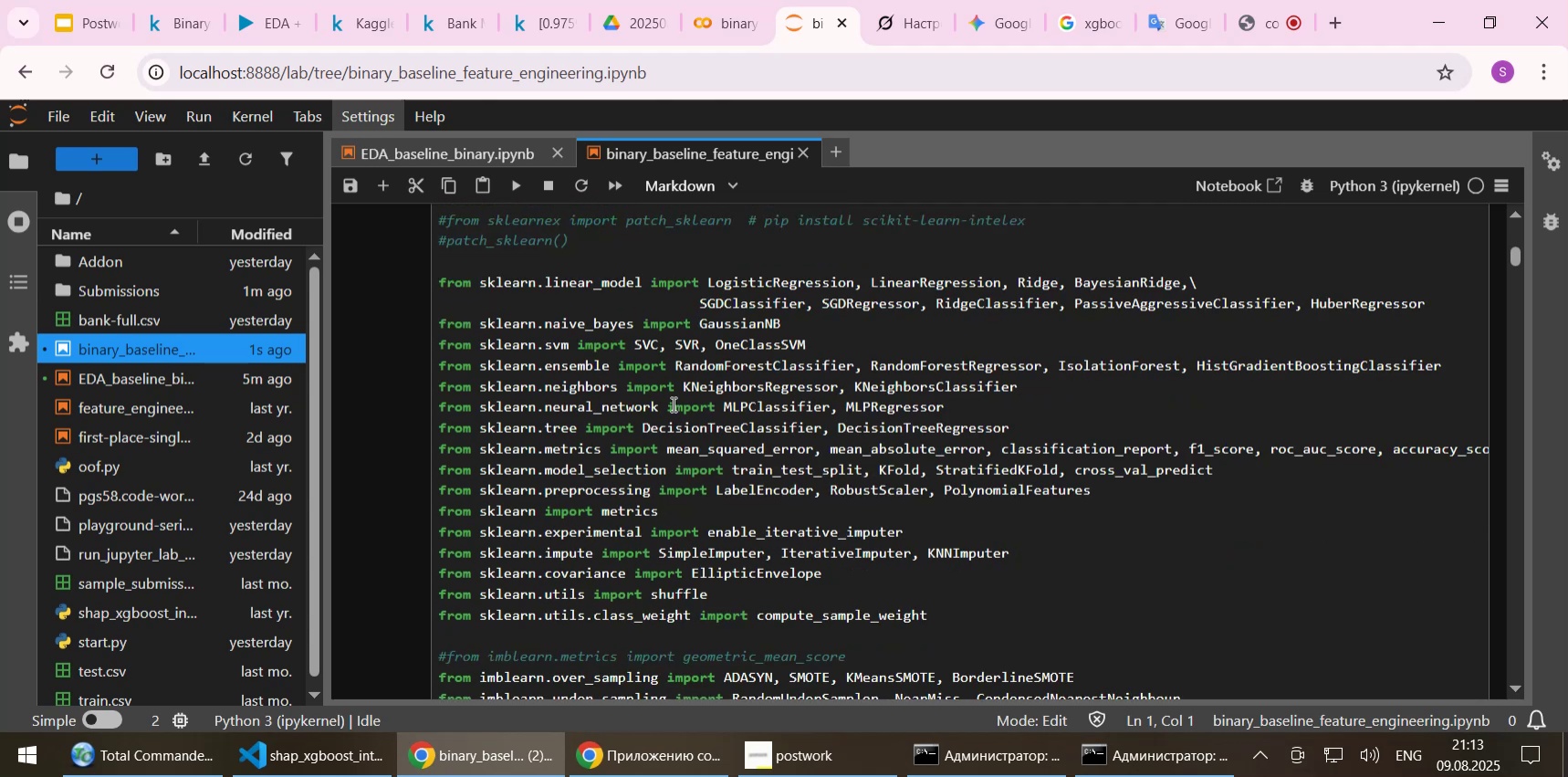 
key(Control+ControlLeft)
 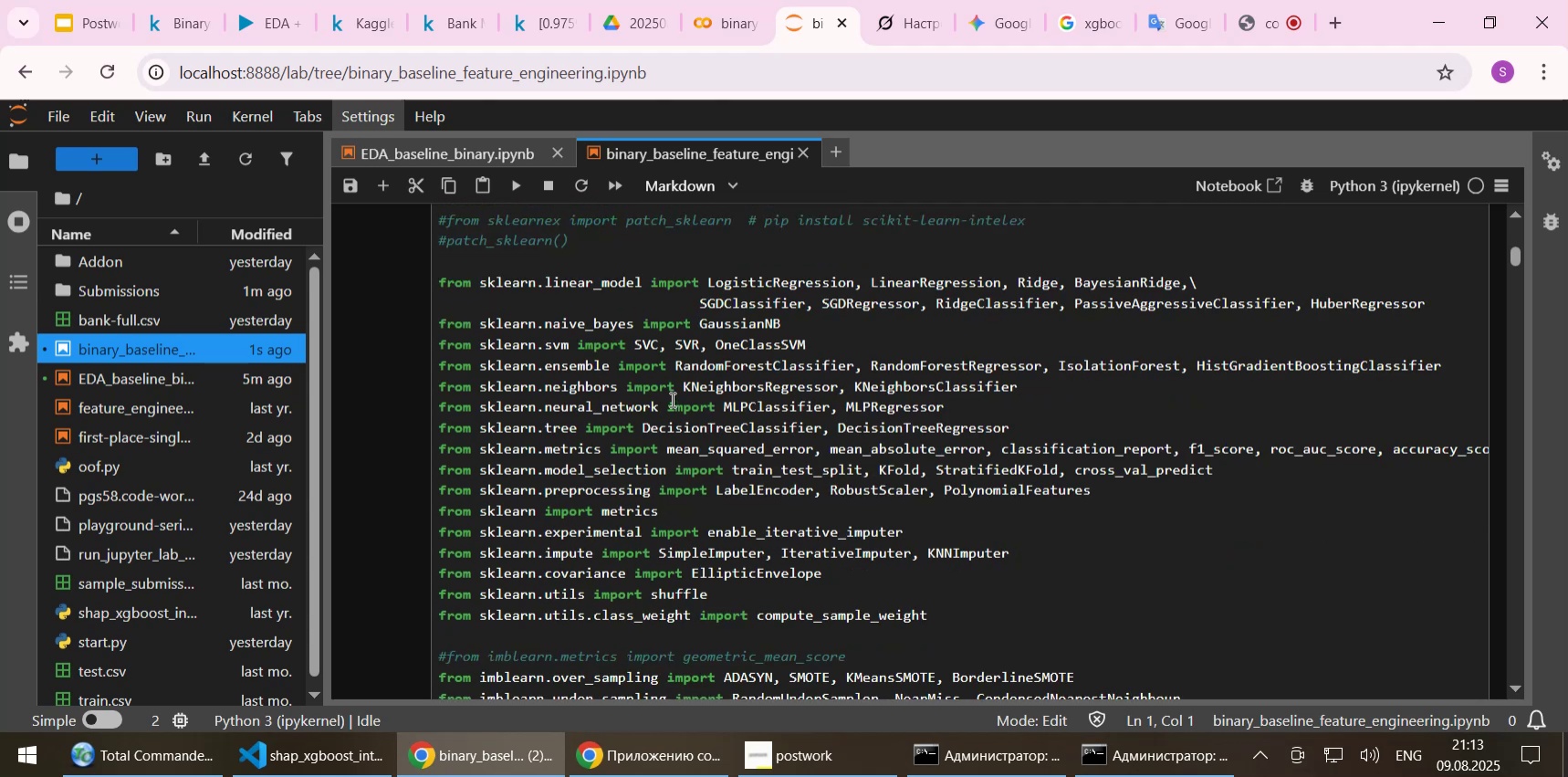 
left_click([671, 395])
 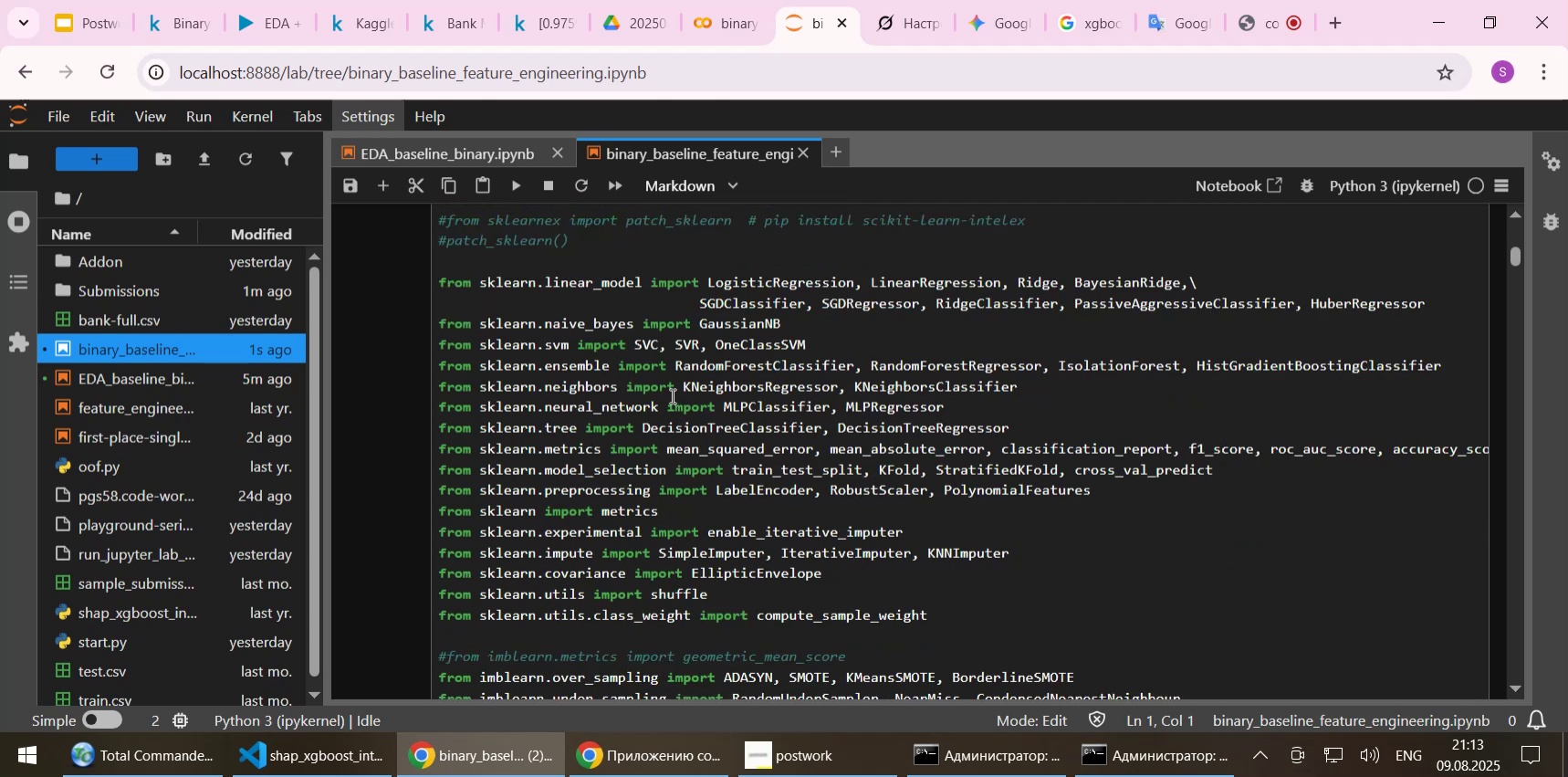 
key(Control+A)
 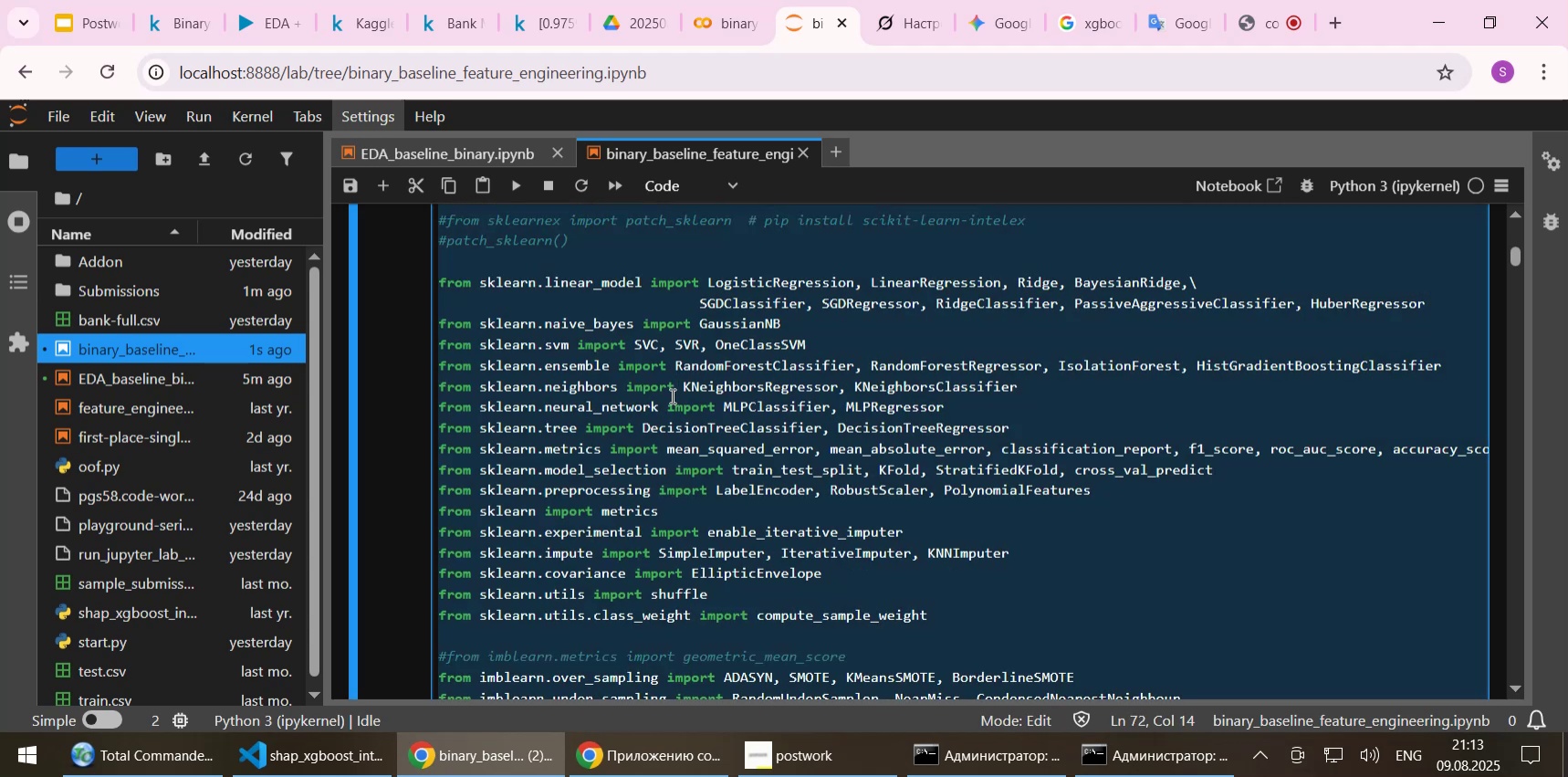 
key(Control+C)
 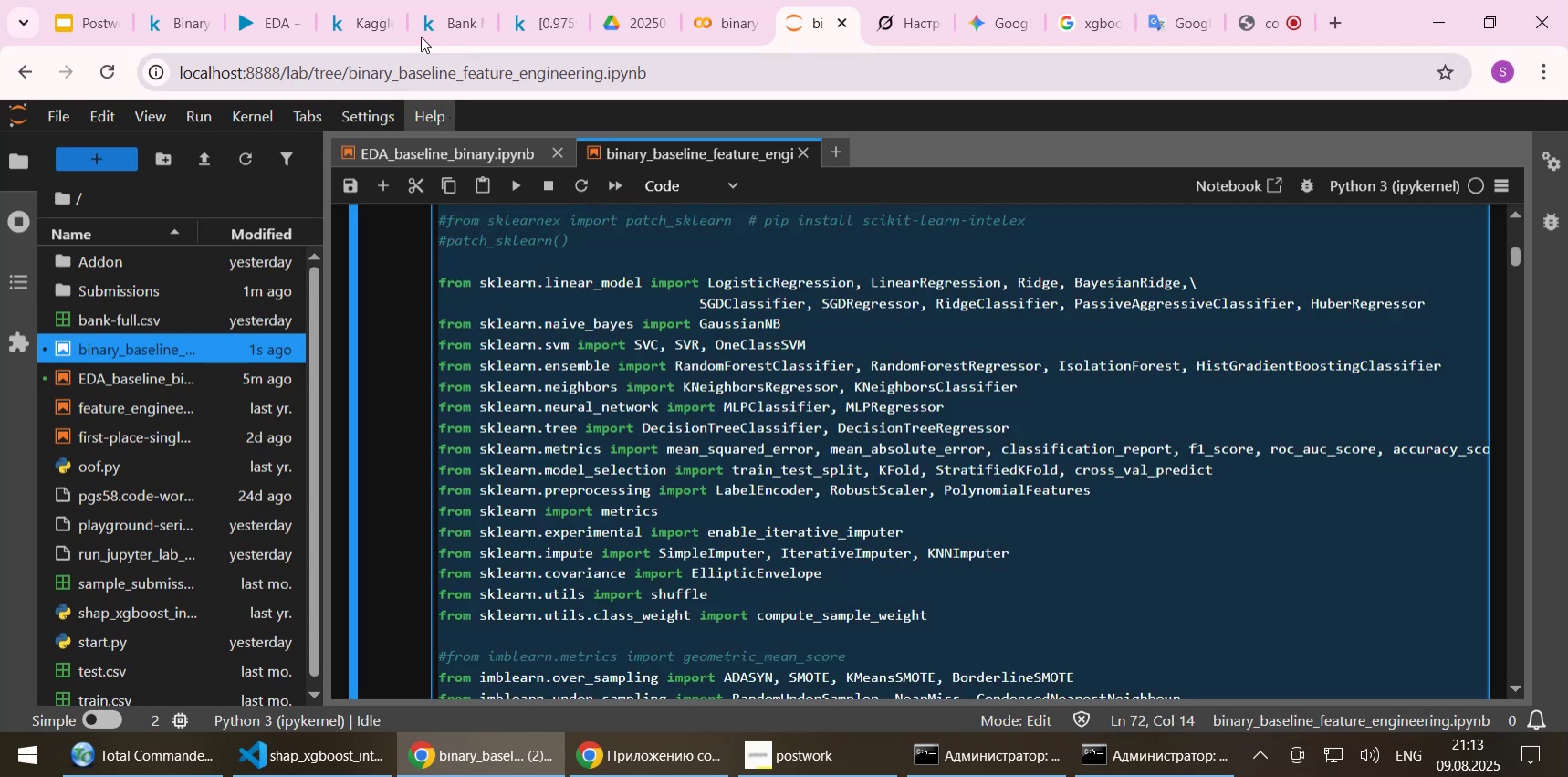 
left_click([360, 20])
 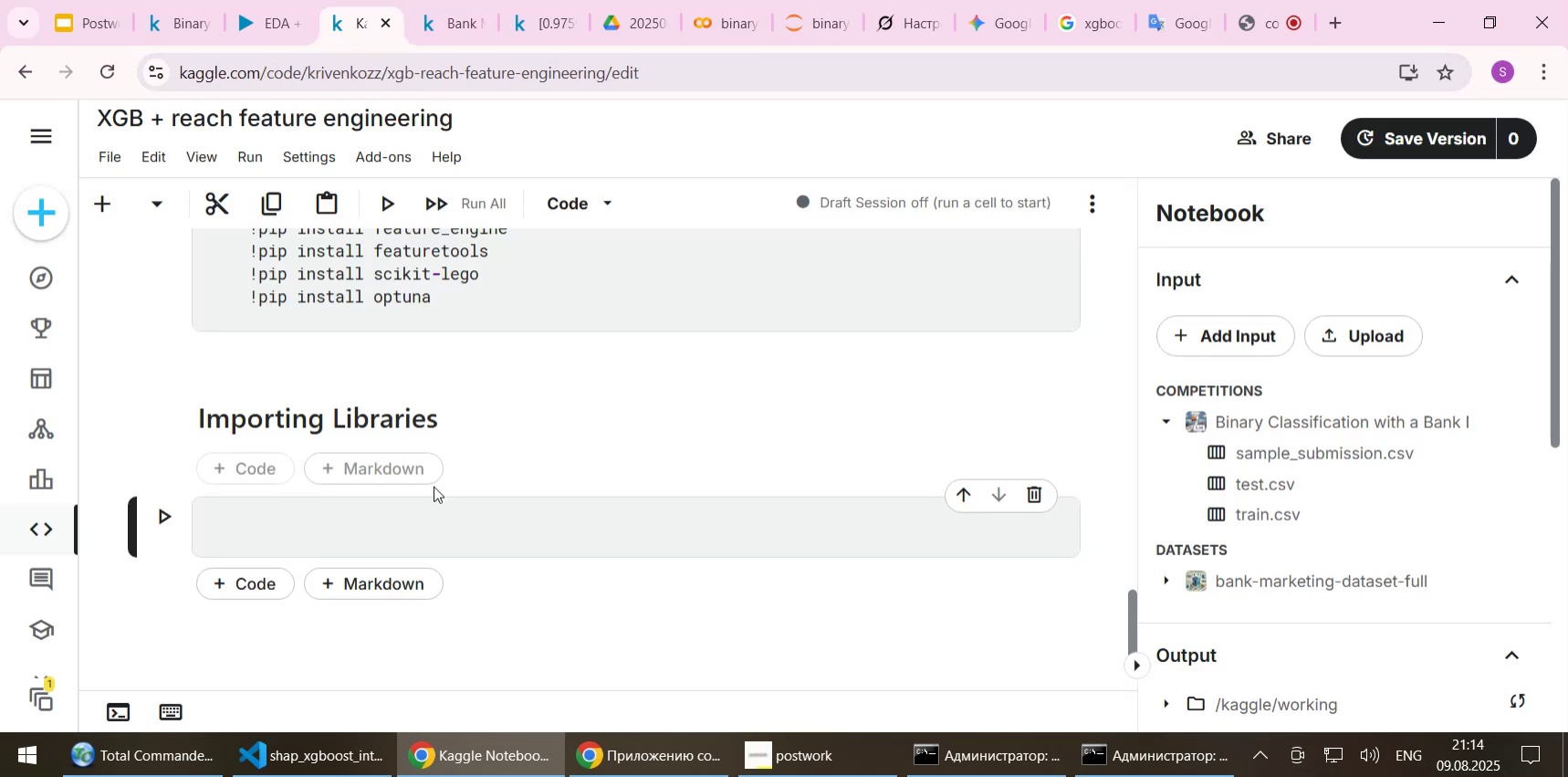 
left_click([410, 511])
 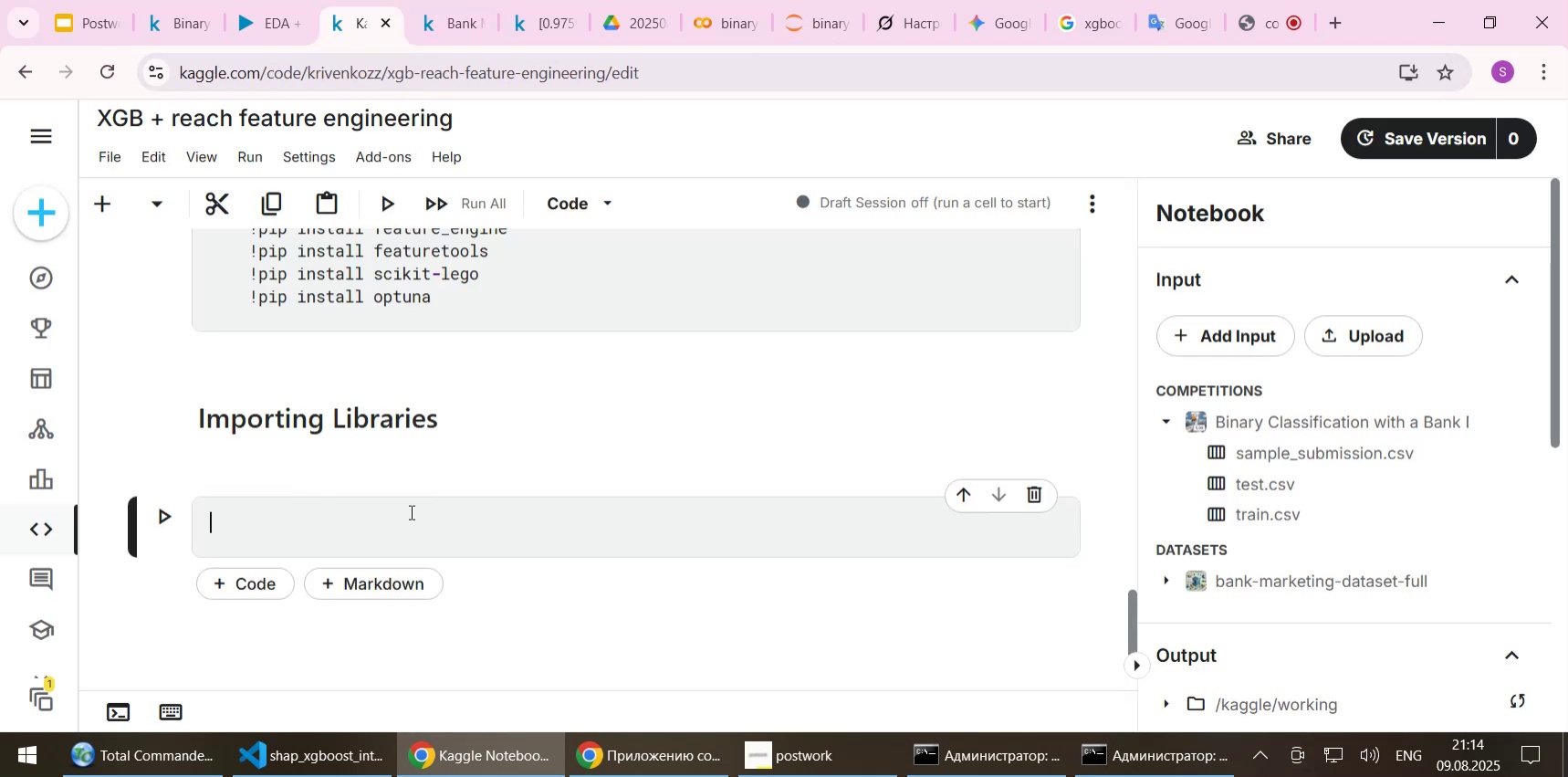 
key(Control+ControlLeft)
 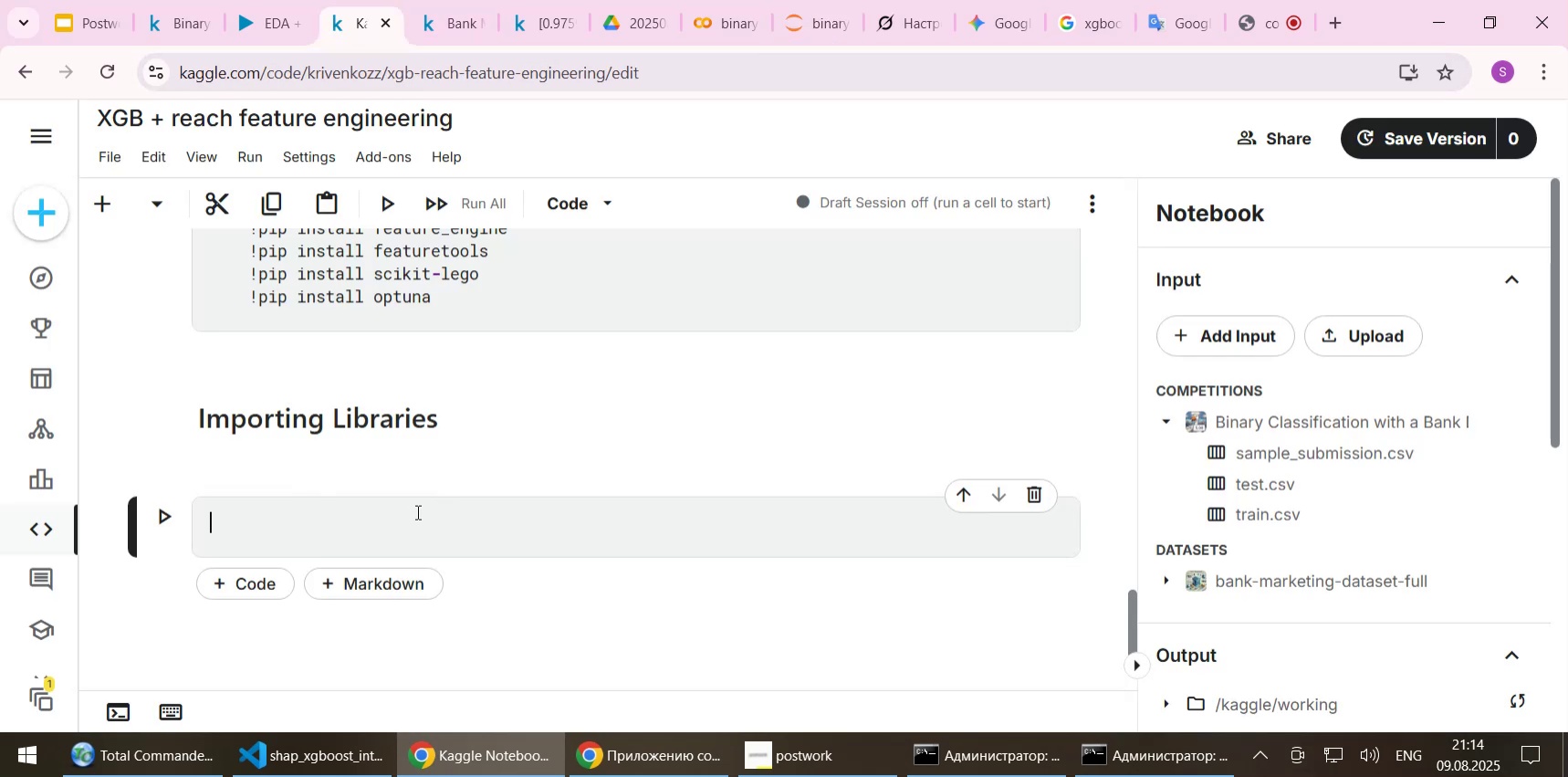 
key(Control+V)
 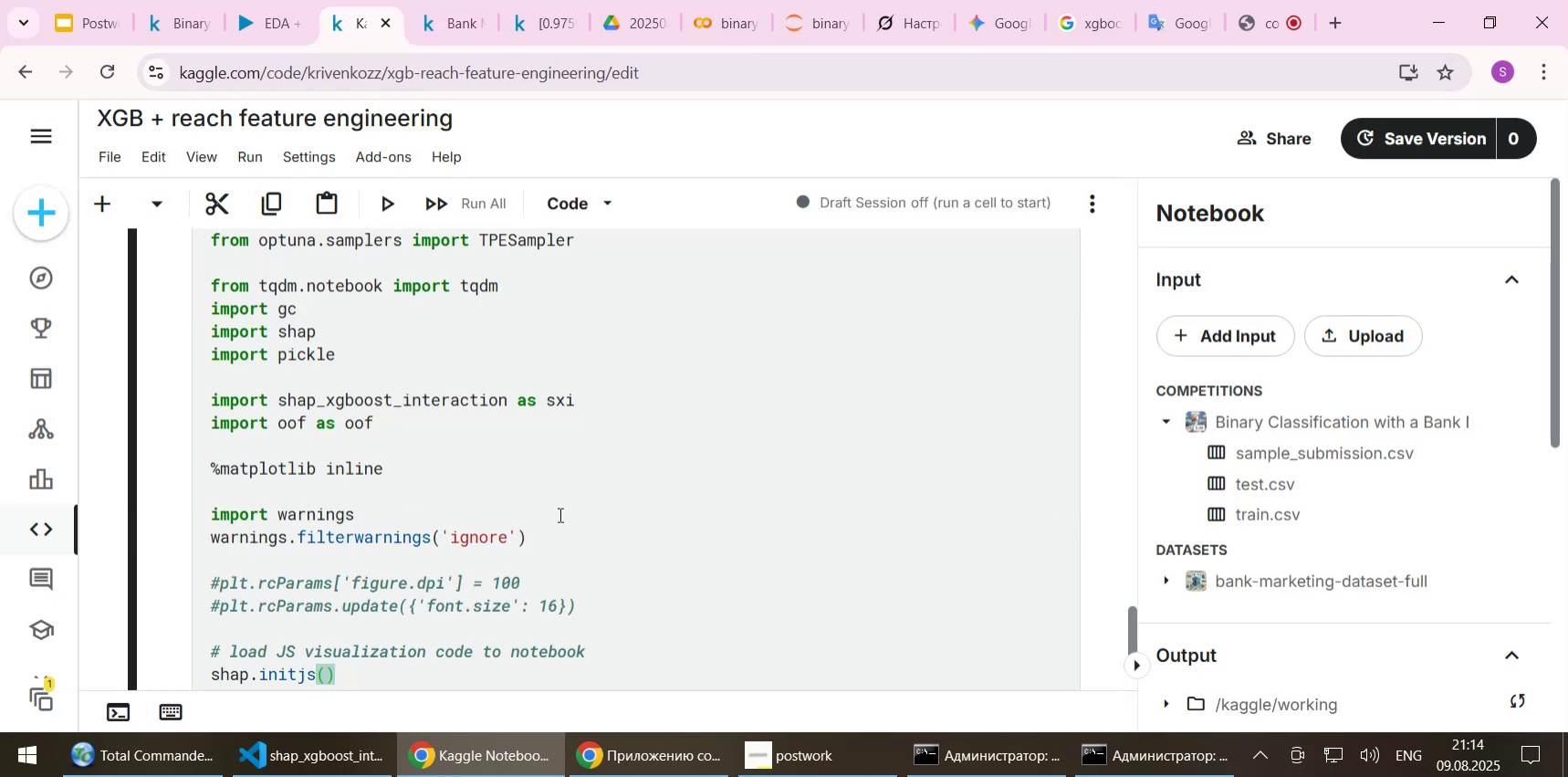 
scroll: coordinate [559, 514], scroll_direction: up, amount: 15.0
 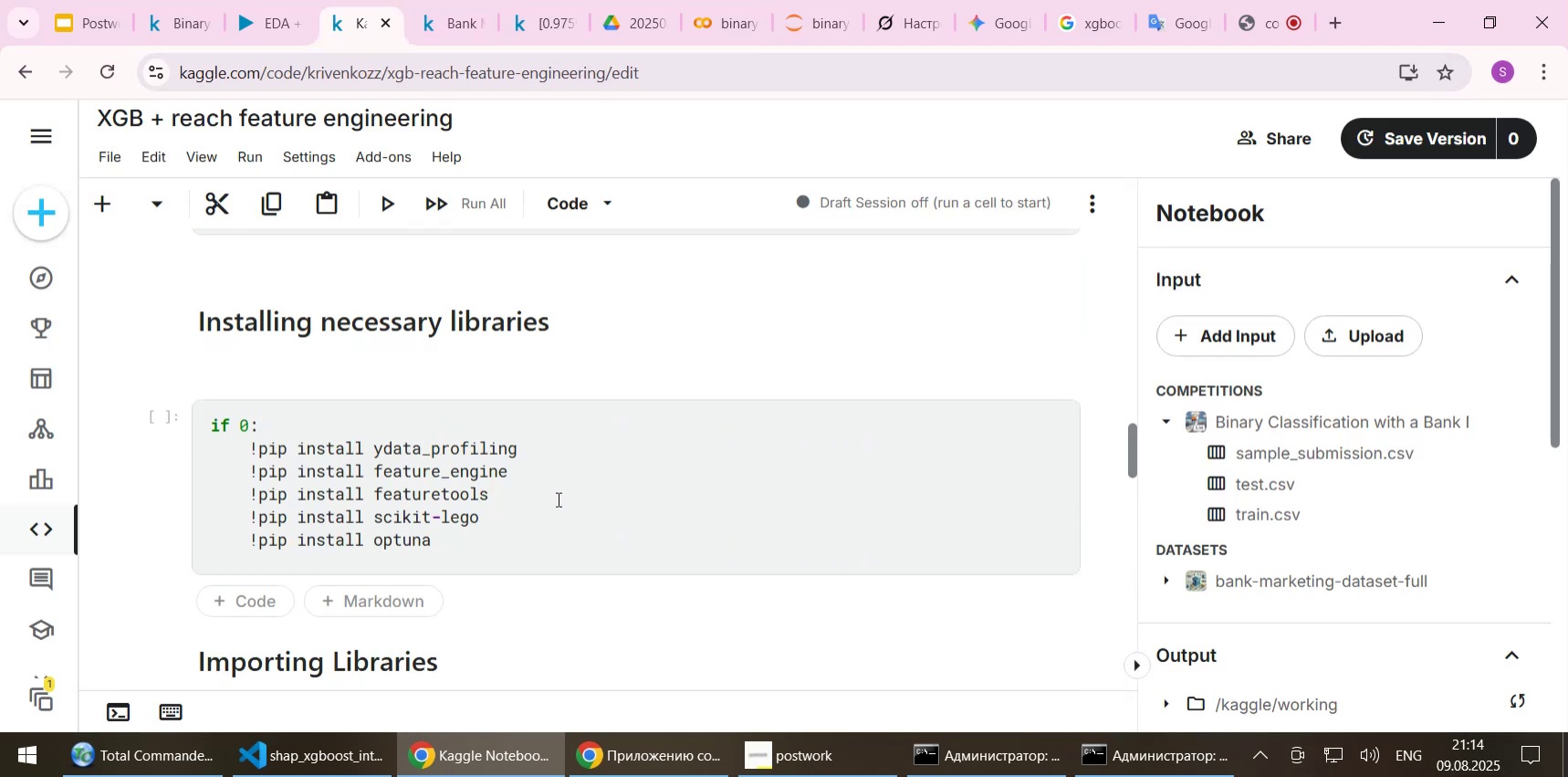 
scroll: coordinate [557, 499], scroll_direction: down, amount: 2.0
 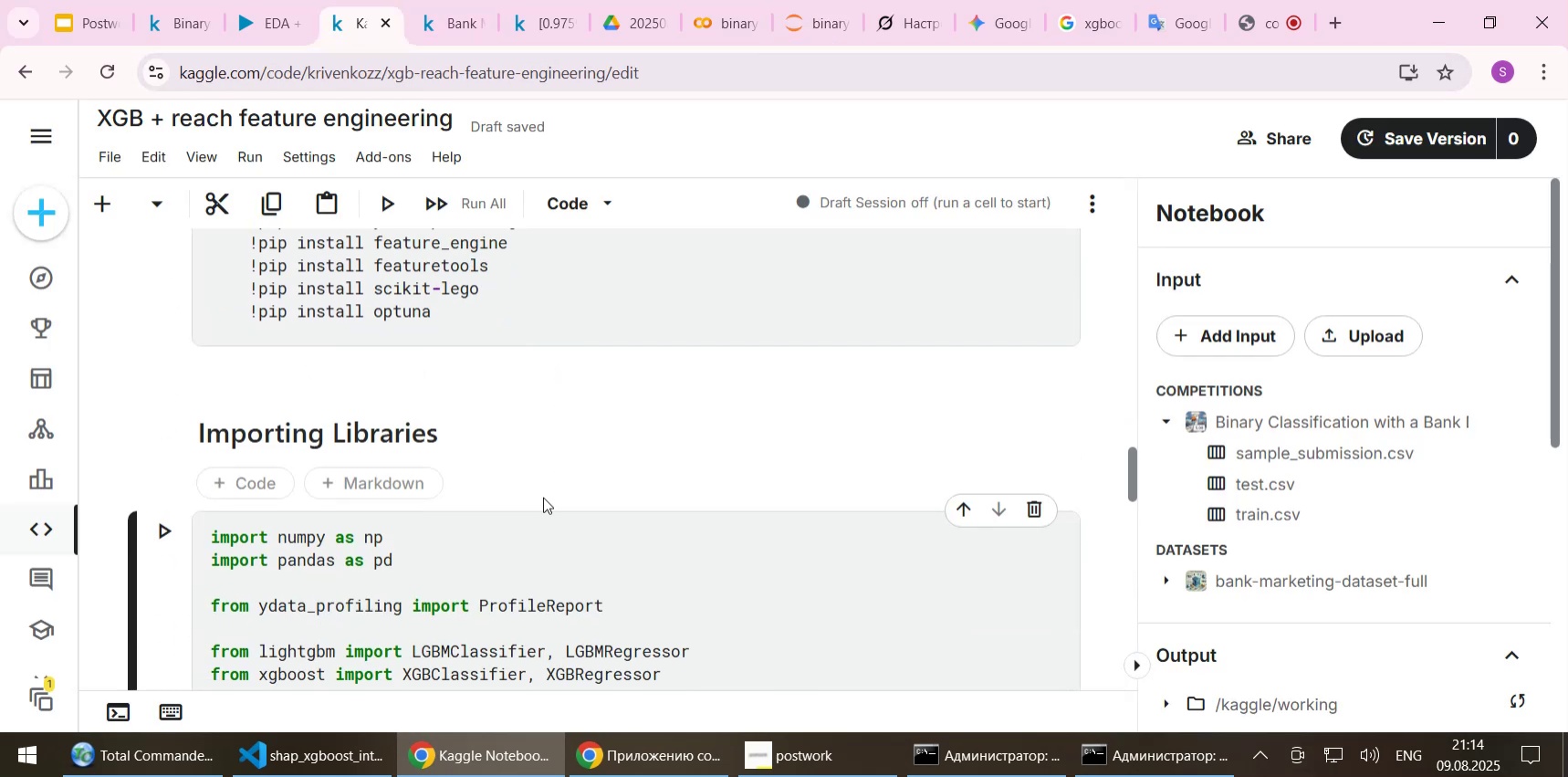 
scroll: coordinate [543, 497], scroll_direction: up, amount: 3.0
 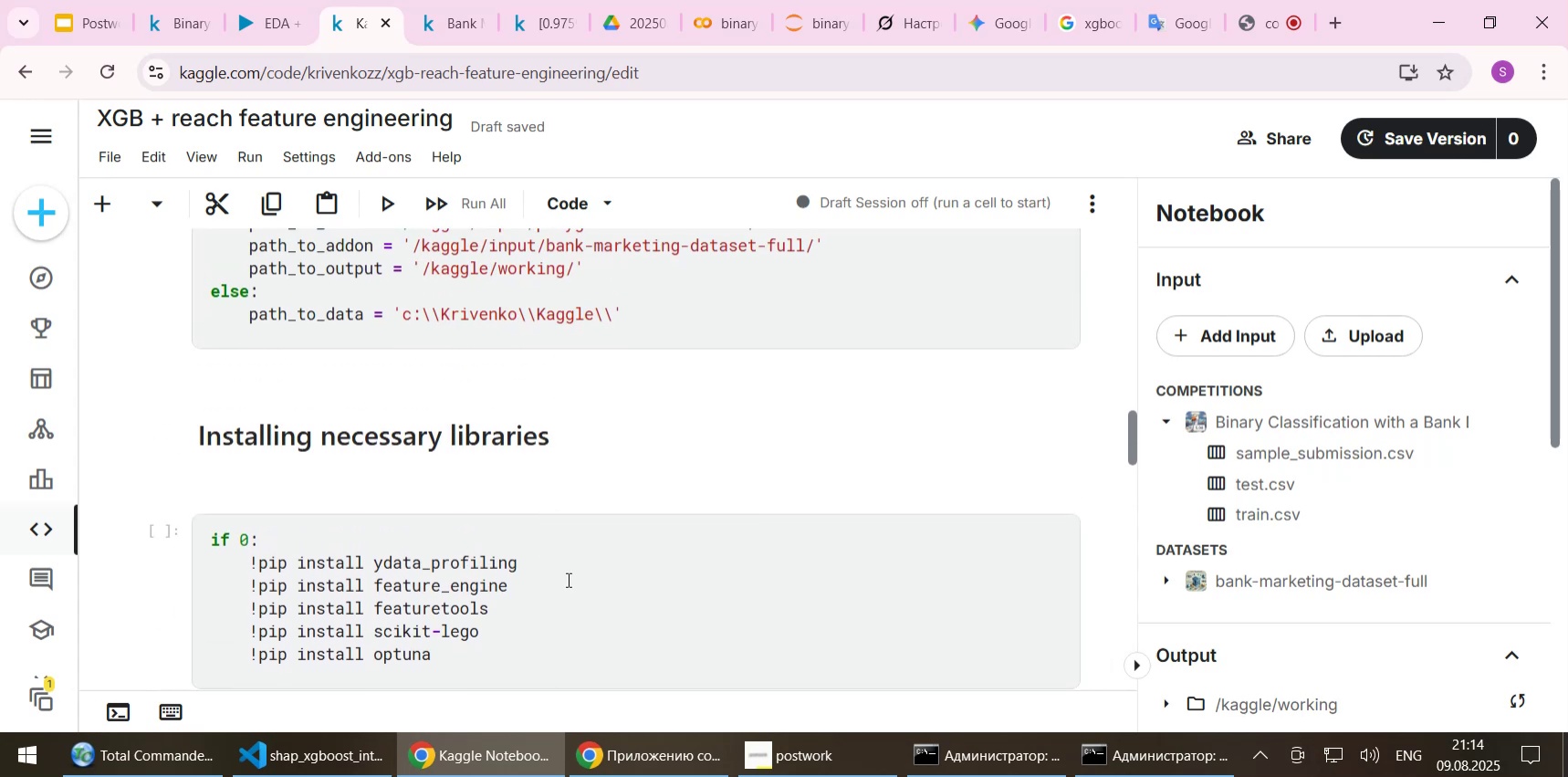 
left_click([555, 591])
 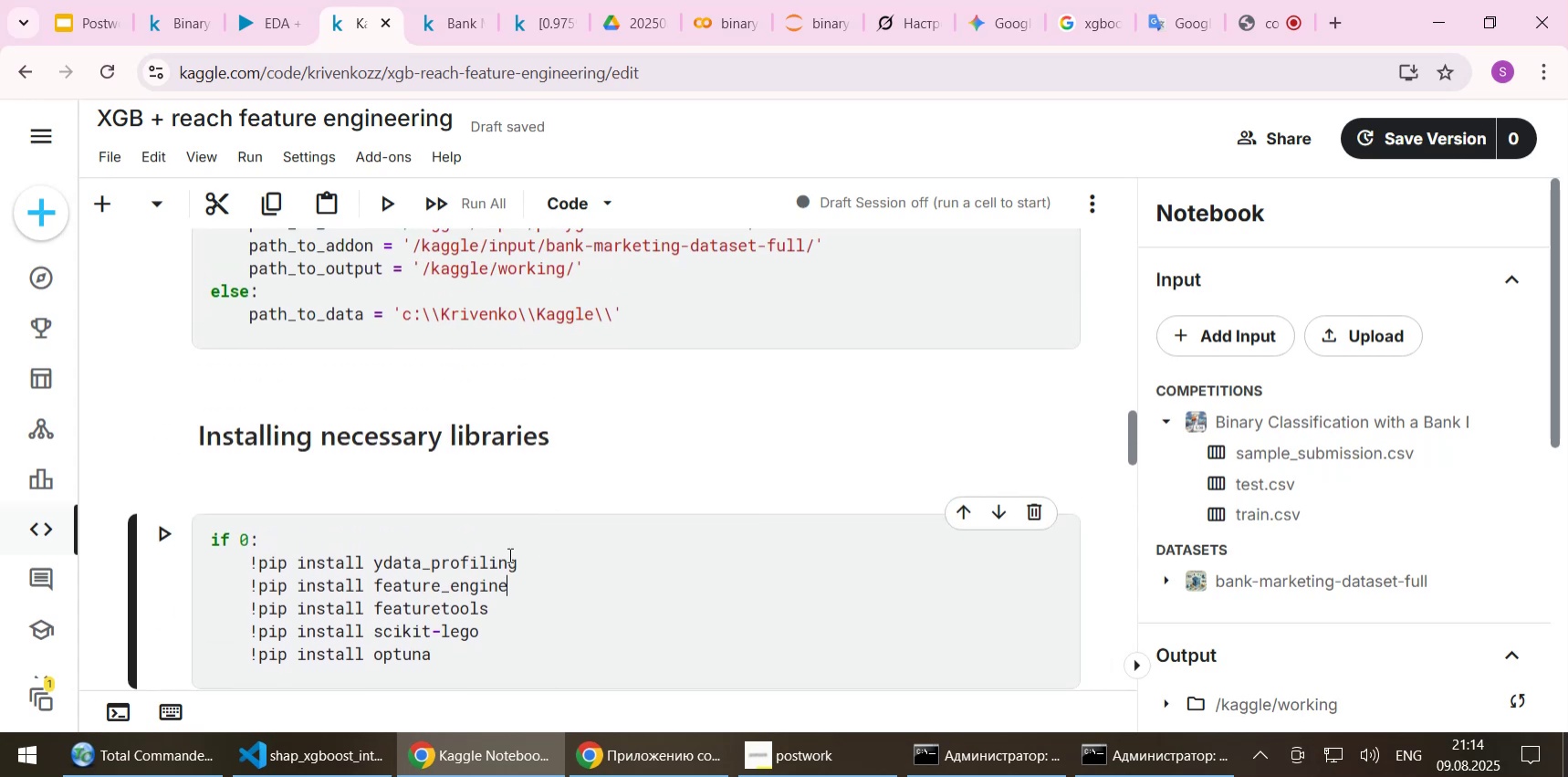 
left_click([508, 554])
 